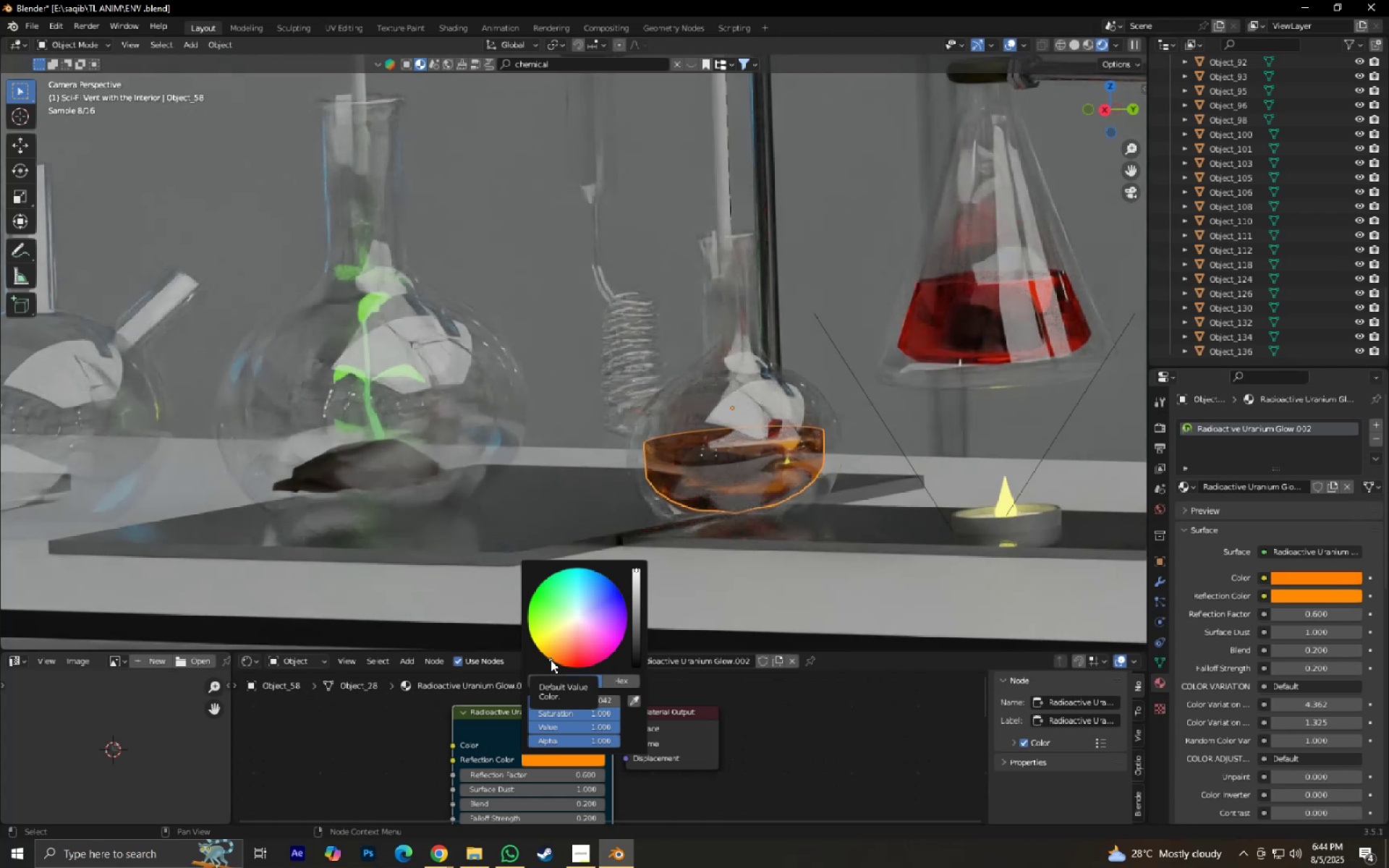 
wait(6.85)
 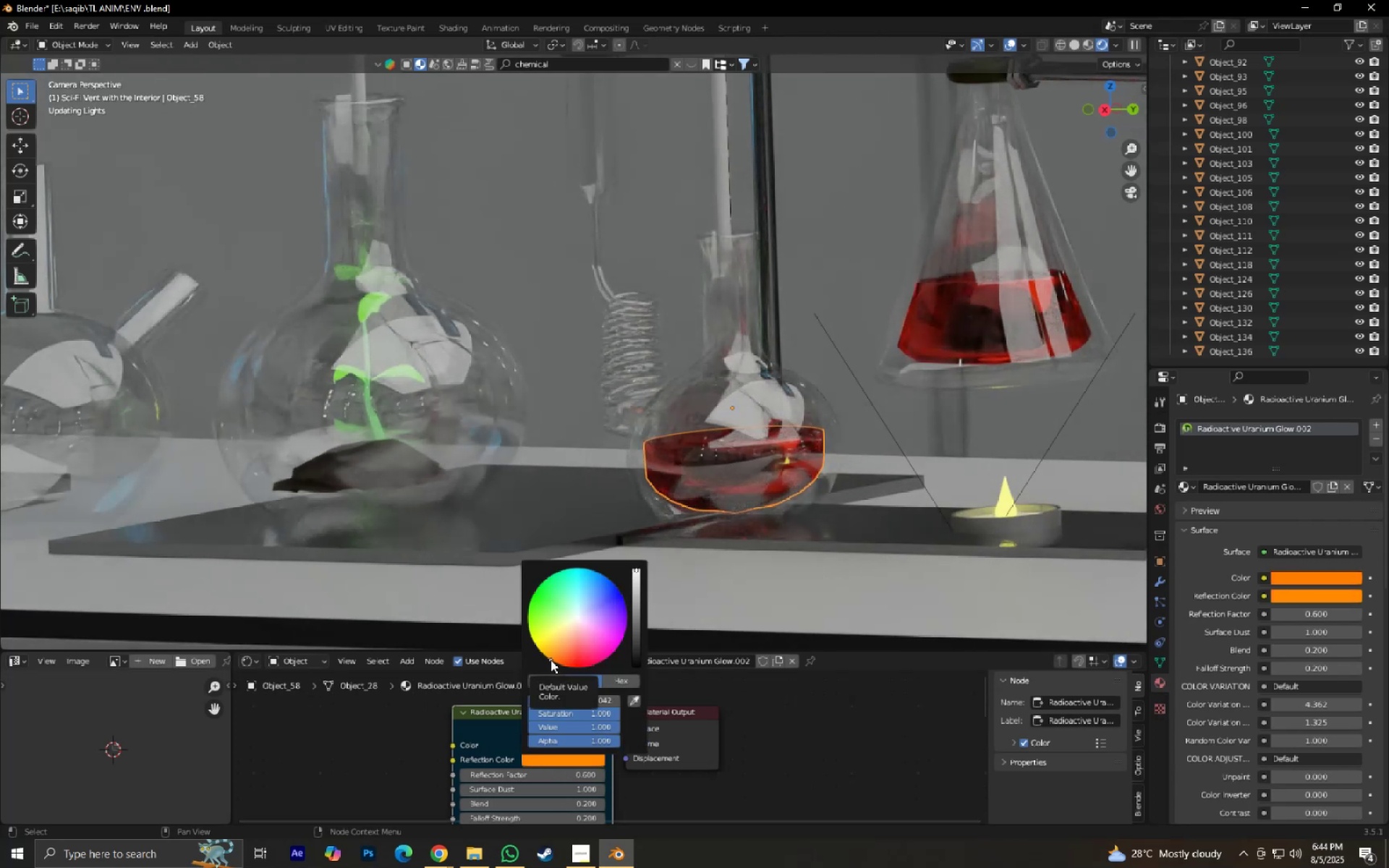 
scroll: coordinate [353, 479], scroll_direction: down, amount: 3.0
 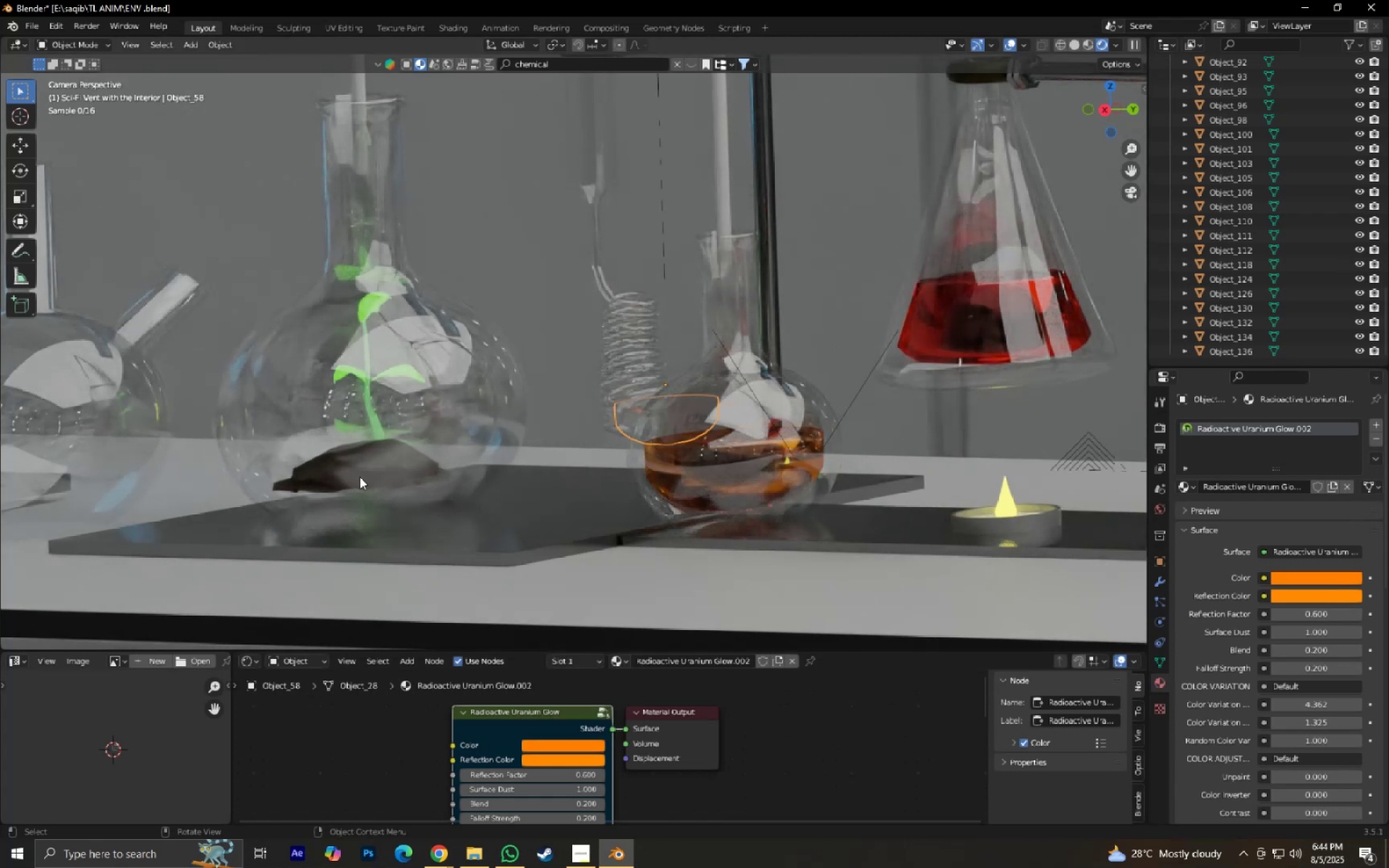 
hold_key(key=ShiftLeft, duration=1.34)
 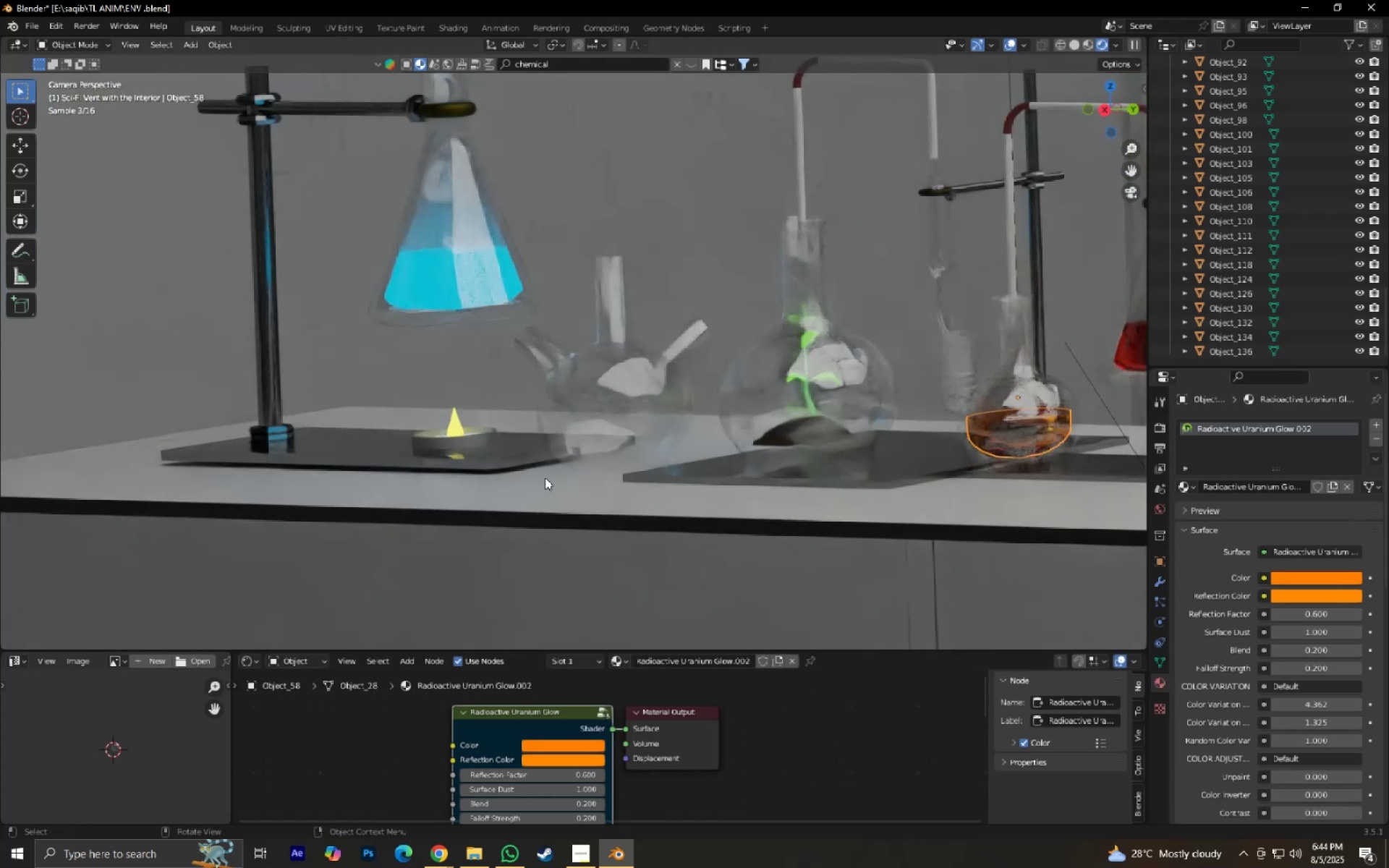 
scroll: coordinate [548, 479], scroll_direction: up, amount: 3.0
 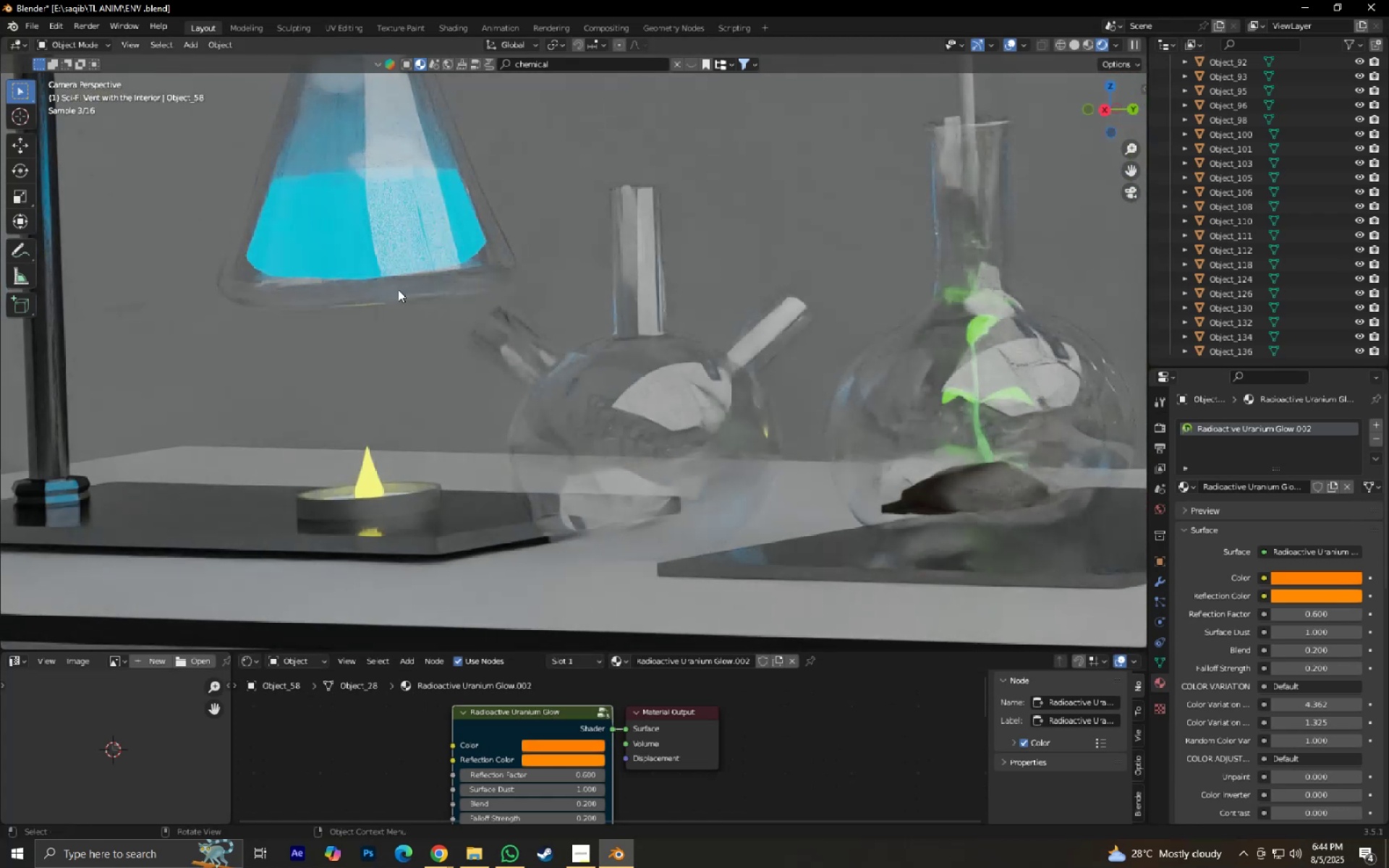 
left_click([397, 267])
 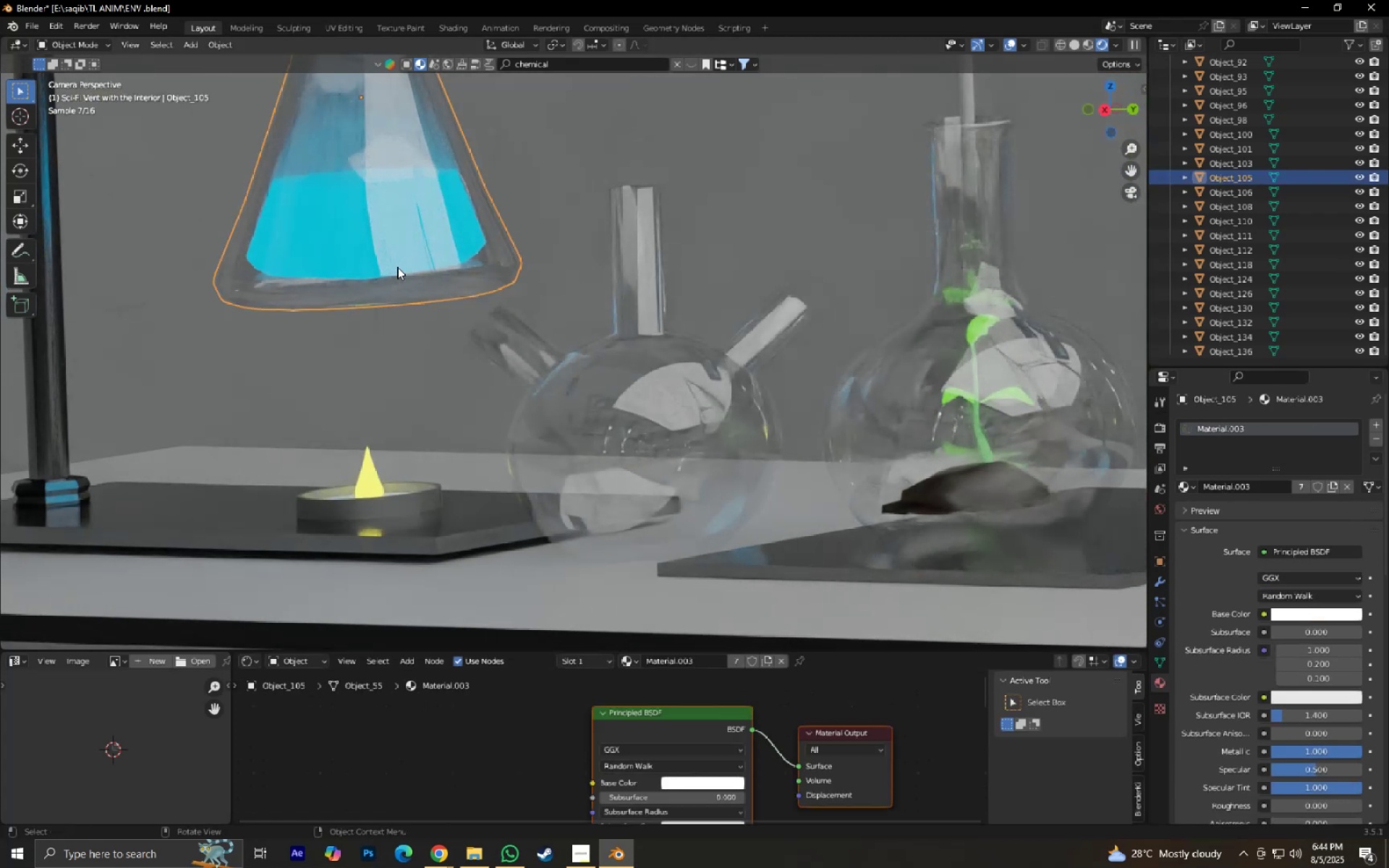 
left_click([397, 267])
 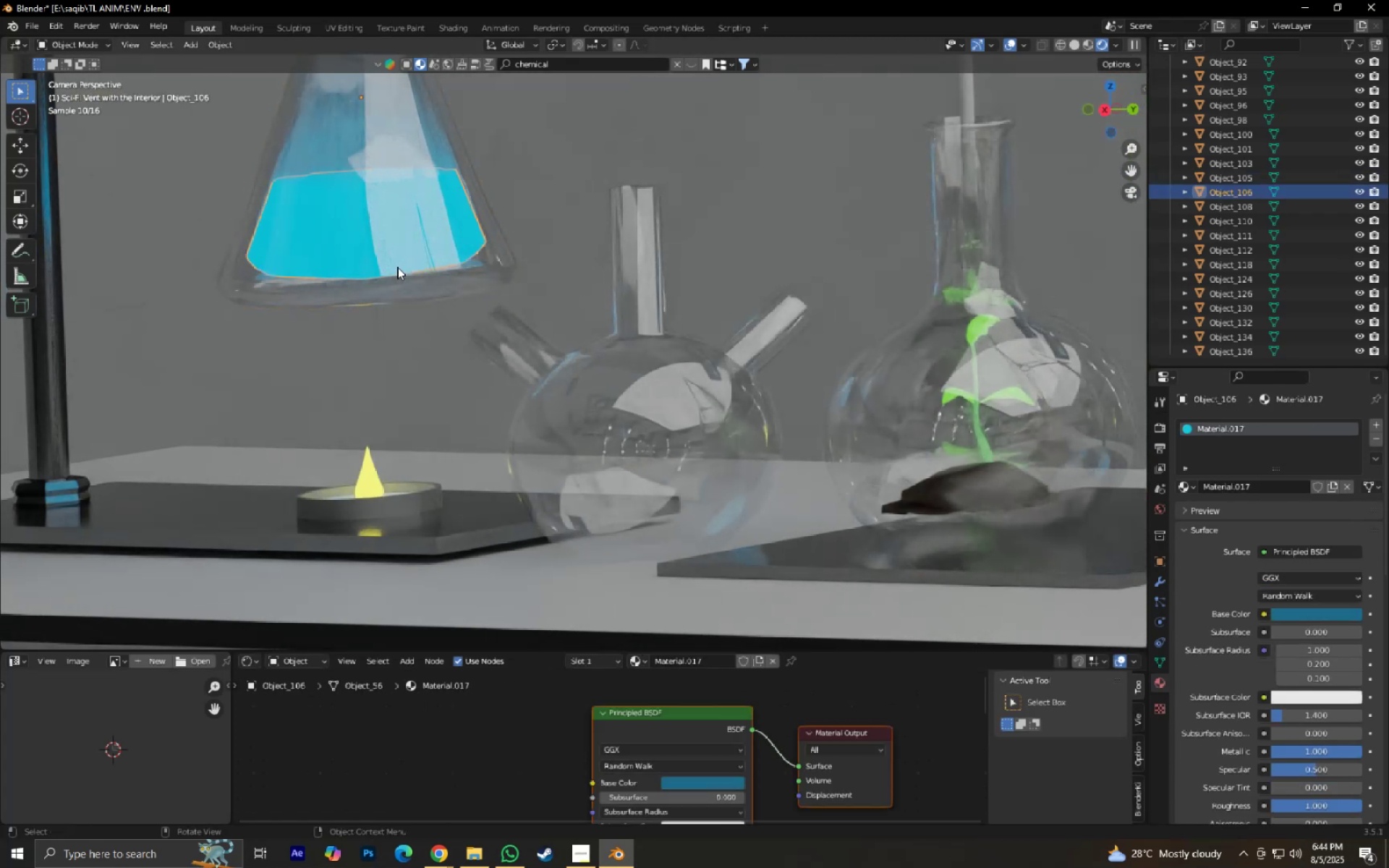 
hold_key(key=ShiftLeft, duration=0.62)
 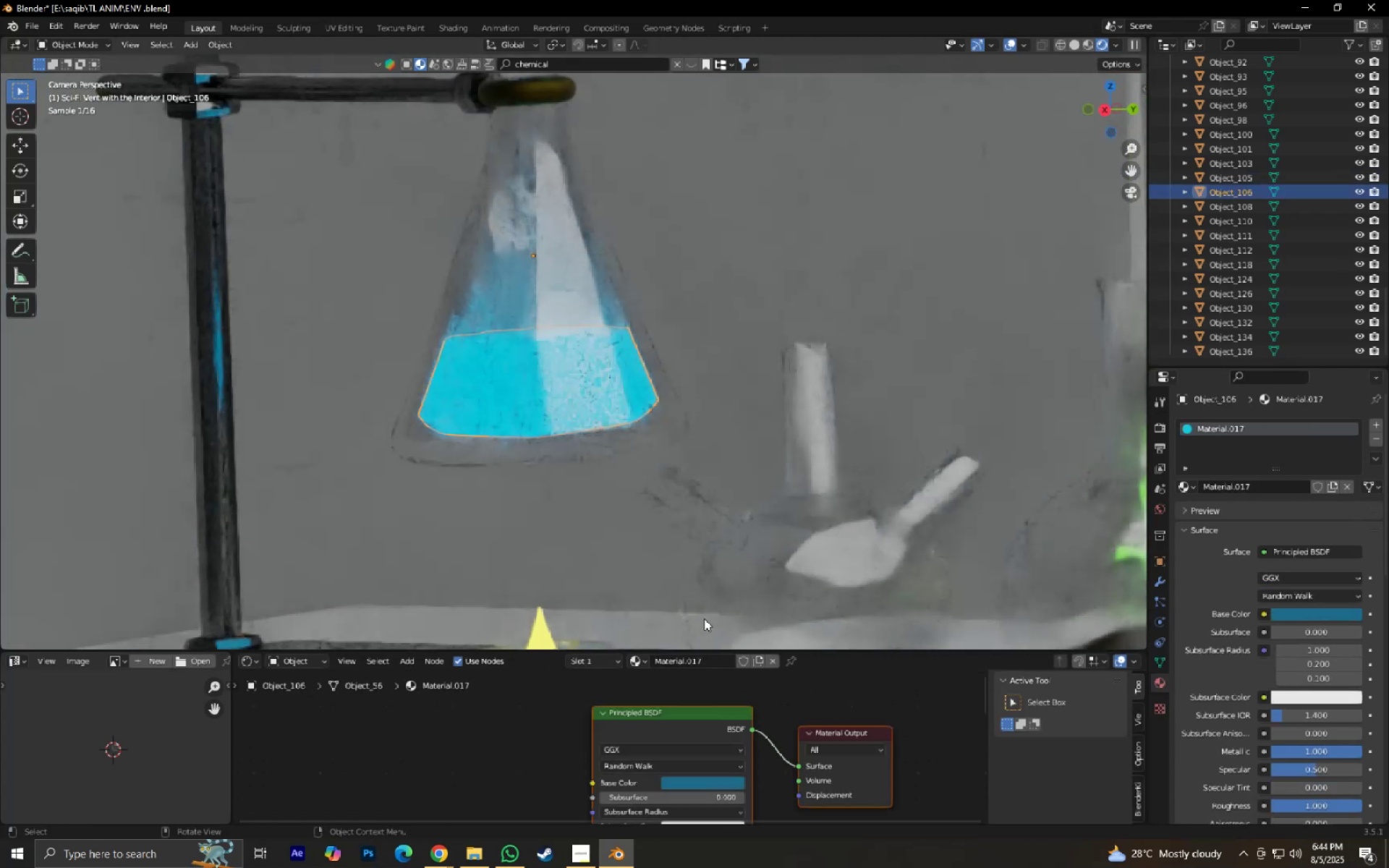 
scroll: coordinate [704, 618], scroll_direction: down, amount: 9.0
 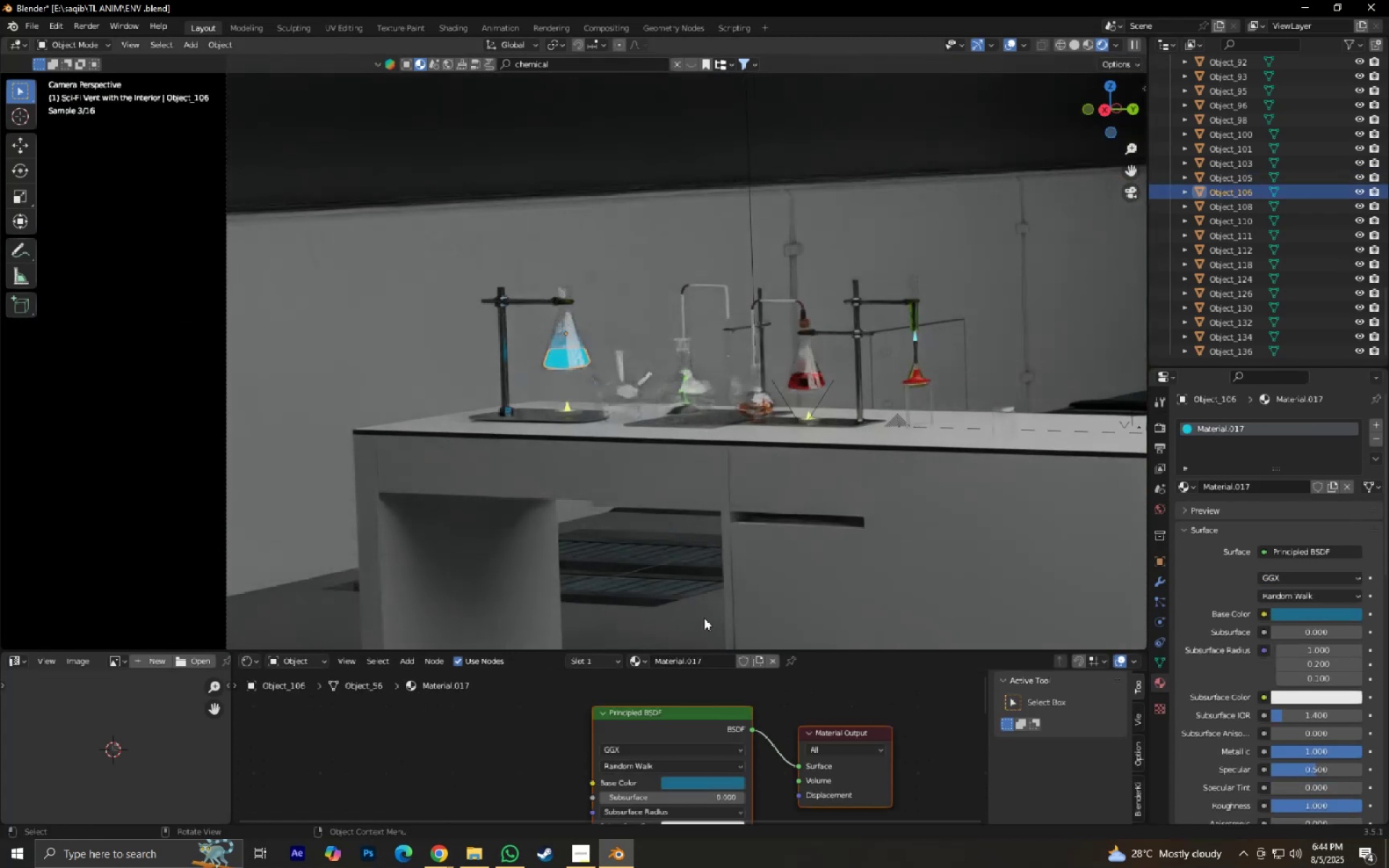 
scroll: coordinate [704, 618], scroll_direction: up, amount: 1.0
 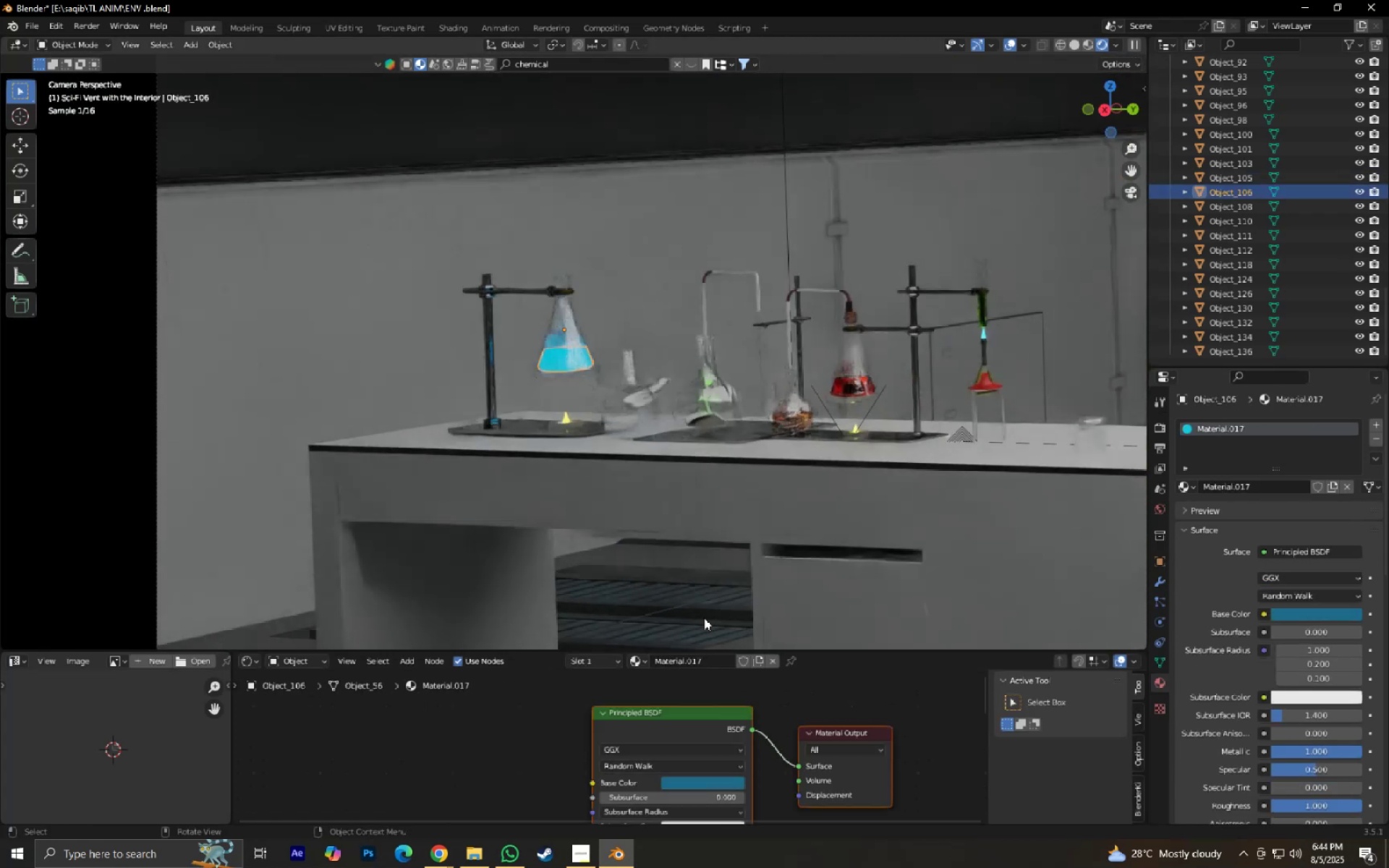 
hold_key(key=ShiftLeft, duration=0.52)
 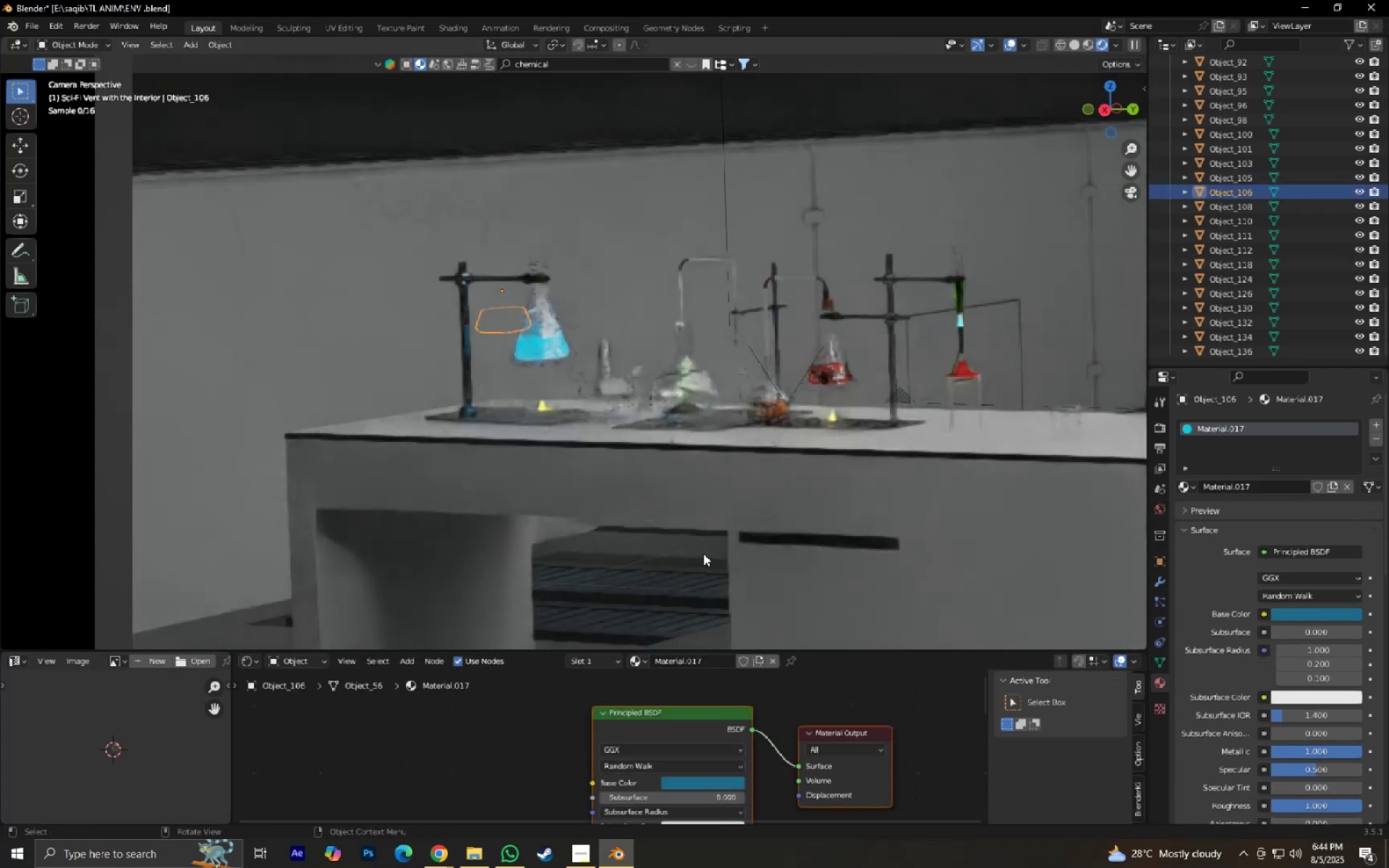 
scroll: coordinate [704, 556], scroll_direction: up, amount: 6.0
 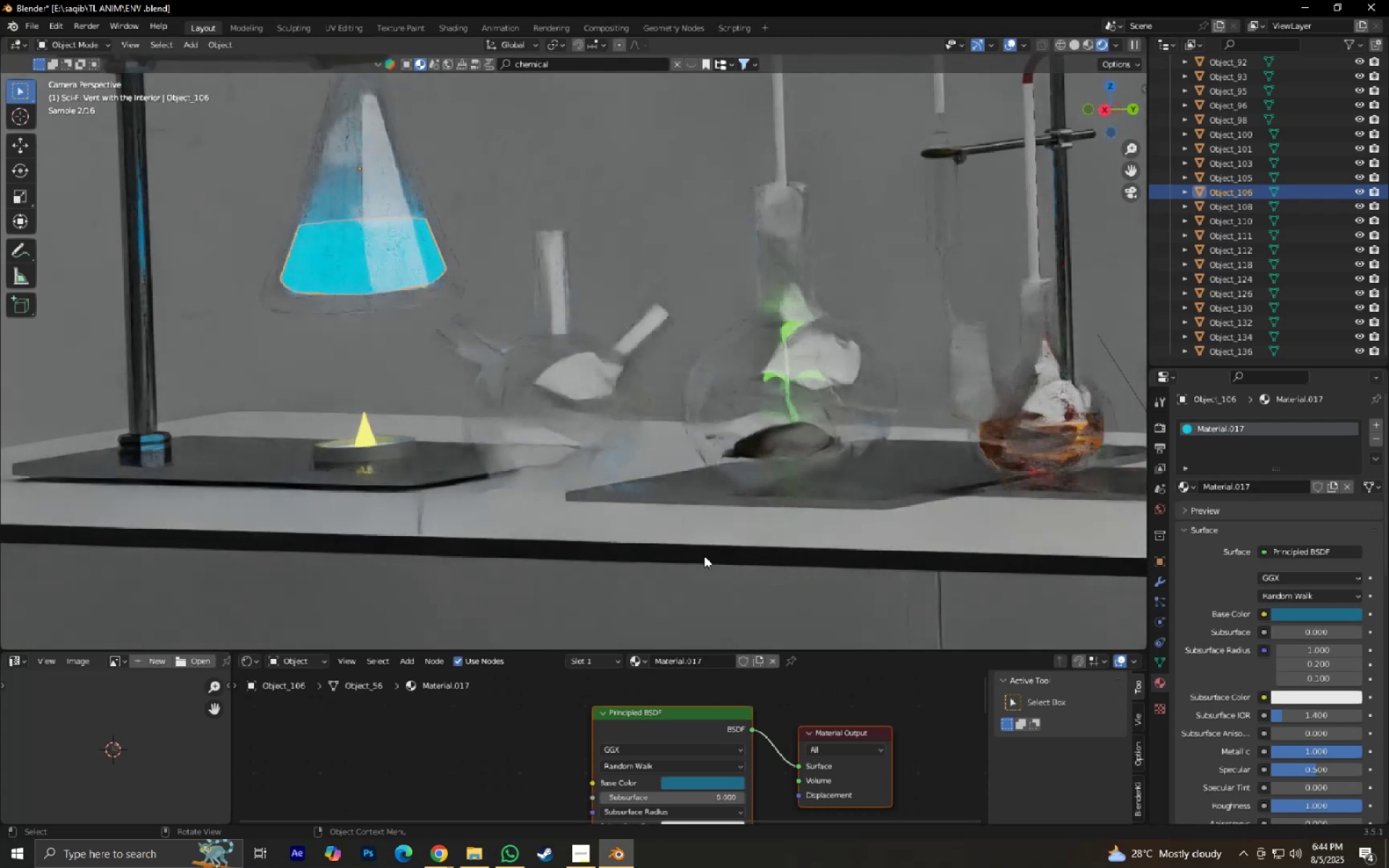 
hold_key(key=ShiftLeft, duration=0.58)
 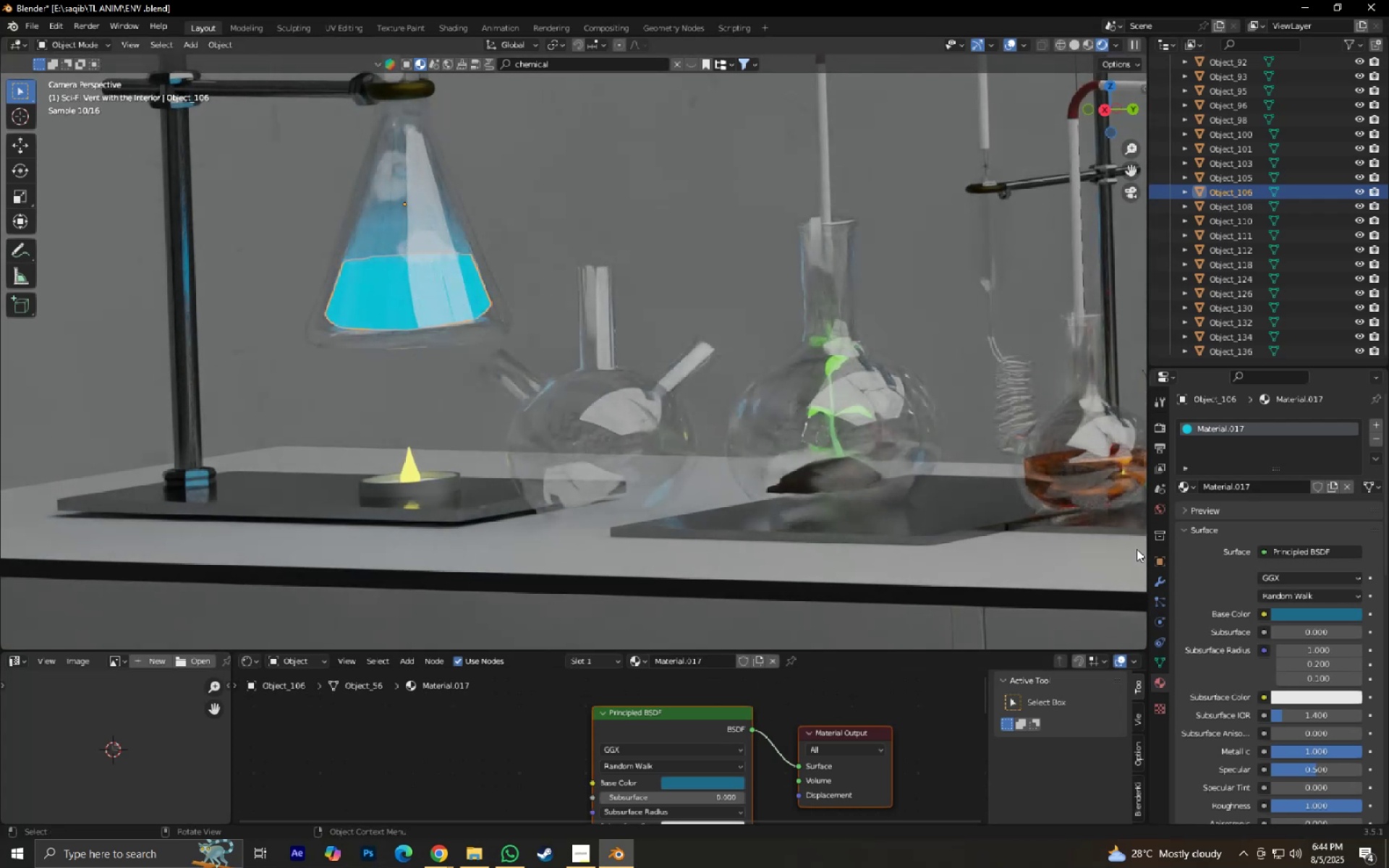 
left_click([1187, 491])
 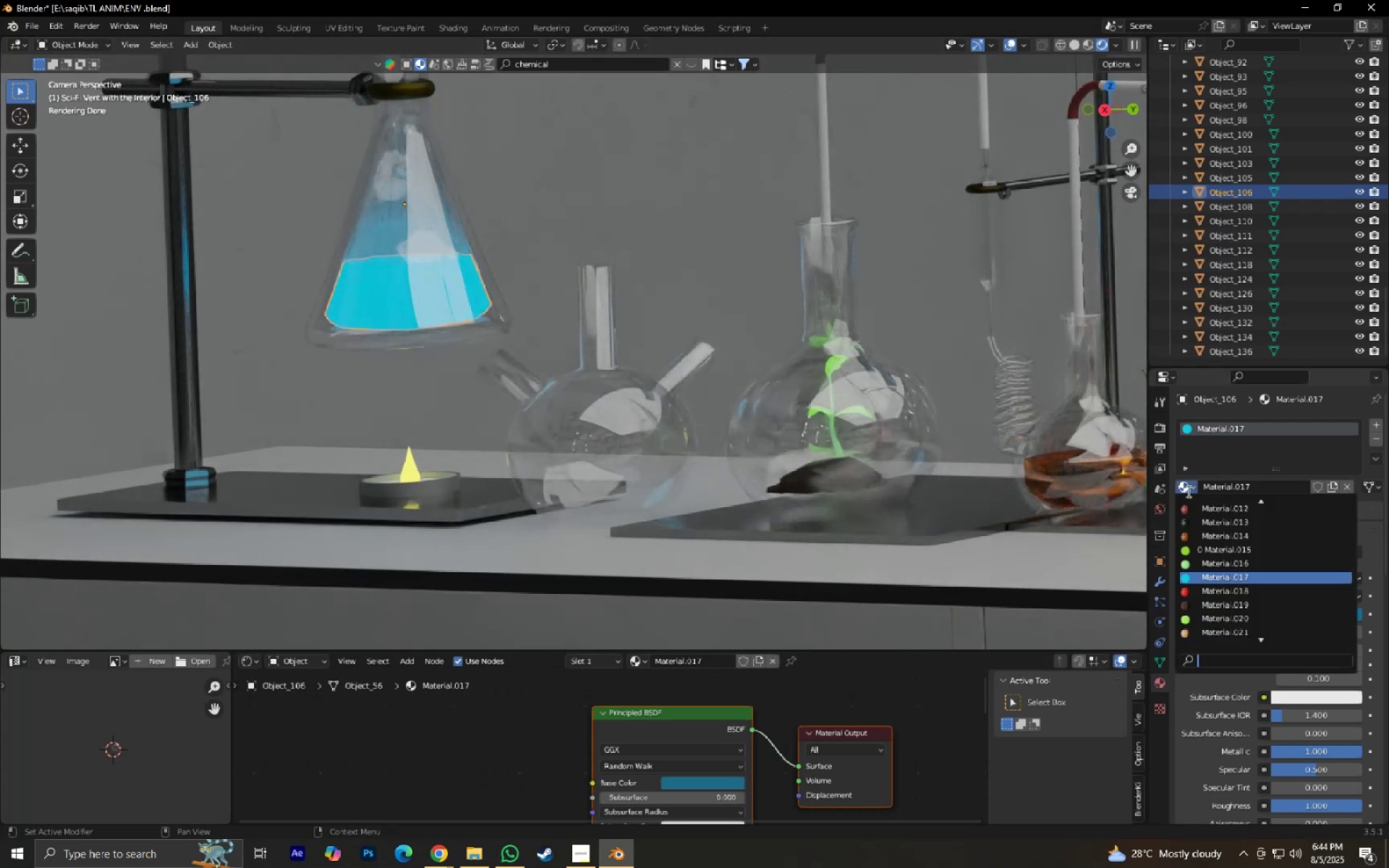 
type(ura)
 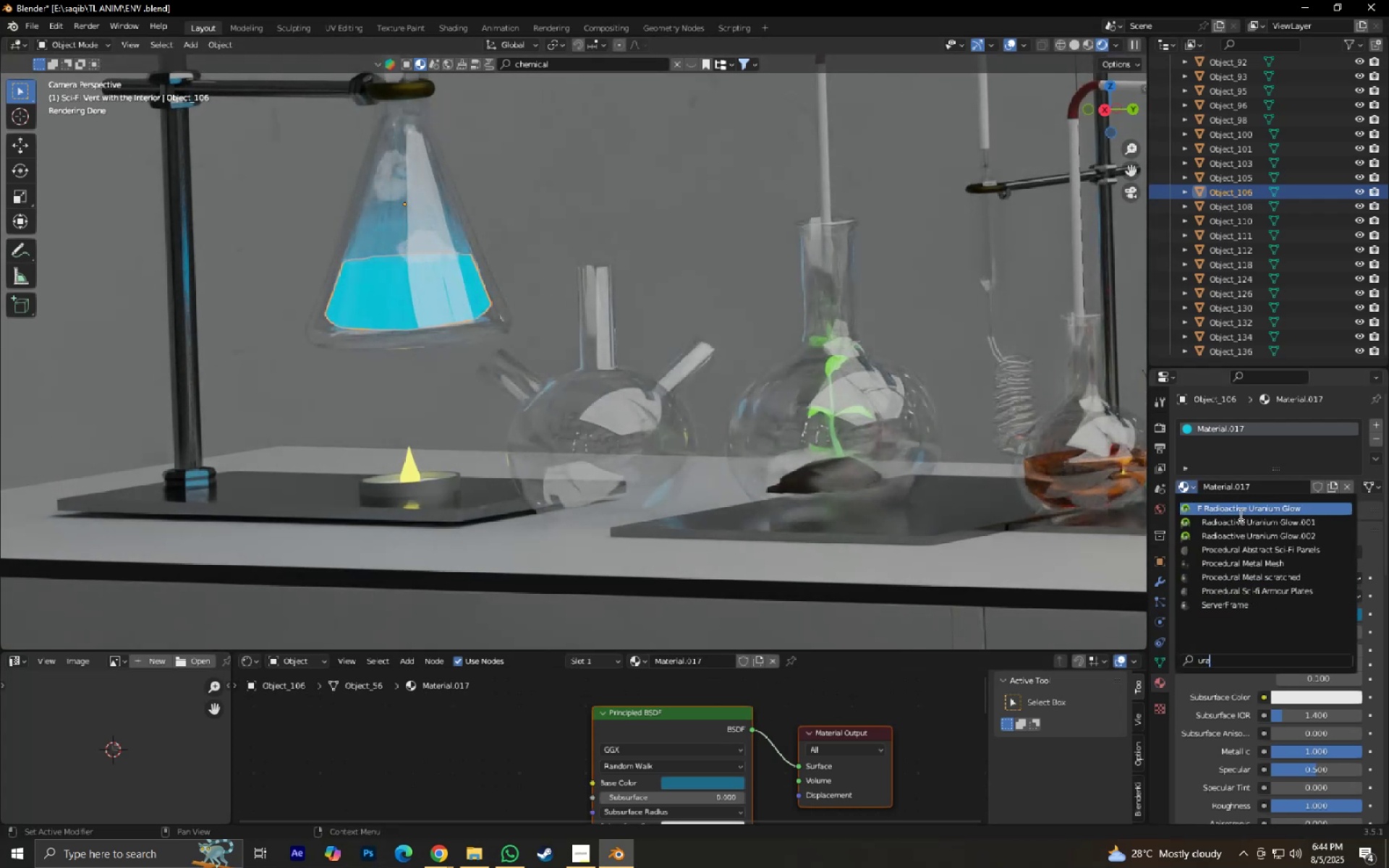 
left_click([1239, 514])
 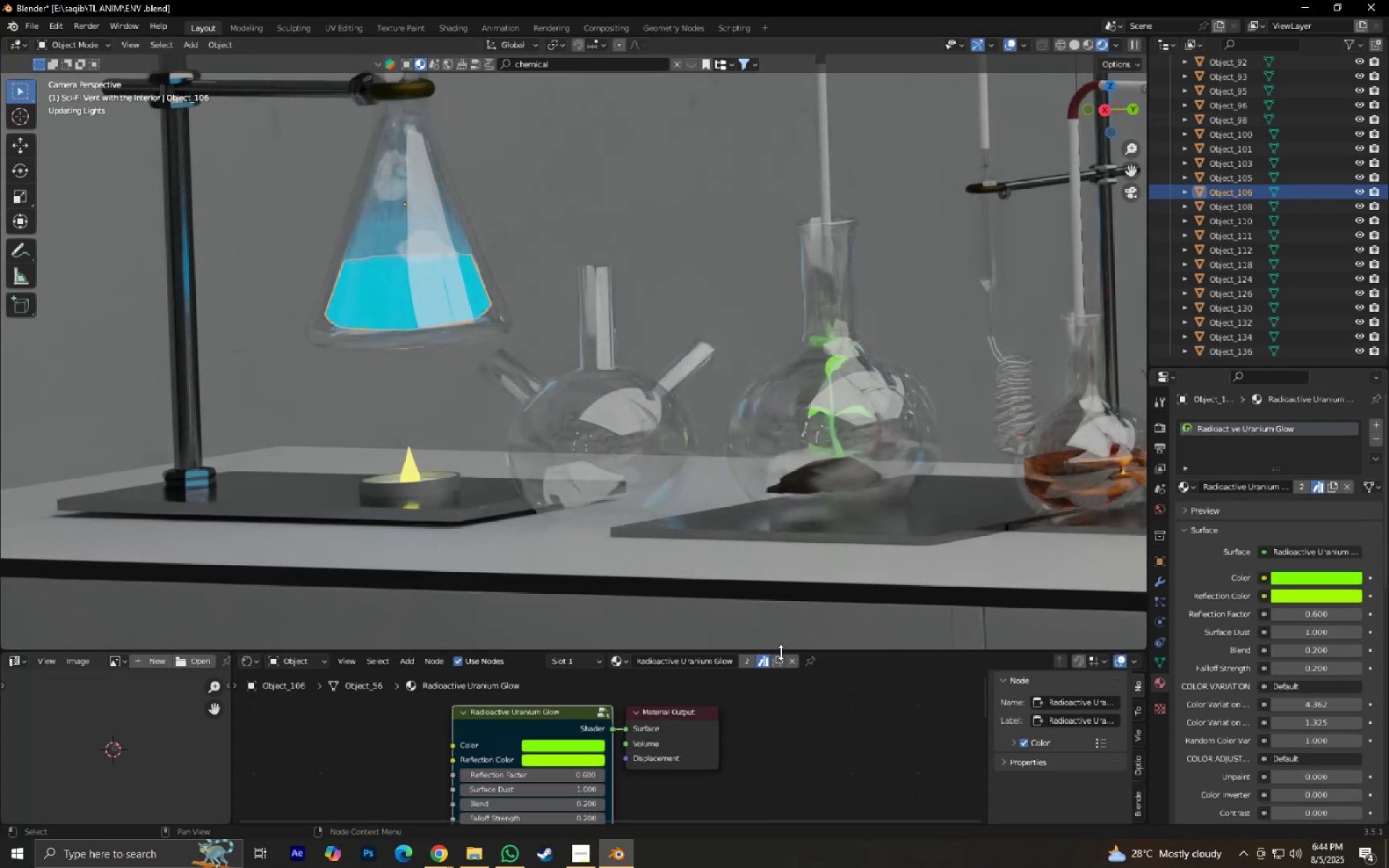 
left_click([781, 655])
 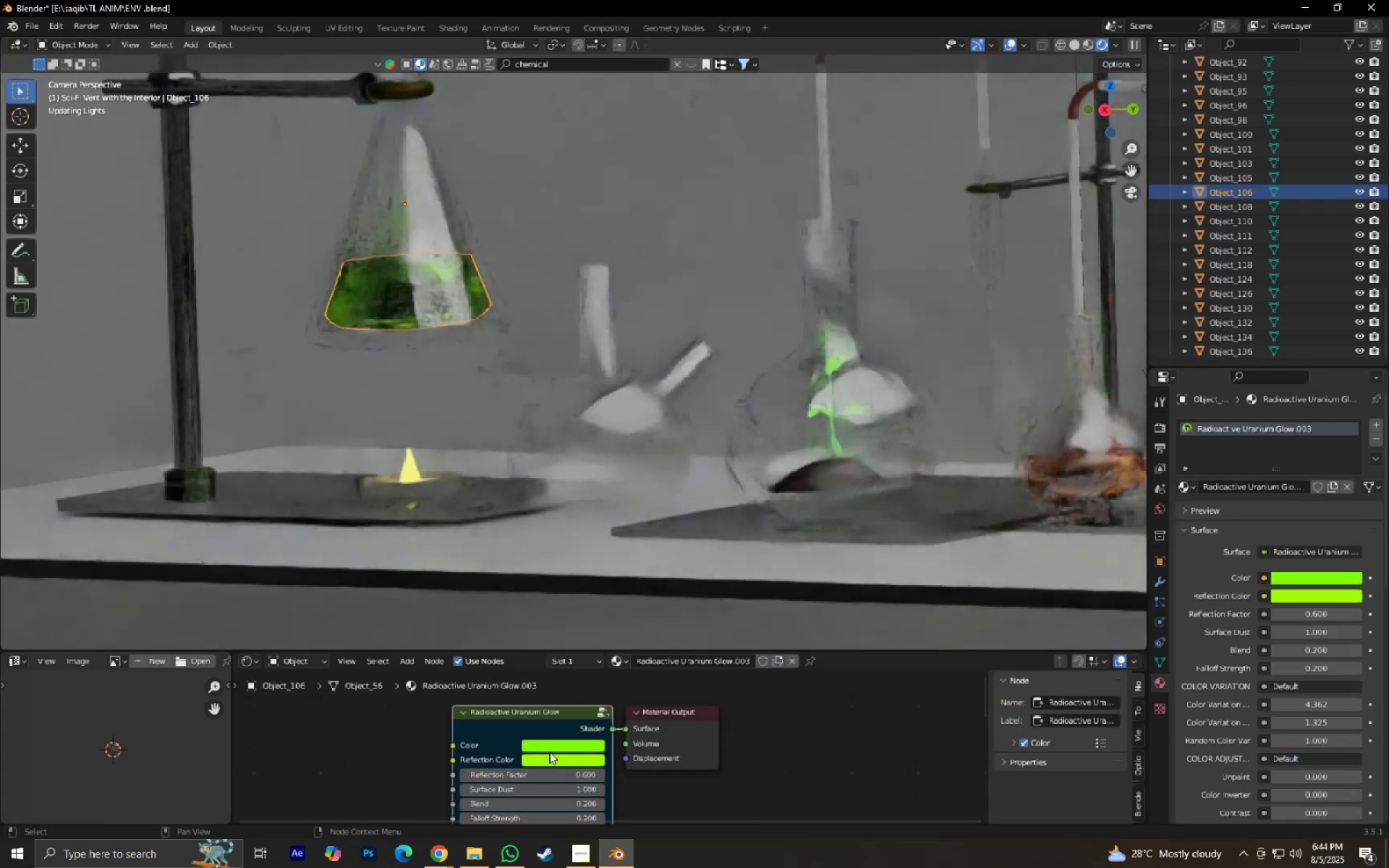 
left_click([549, 738])
 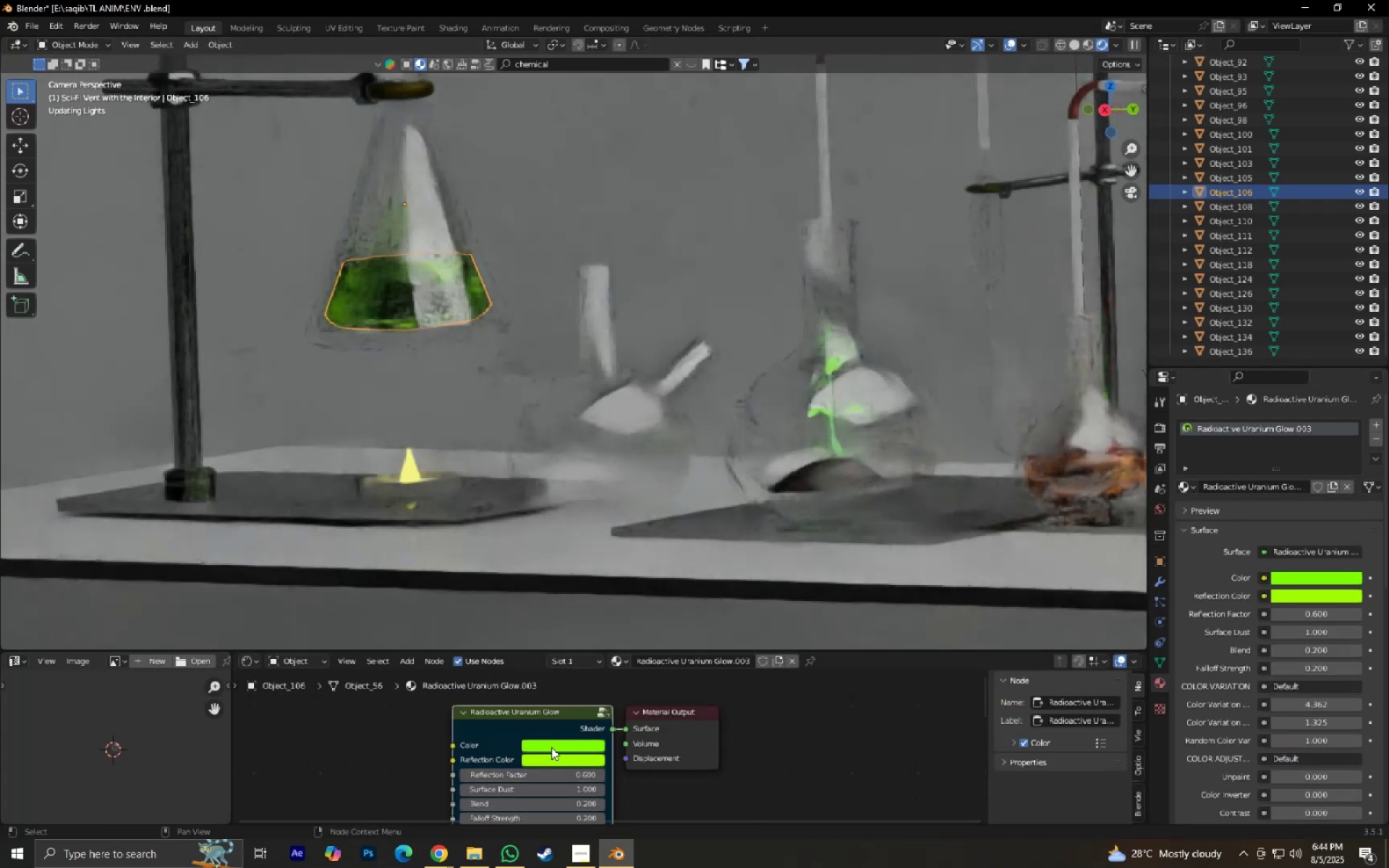 
left_click([551, 747])
 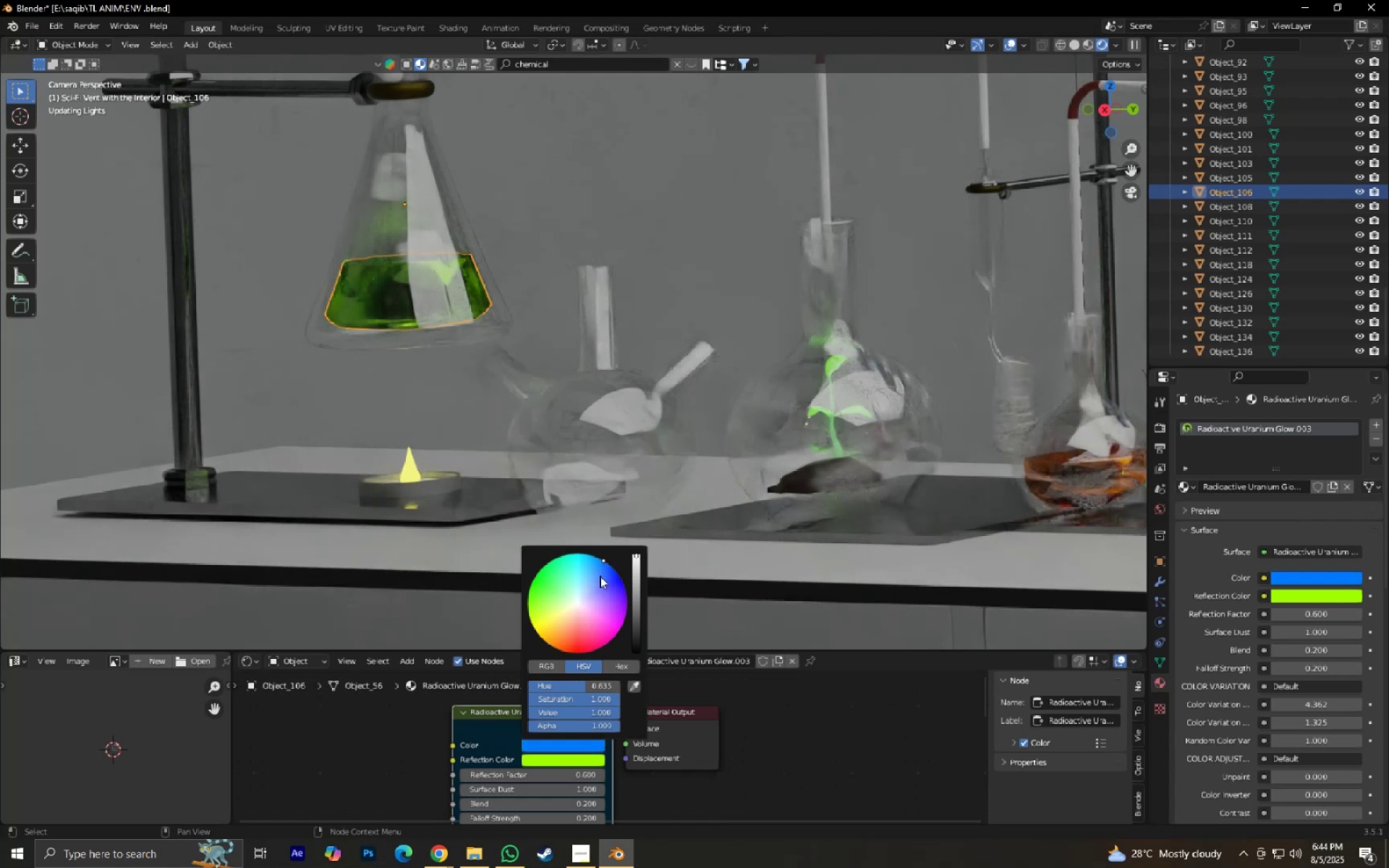 
left_click([570, 758])
 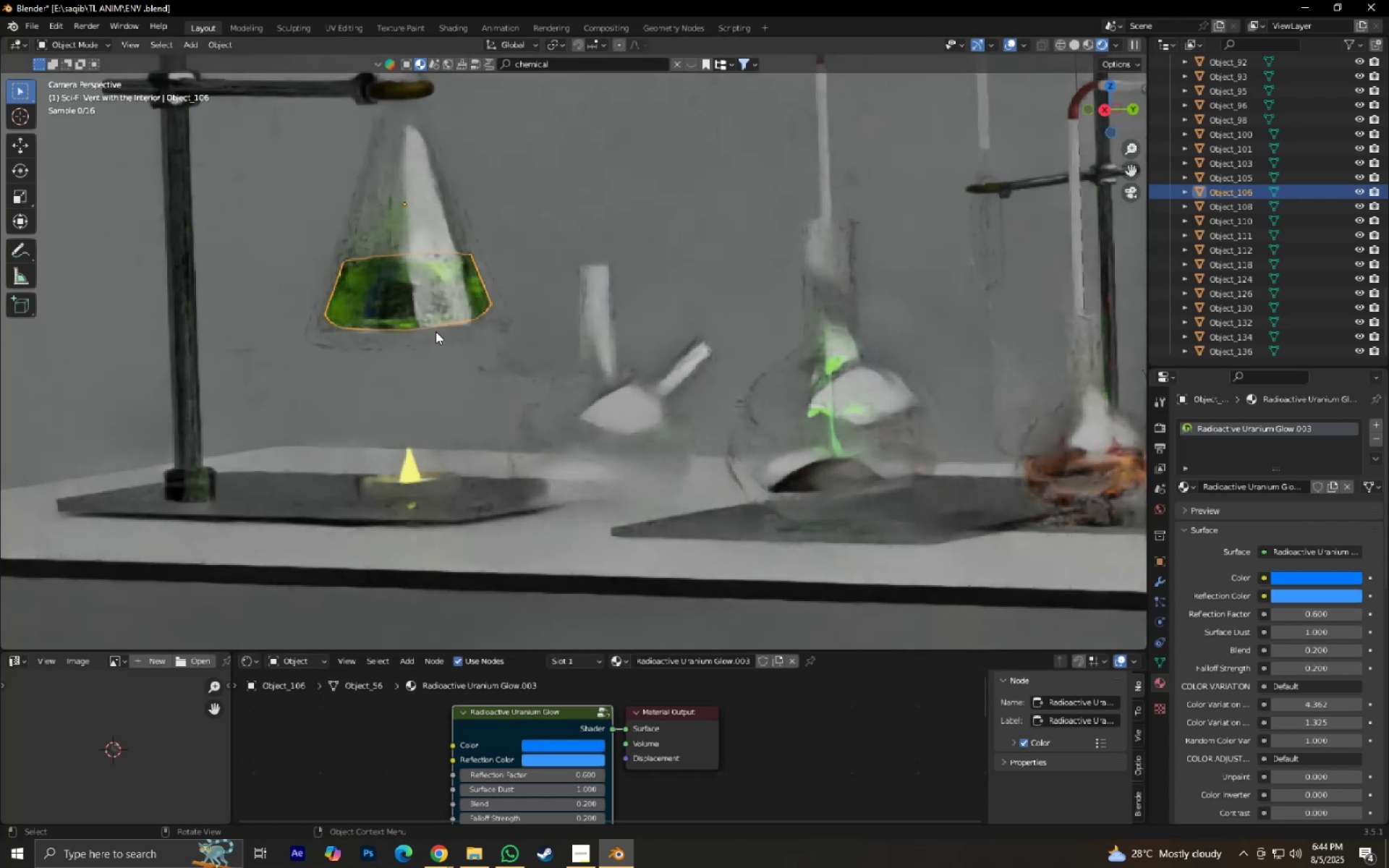 
key(Control+S)
 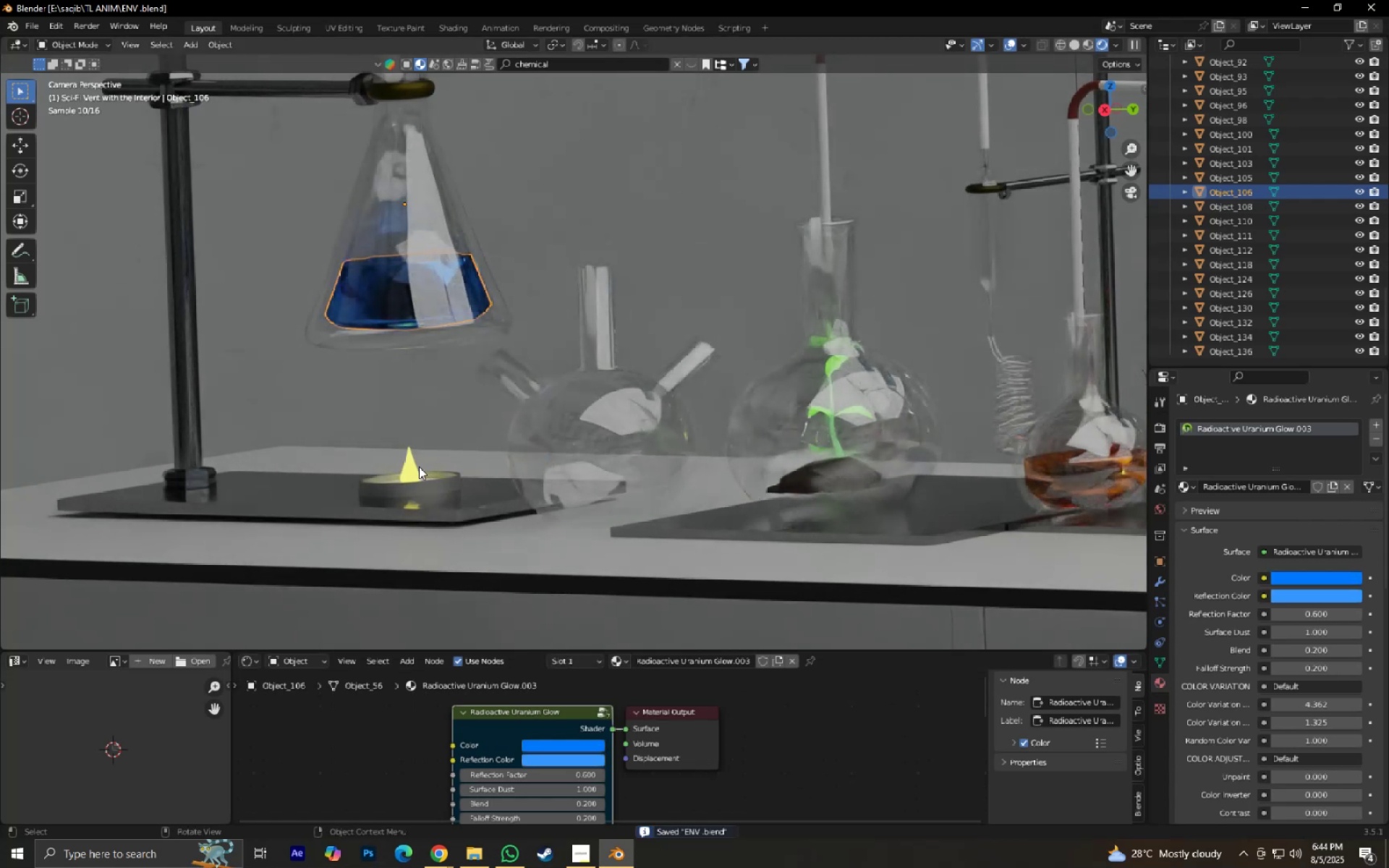 
left_click([413, 464])
 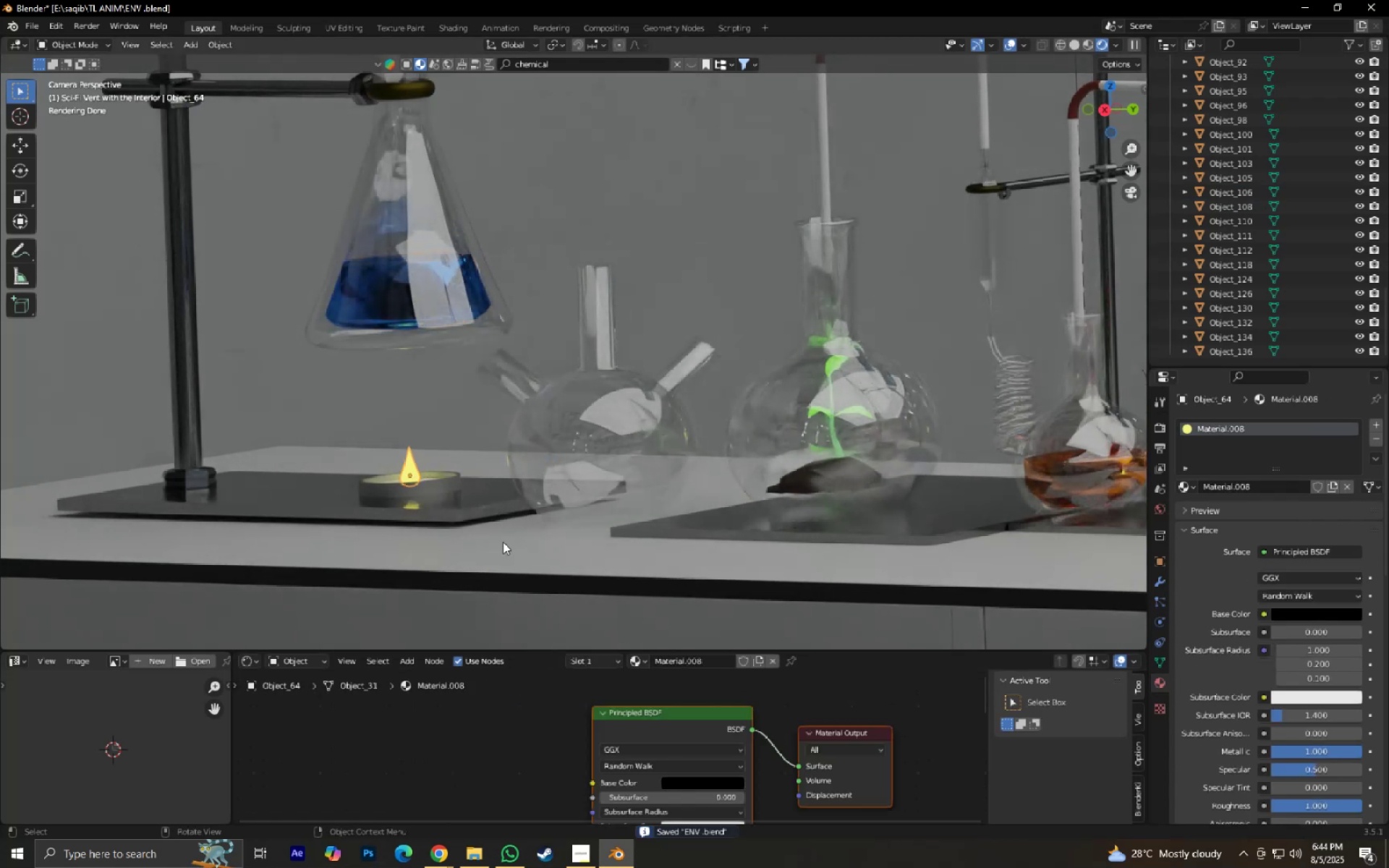 
scroll: coordinate [560, 620], scroll_direction: down, amount: 4.0
 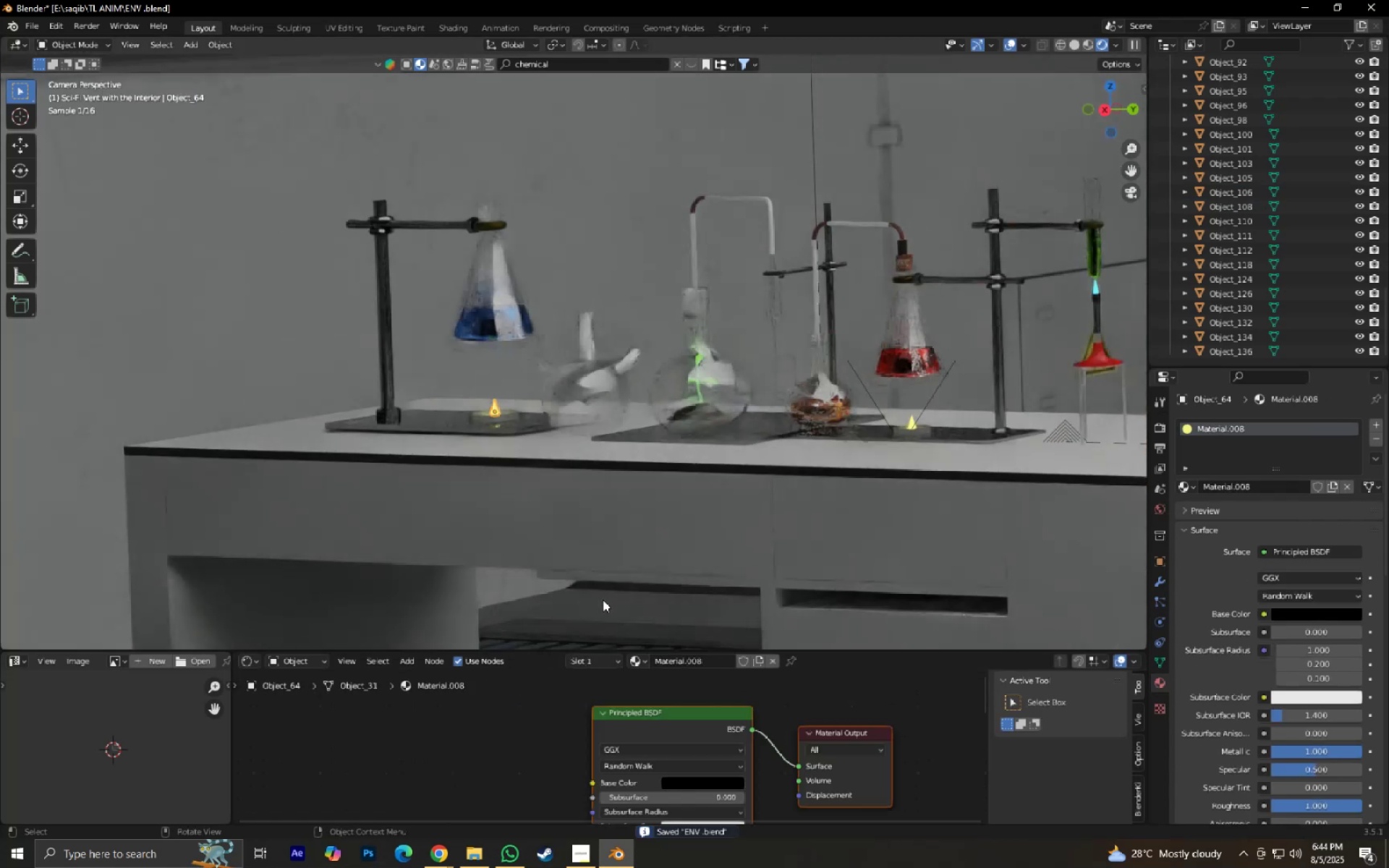 
left_click([603, 600])
 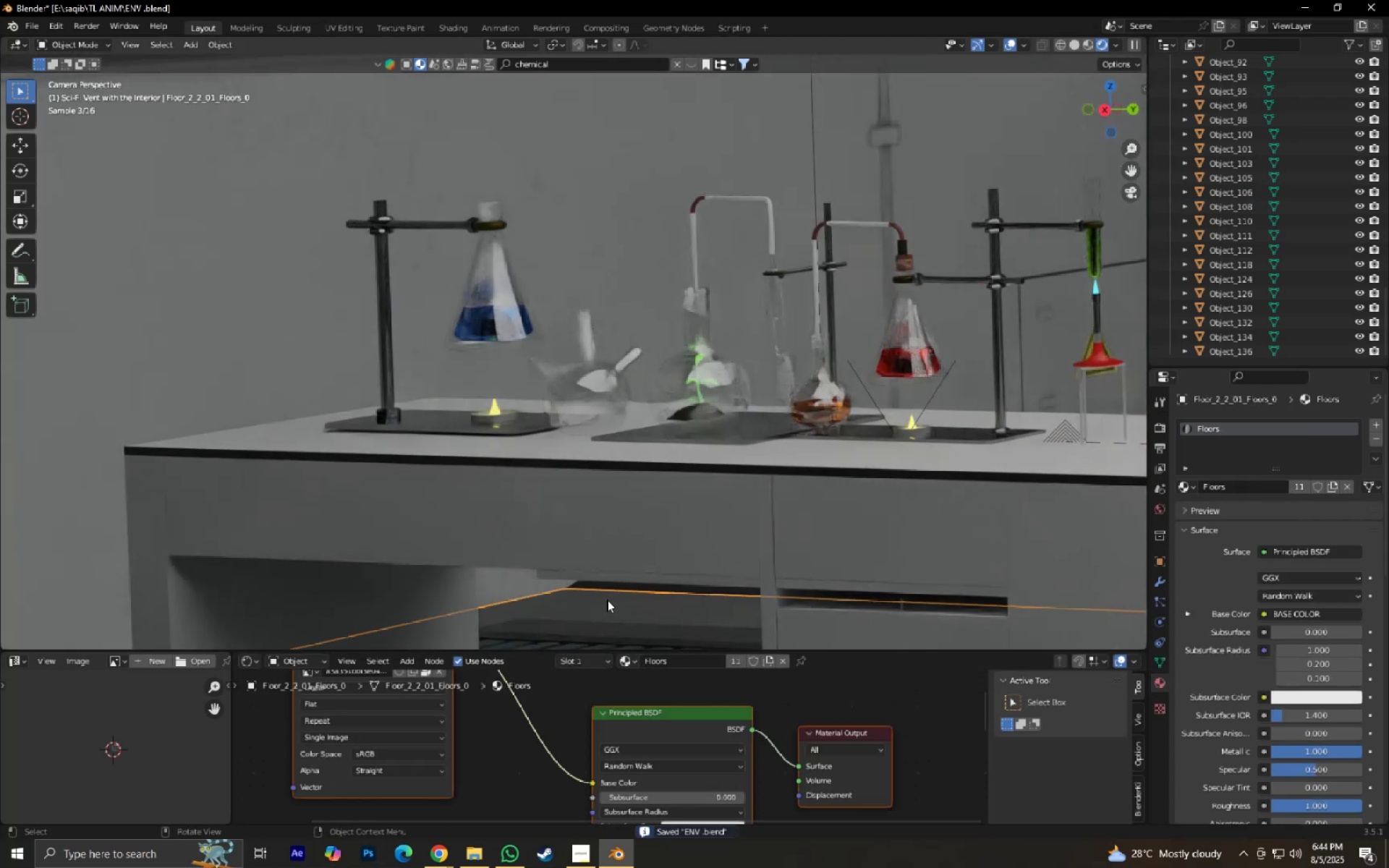 
hold_key(key=ShiftLeft, duration=0.5)
 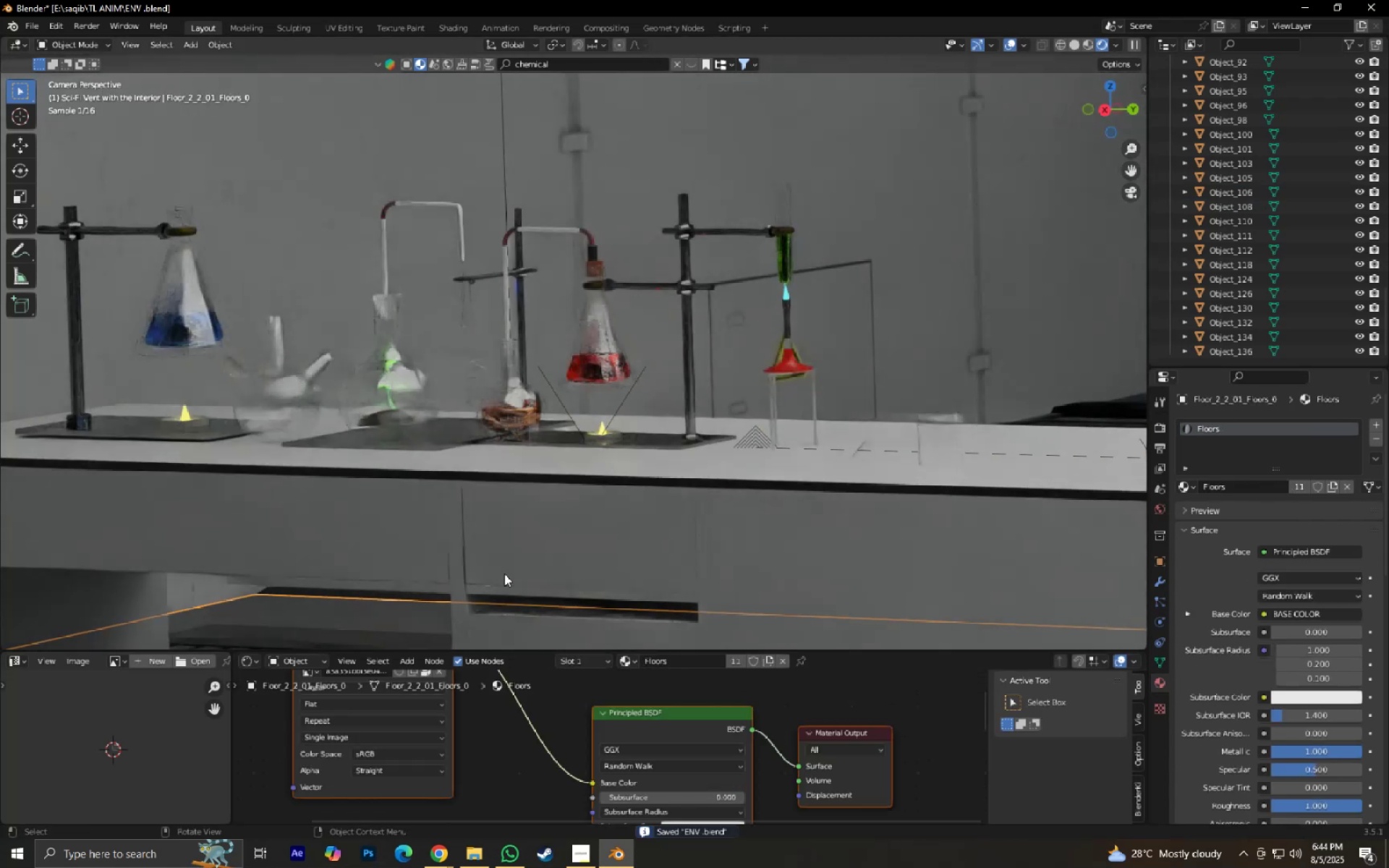 
scroll: coordinate [504, 574], scroll_direction: down, amount: 1.0
 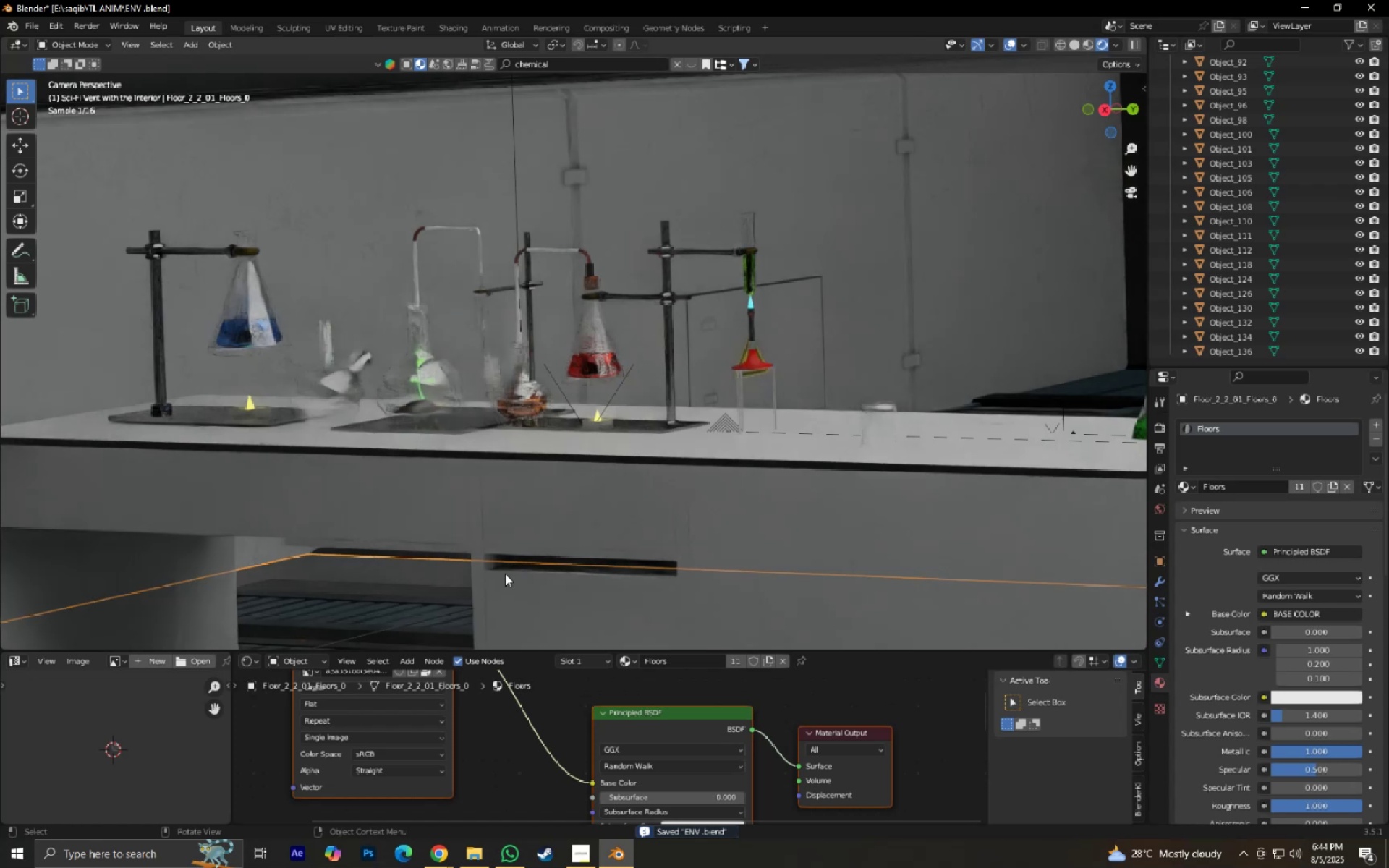 
hold_key(key=ShiftLeft, duration=0.57)
 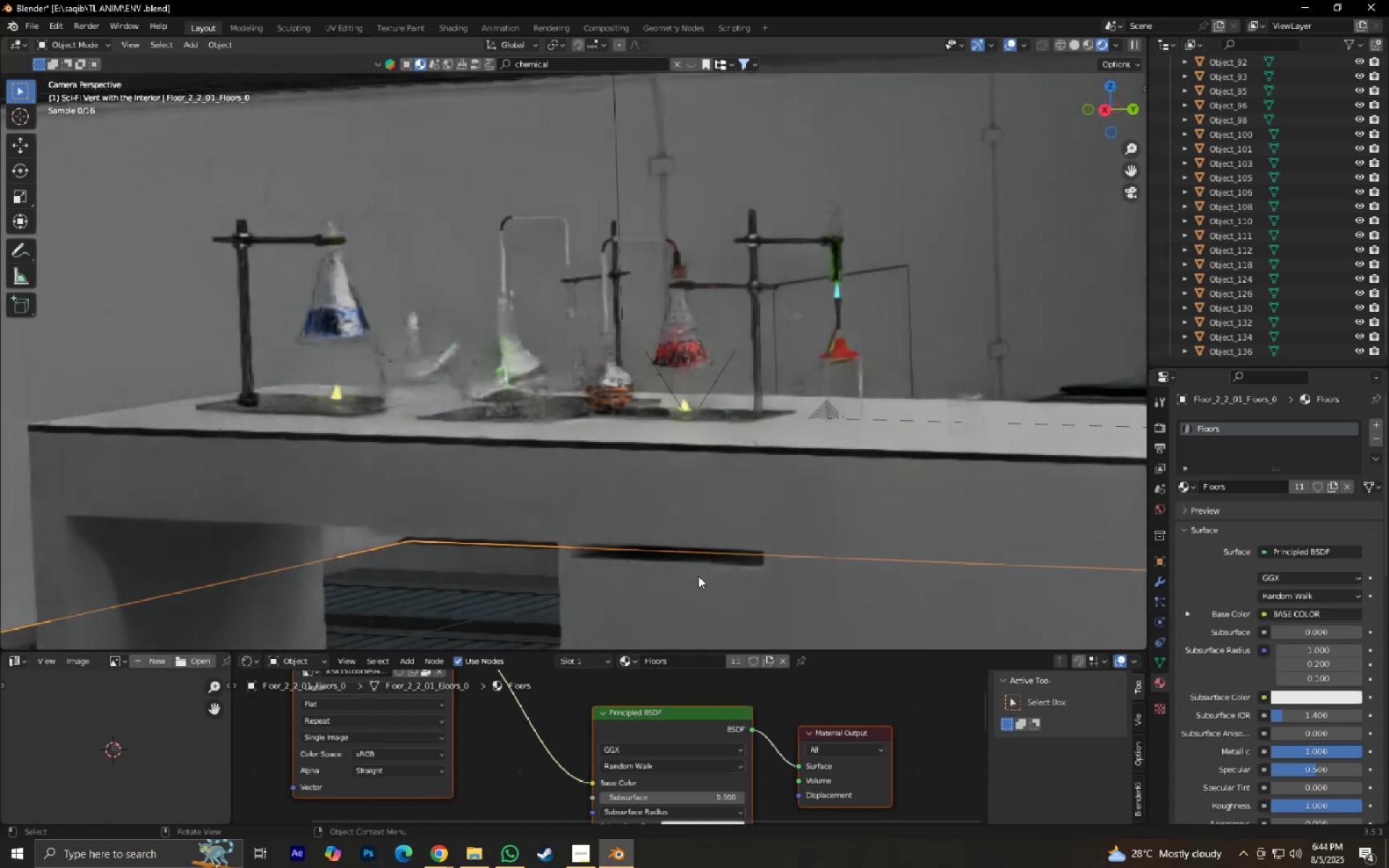 
scroll: coordinate [698, 583], scroll_direction: up, amount: 3.0
 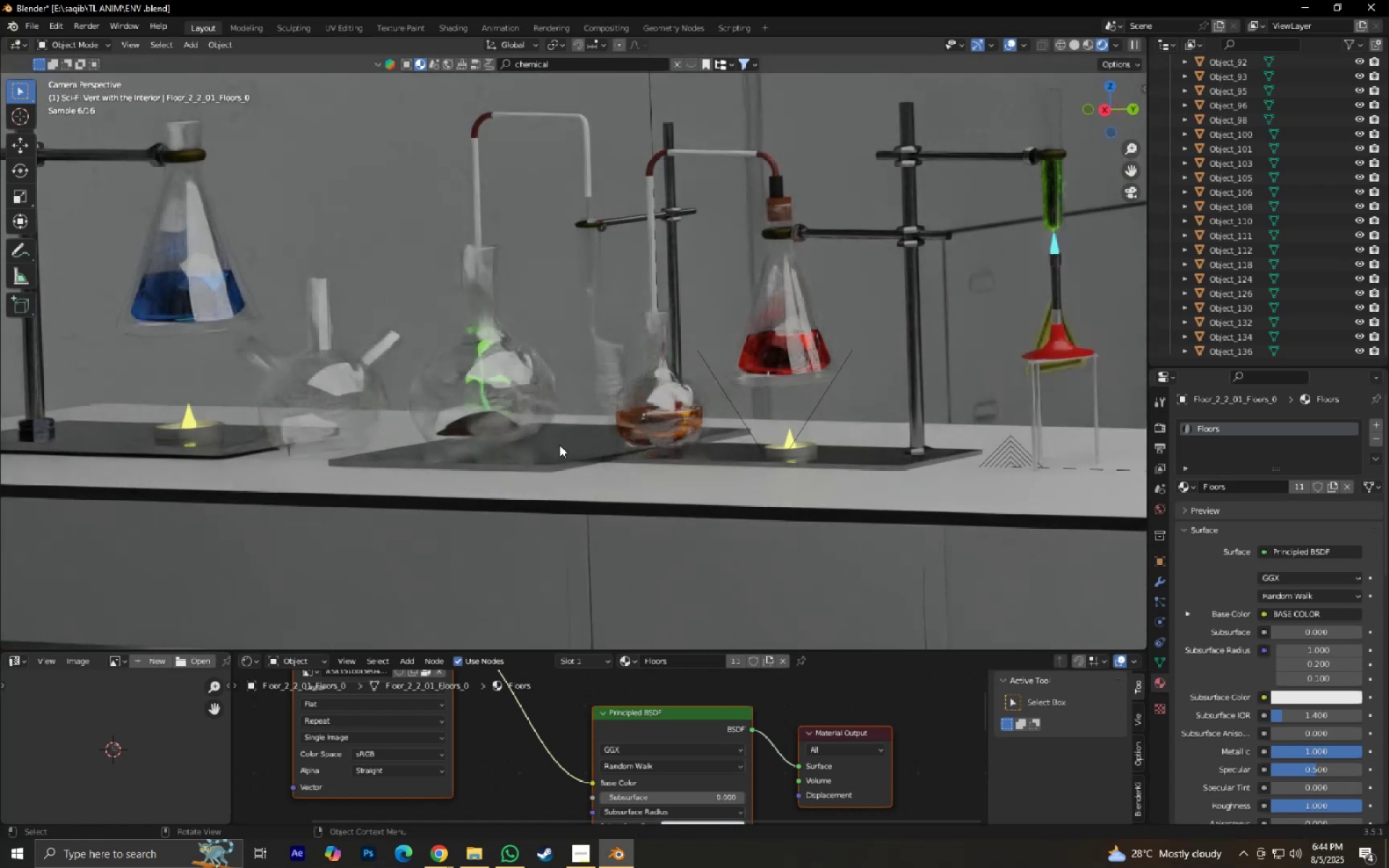 
left_click([483, 427])
 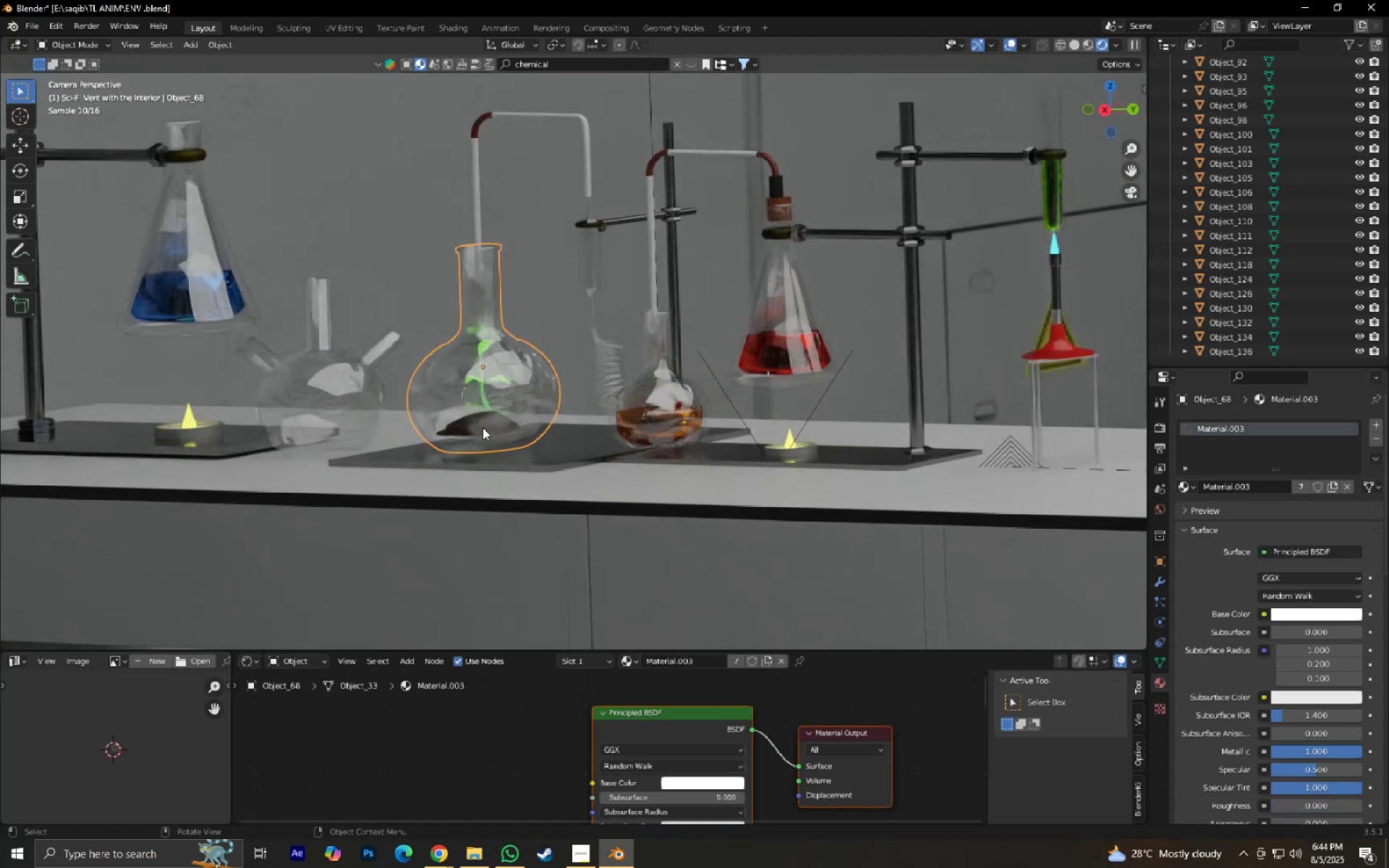 
key(NumpadDecimal)
 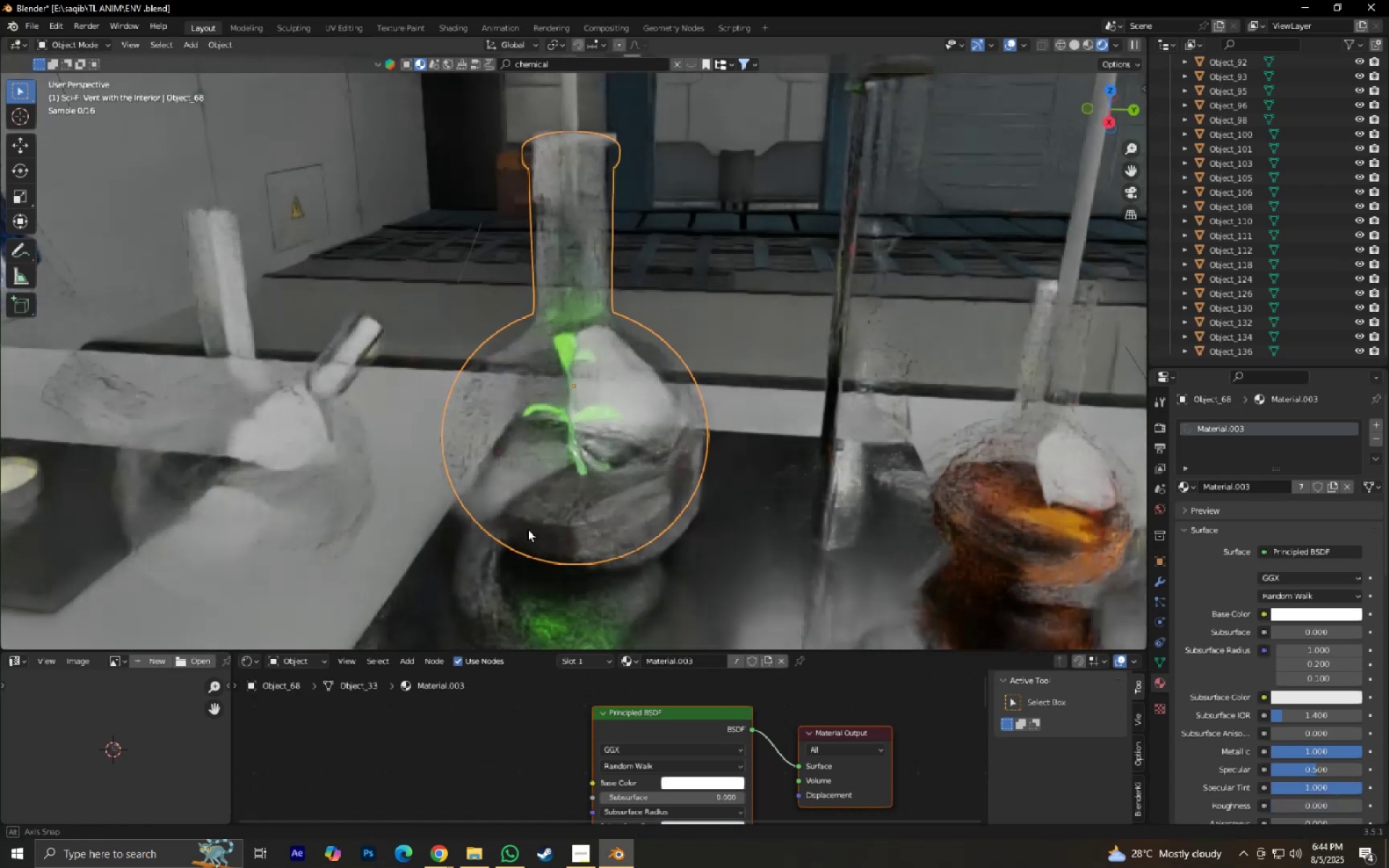 
scroll: coordinate [528, 529], scroll_direction: down, amount: 4.0
 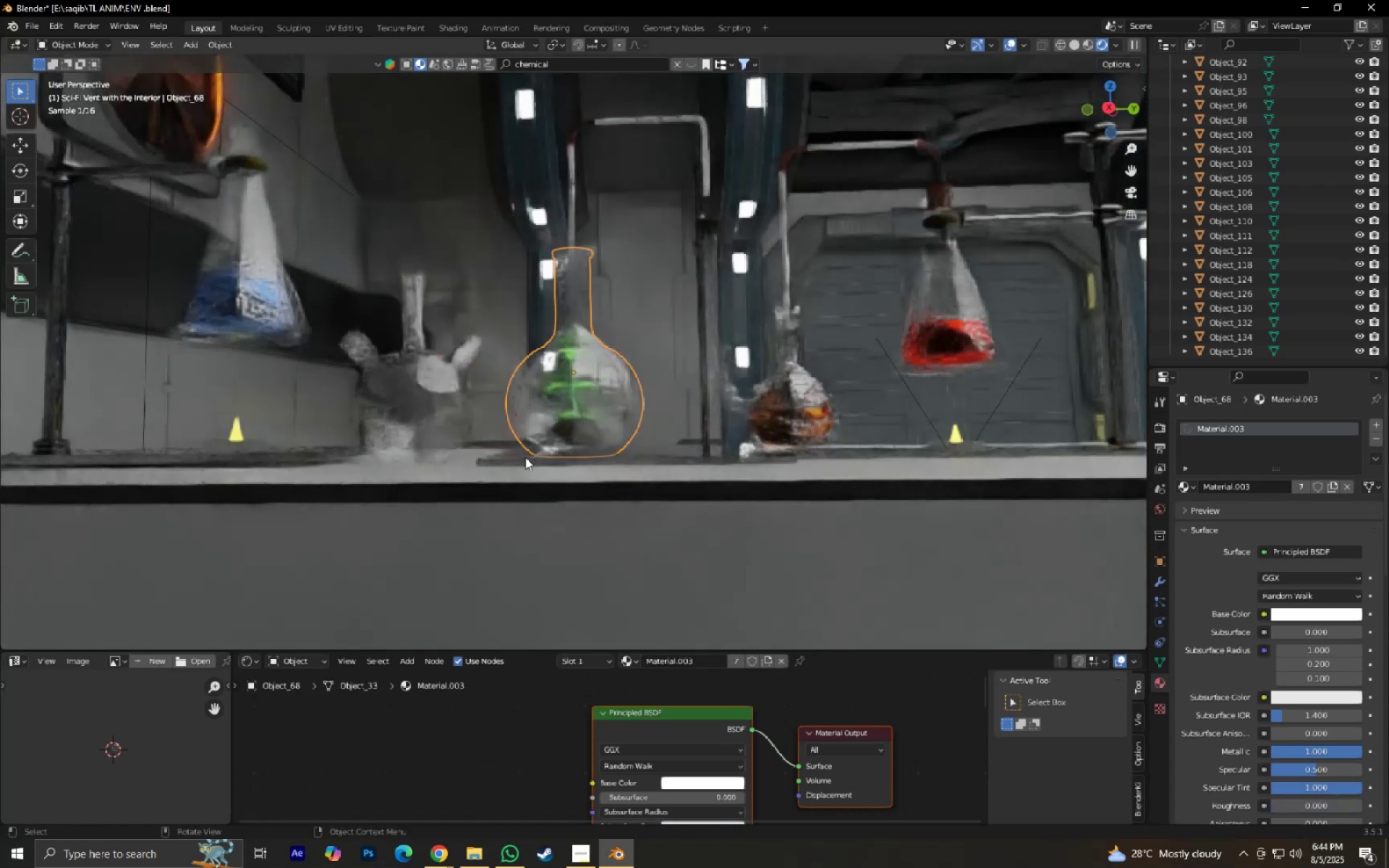 
scroll: coordinate [529, 505], scroll_direction: up, amount: 5.0
 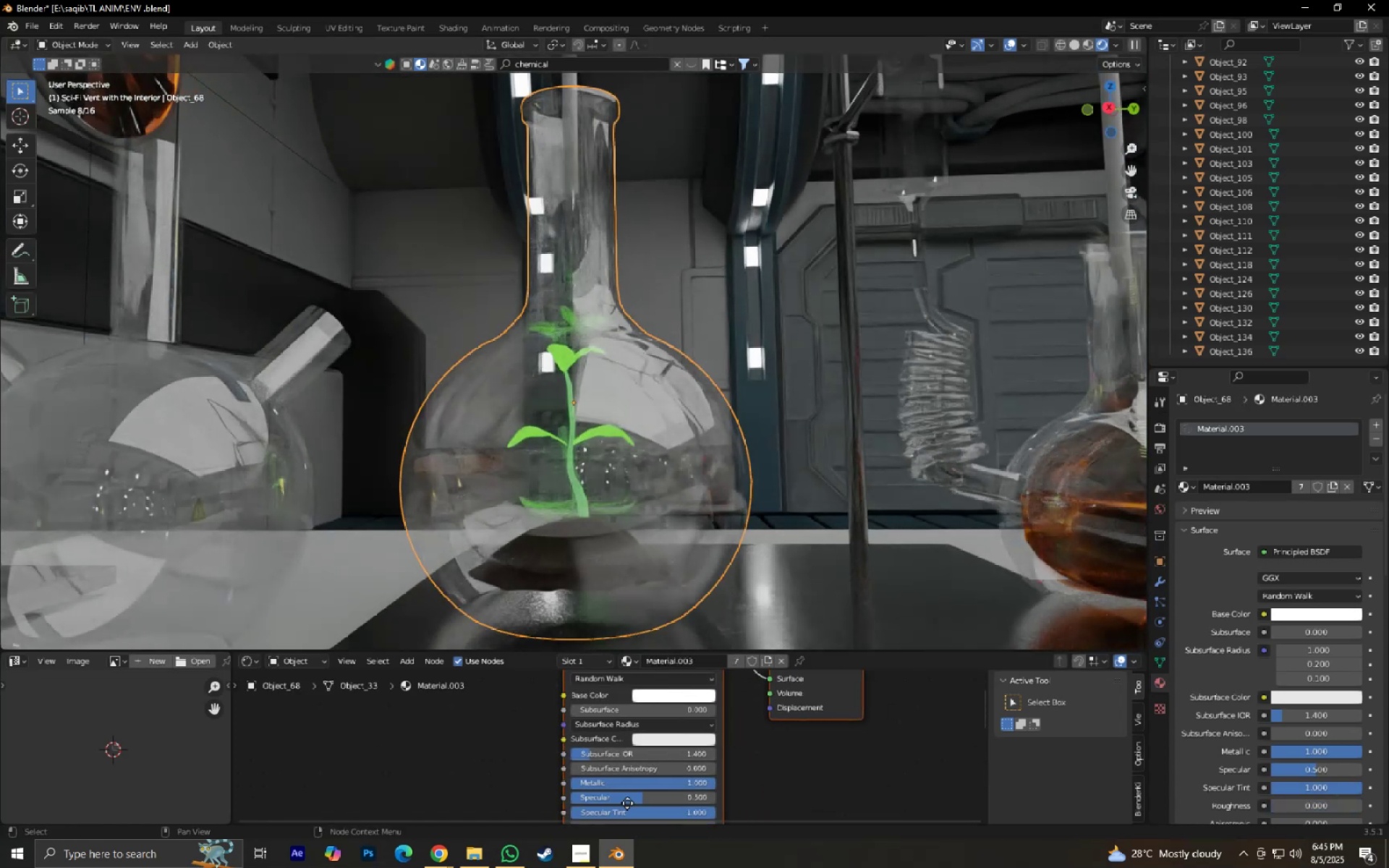 
left_click([442, 752])
 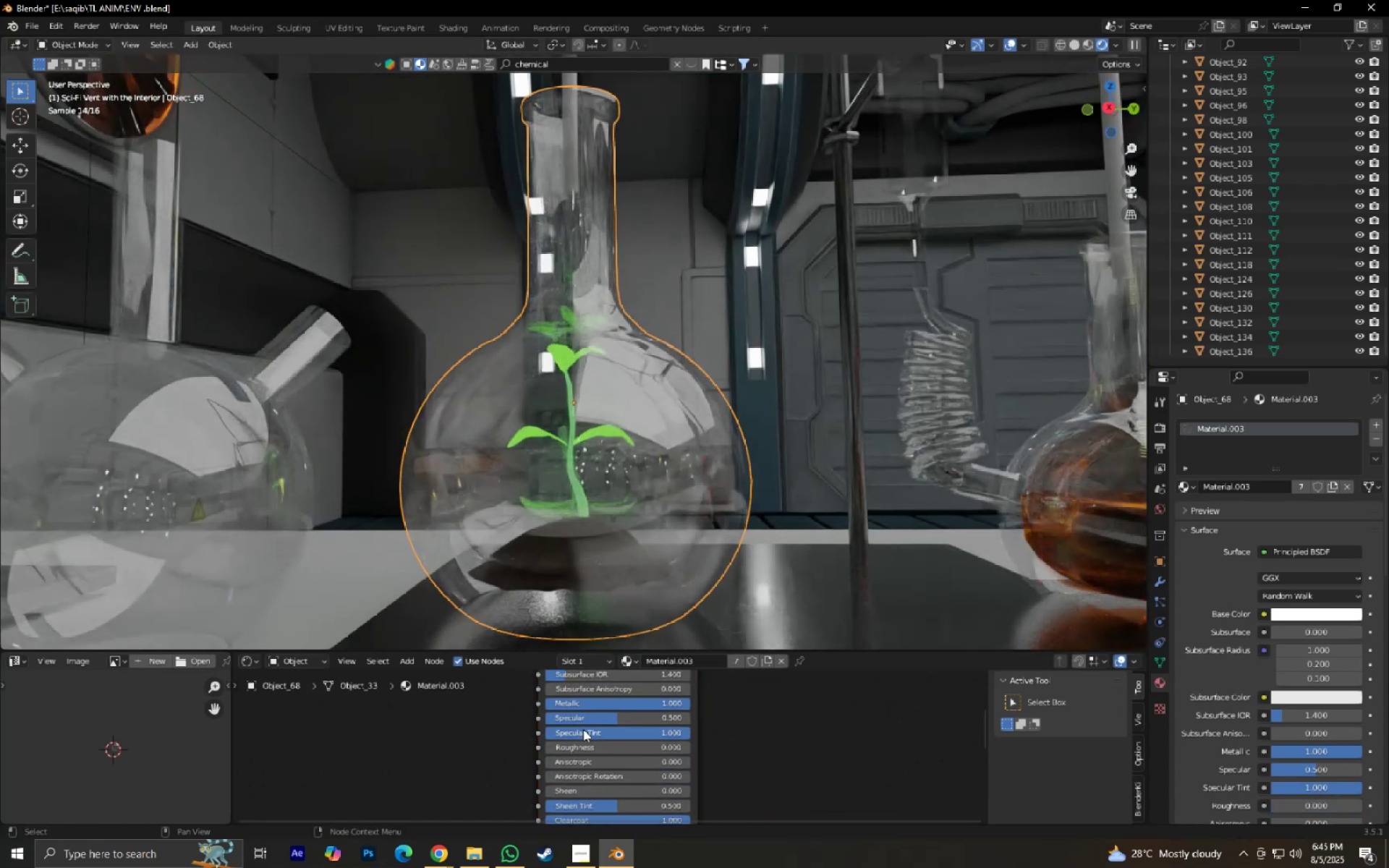 
mouse_move([600, 733])
 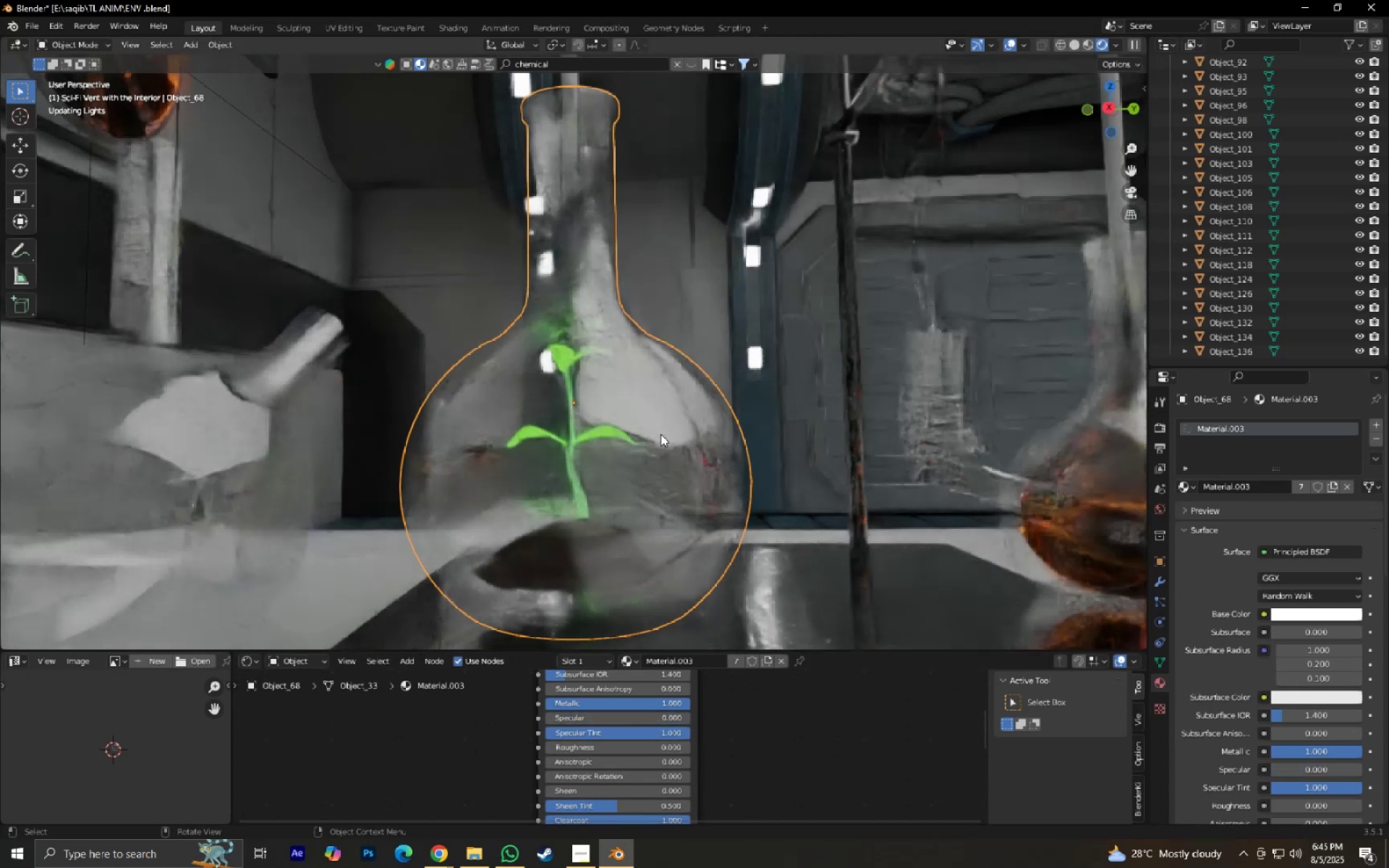 
wait(5.47)
 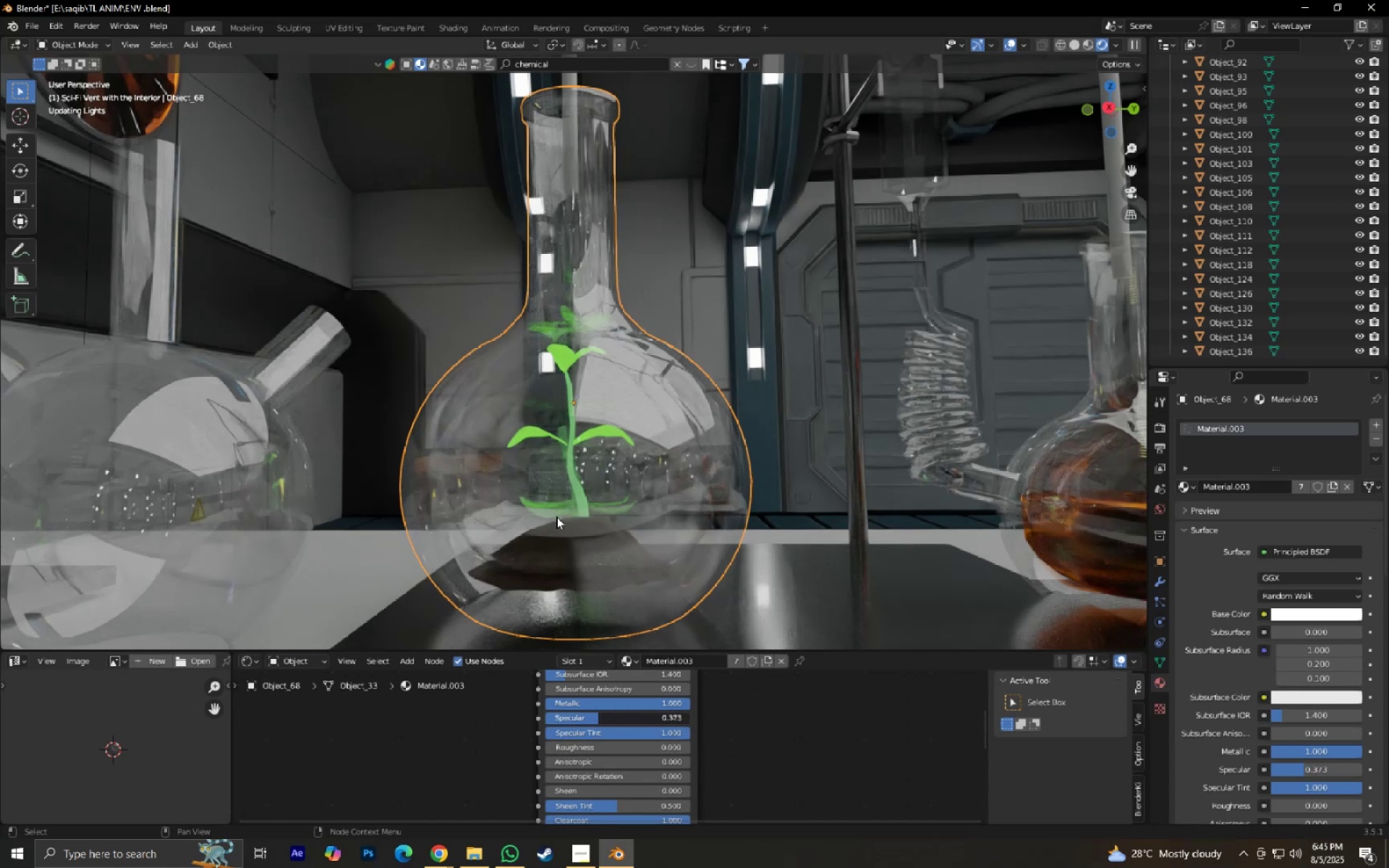 
key(Control+Z)
 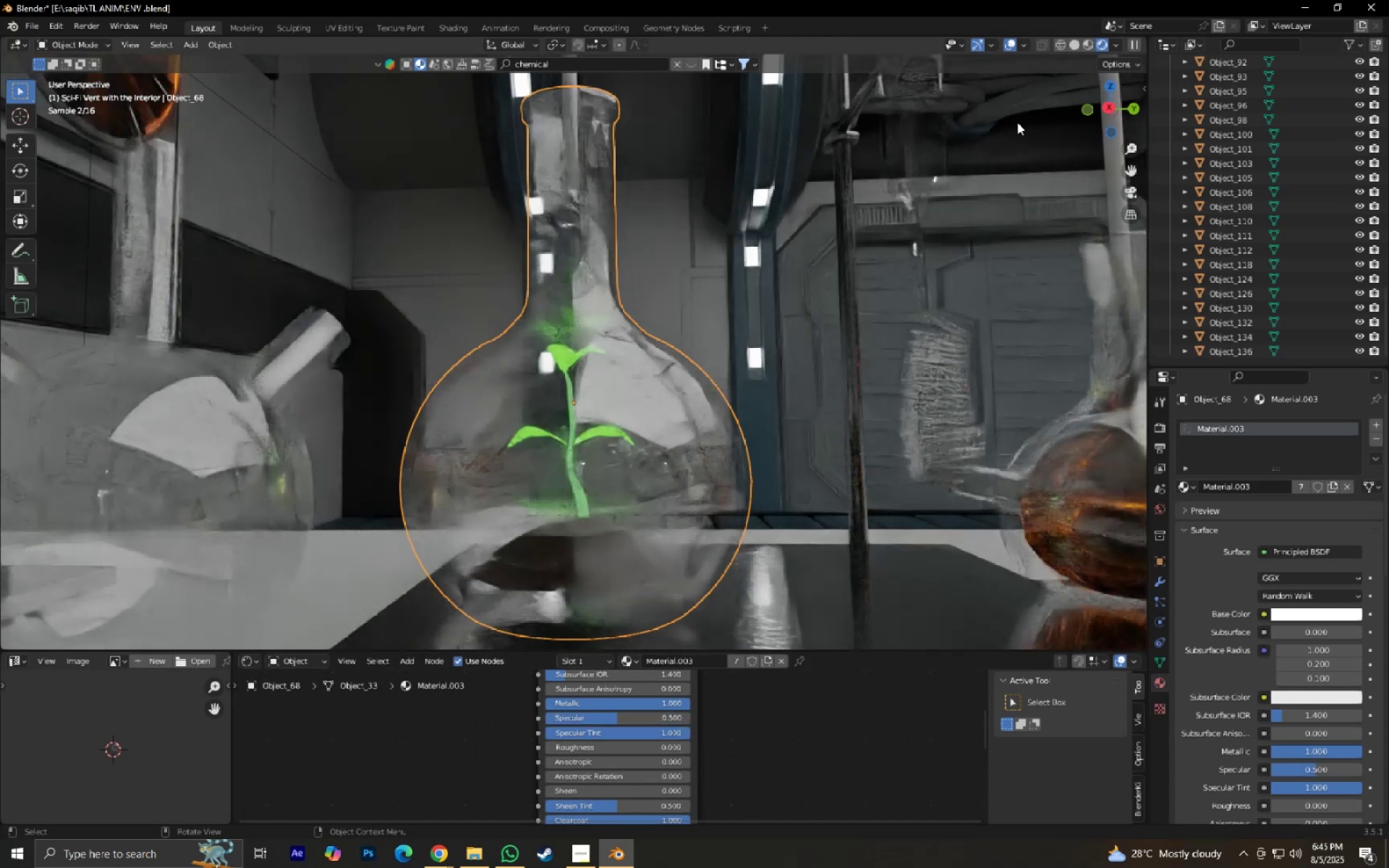 
left_click([1073, 47])
 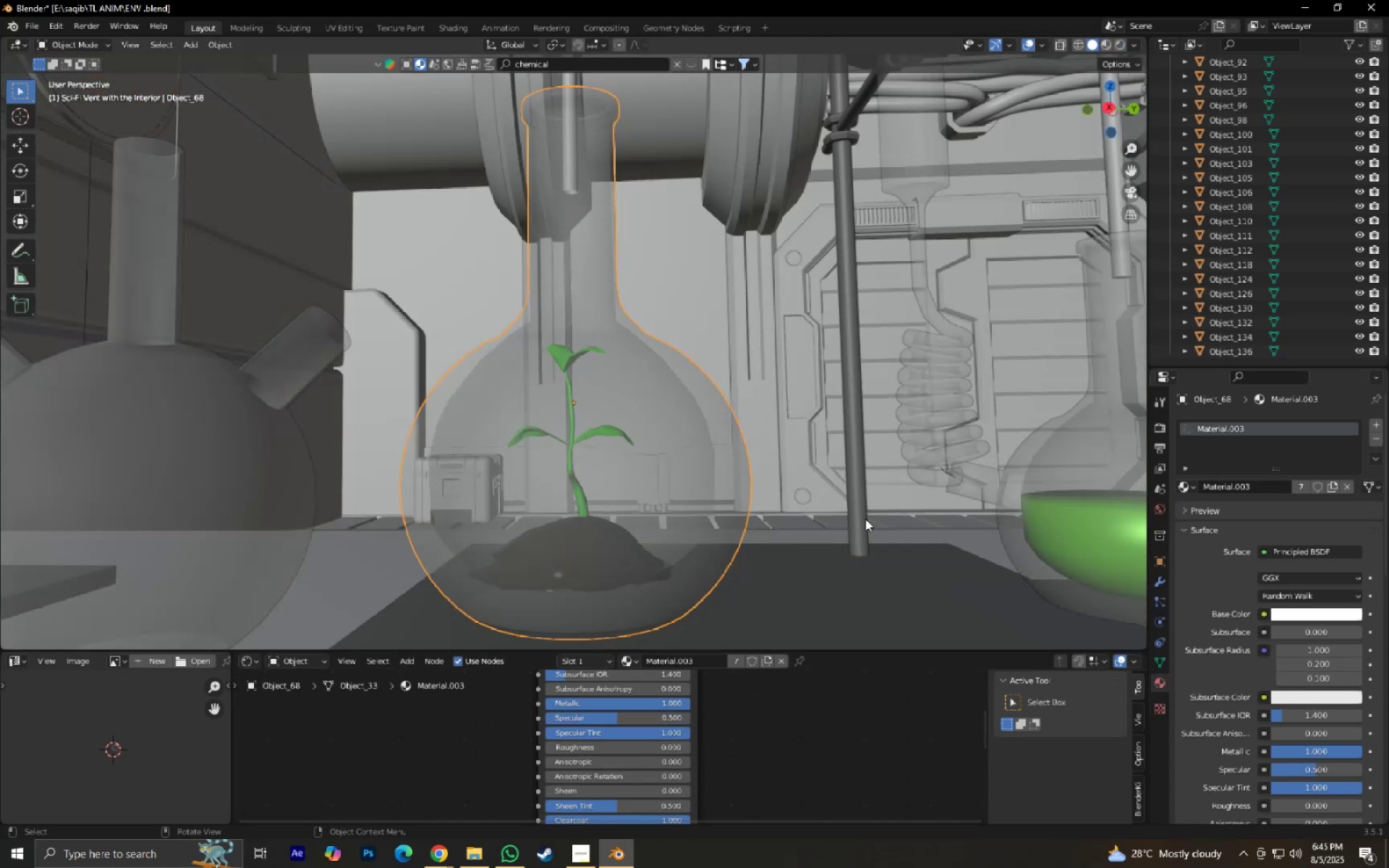 
scroll: coordinate [865, 521], scroll_direction: down, amount: 5.0
 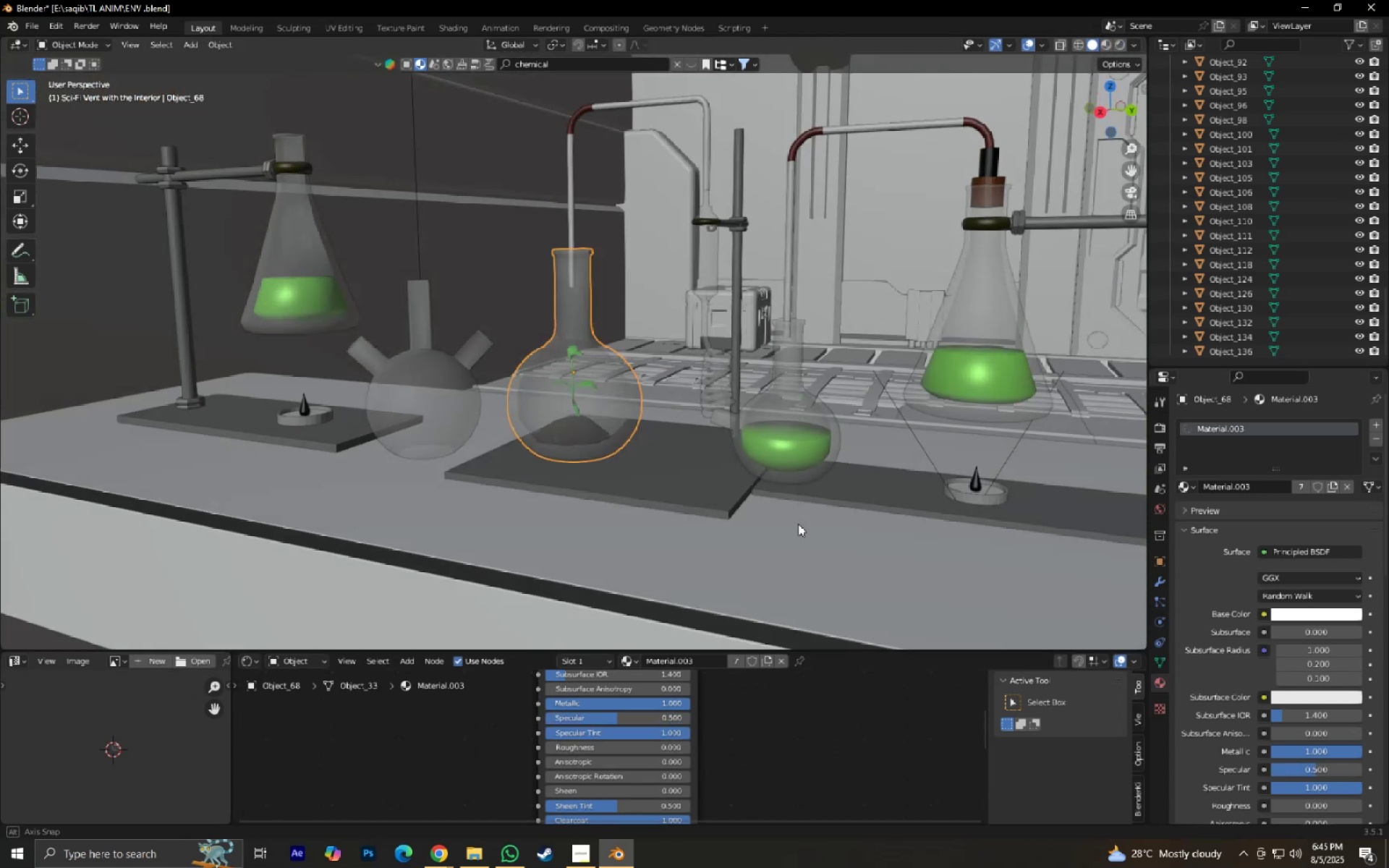 
scroll: coordinate [757, 537], scroll_direction: up, amount: 5.0
 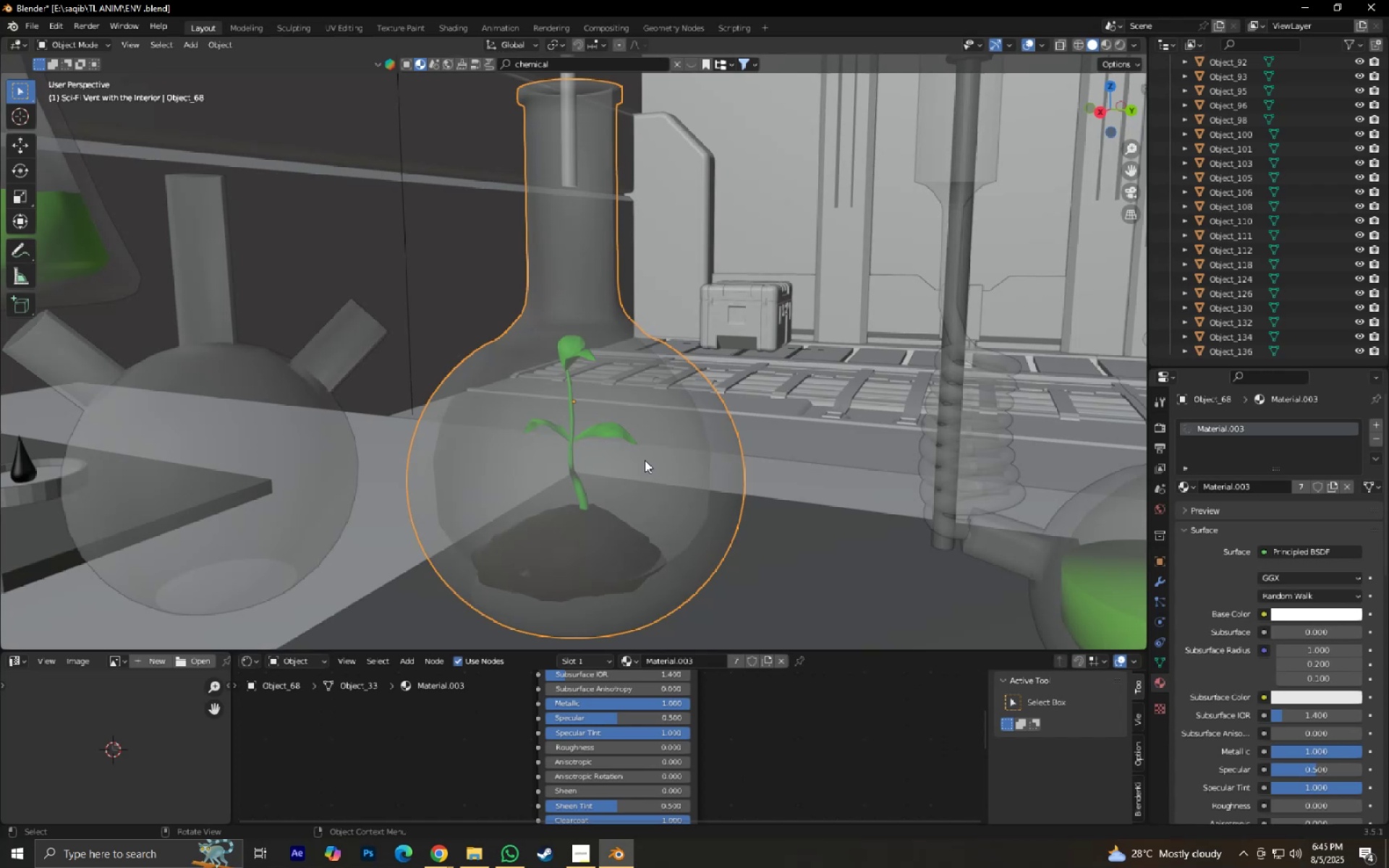 
double_click([645, 460])
 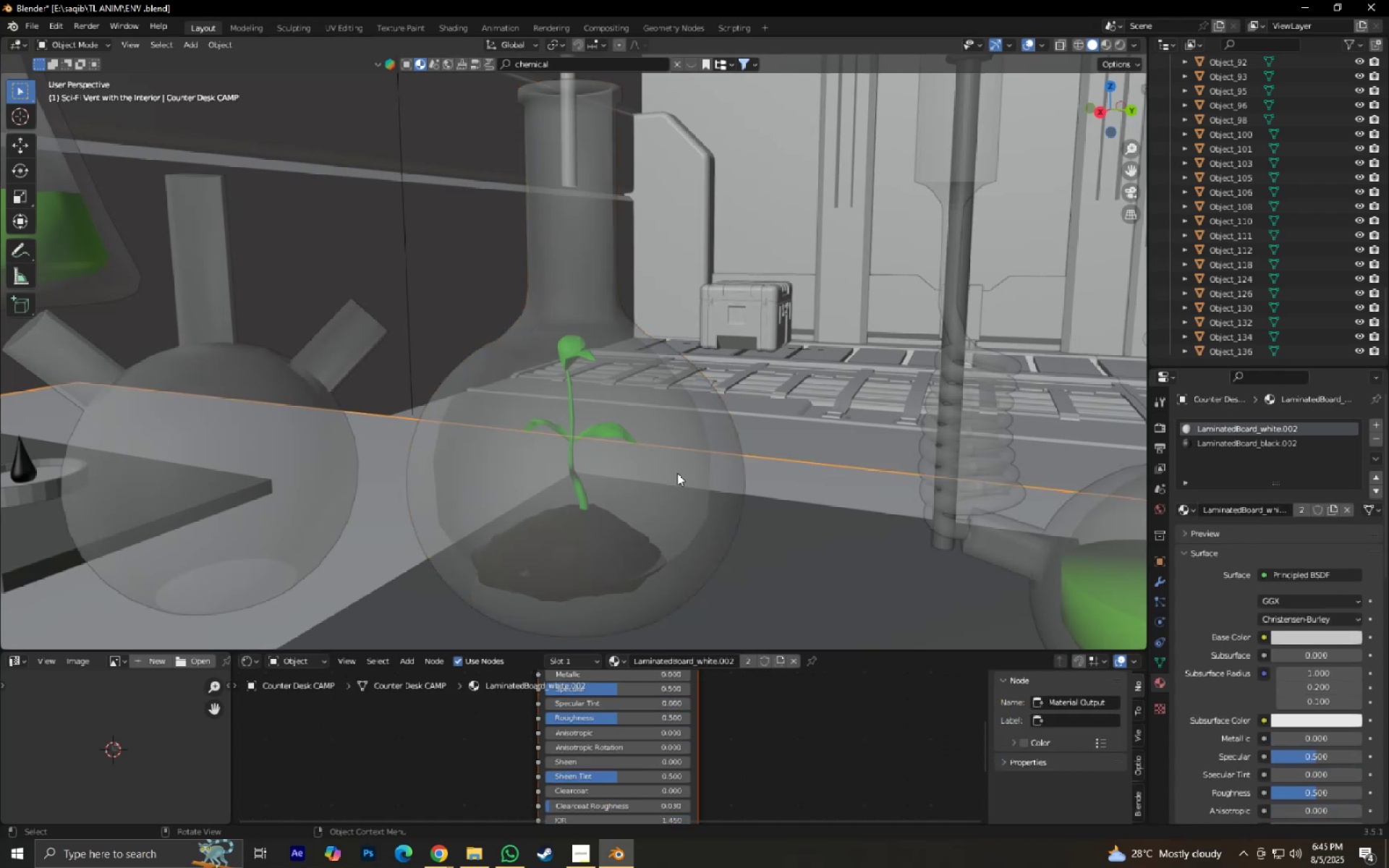 
double_click([677, 473])
 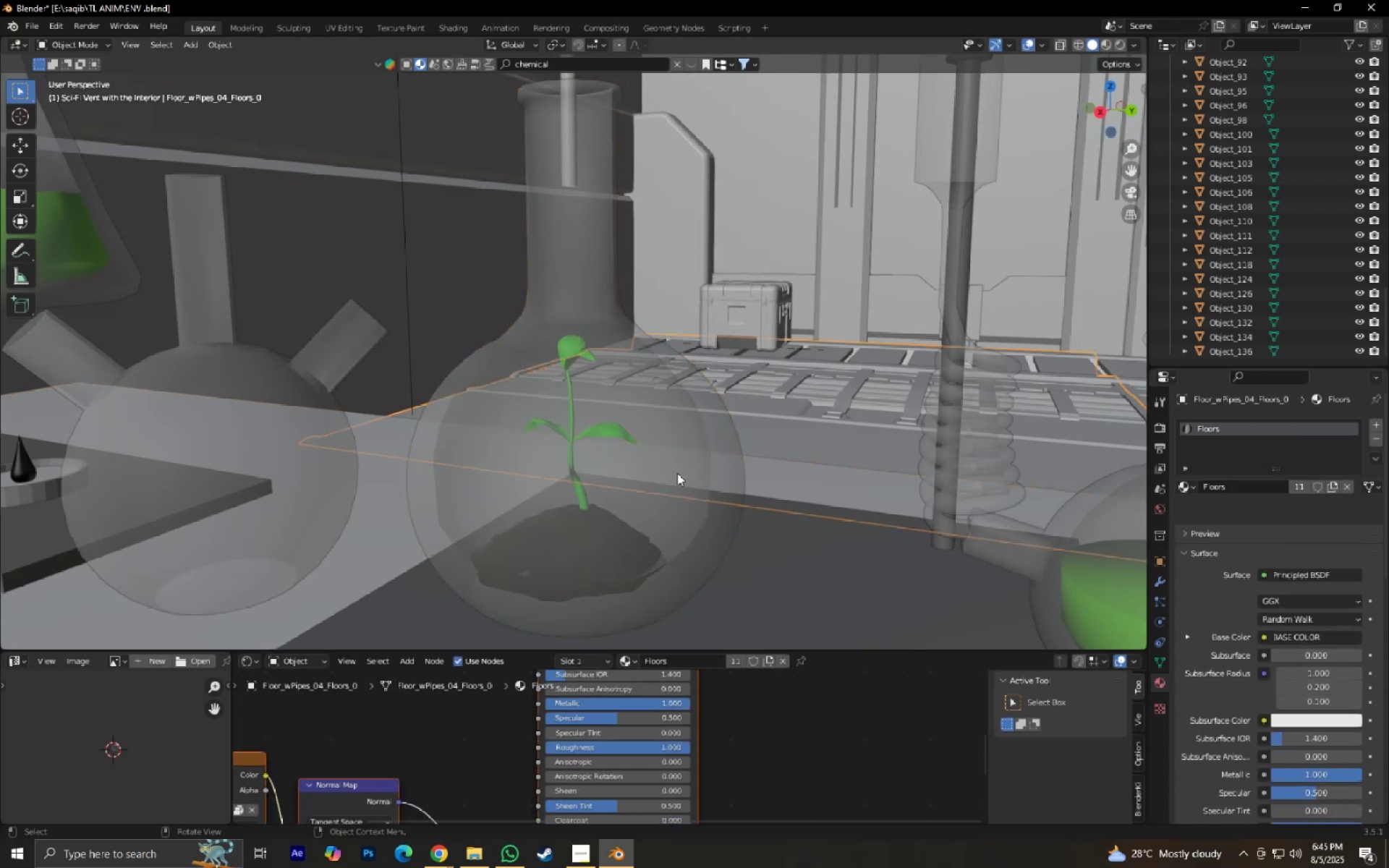 
double_click([682, 485])
 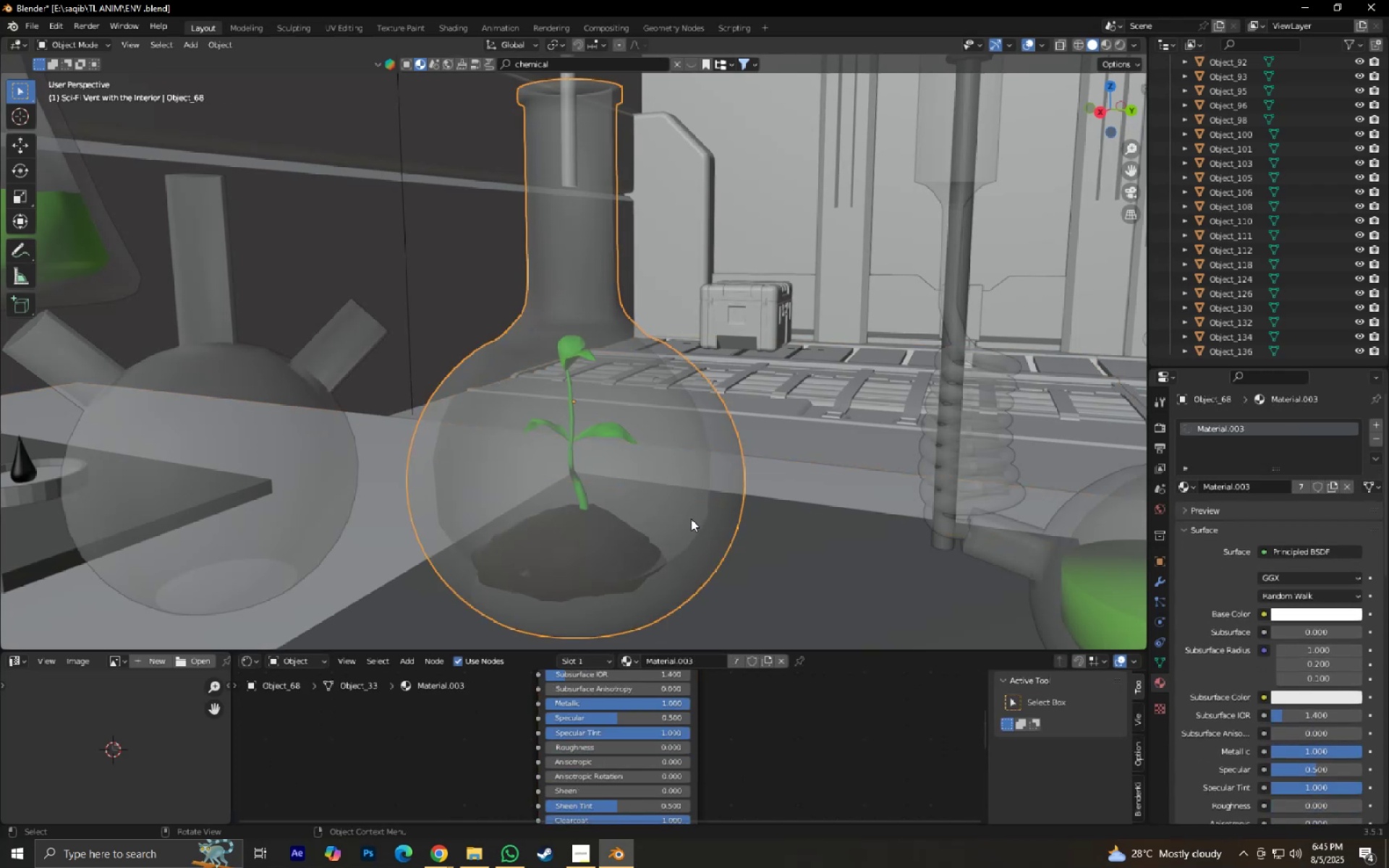 
left_click([691, 519])
 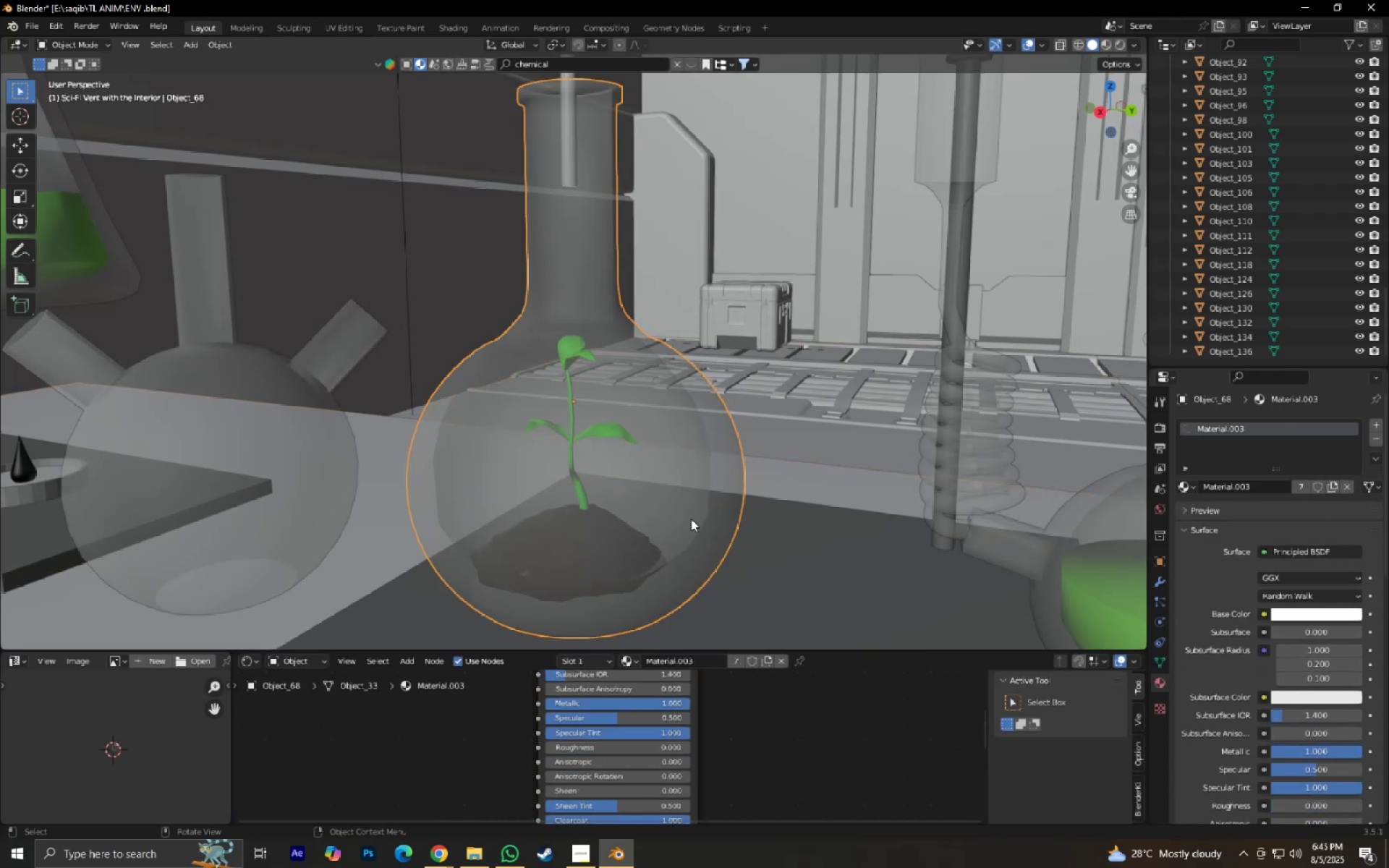 
key(G)
 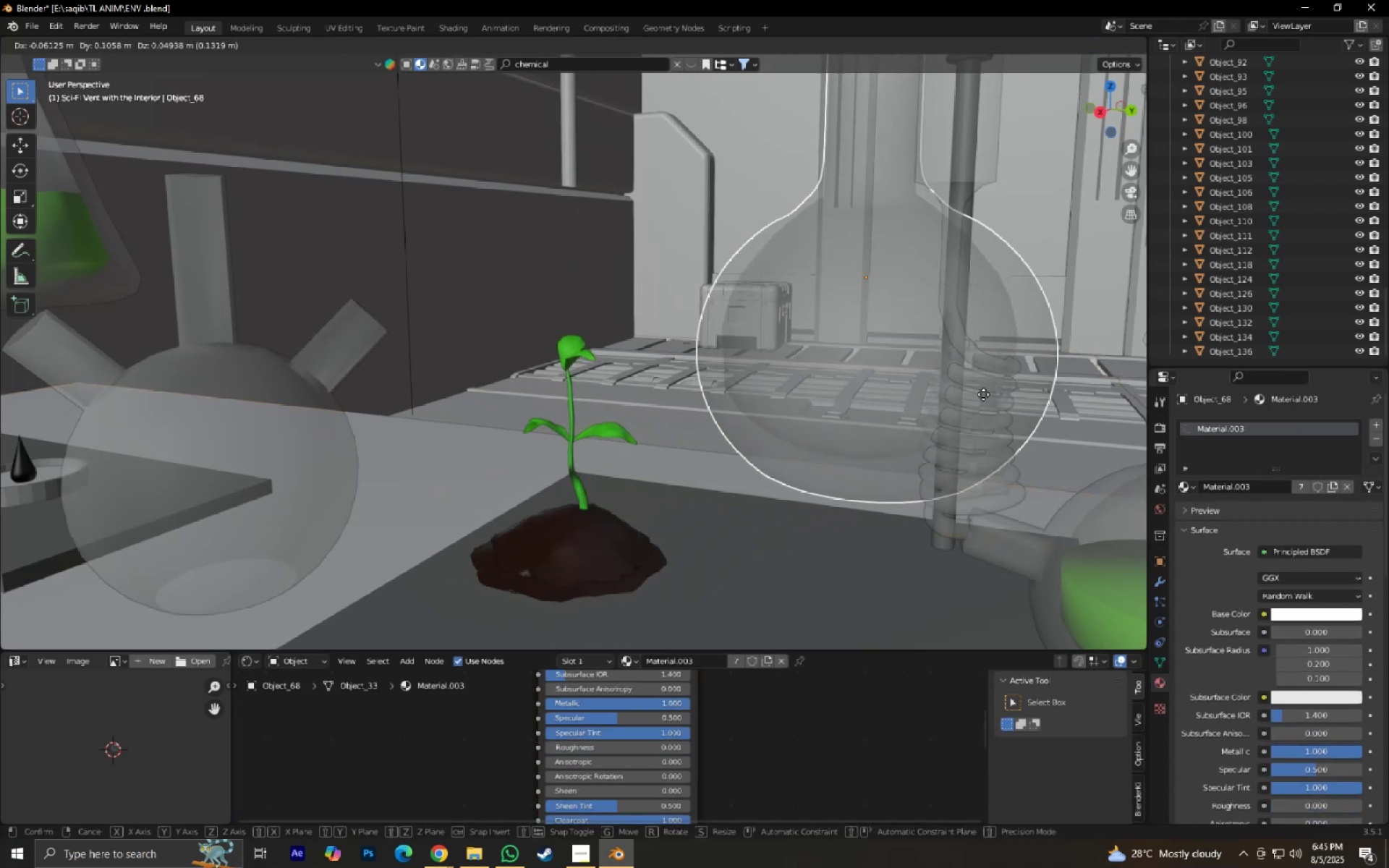 
right_click([983, 394])
 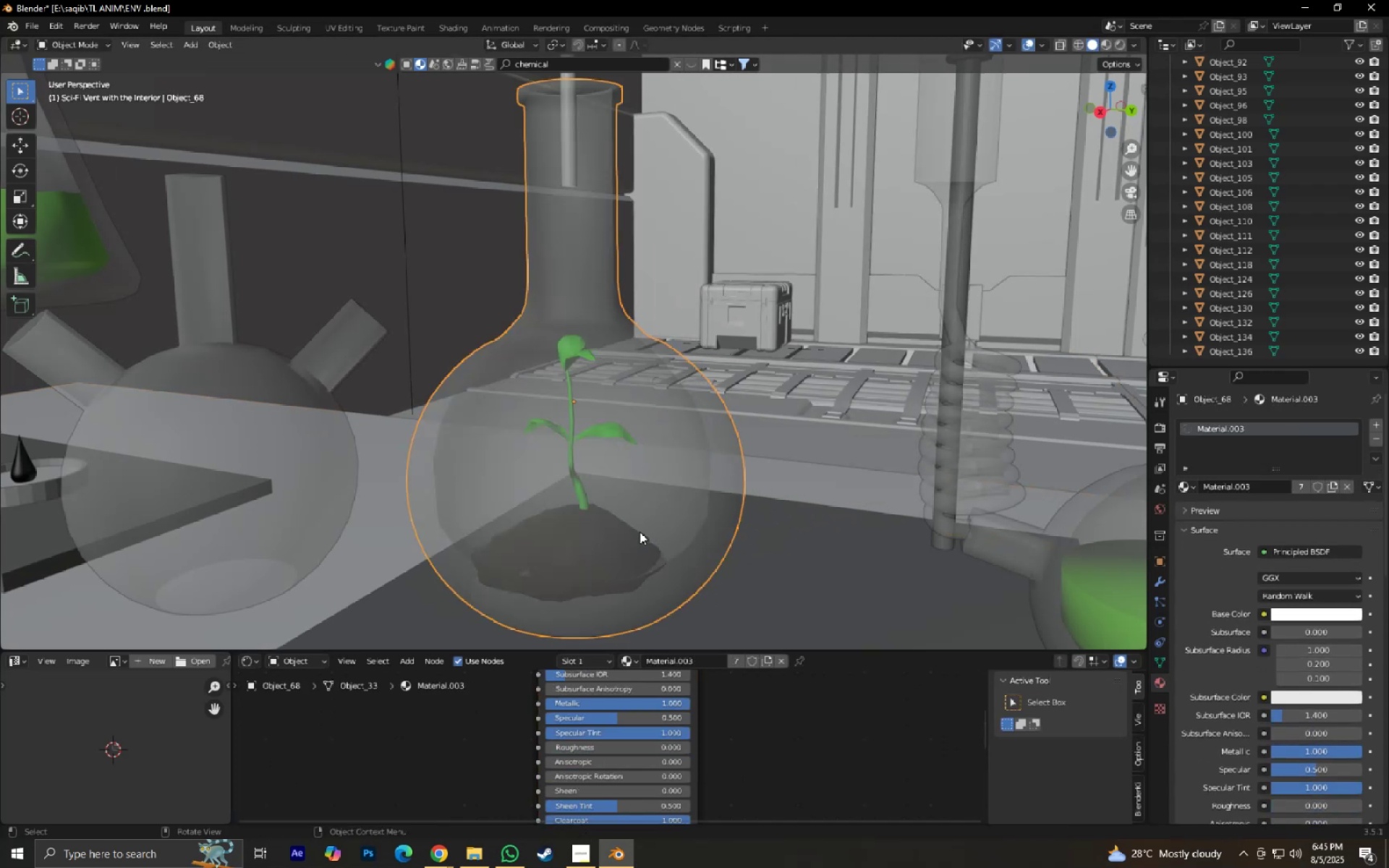 
double_click([638, 533])
 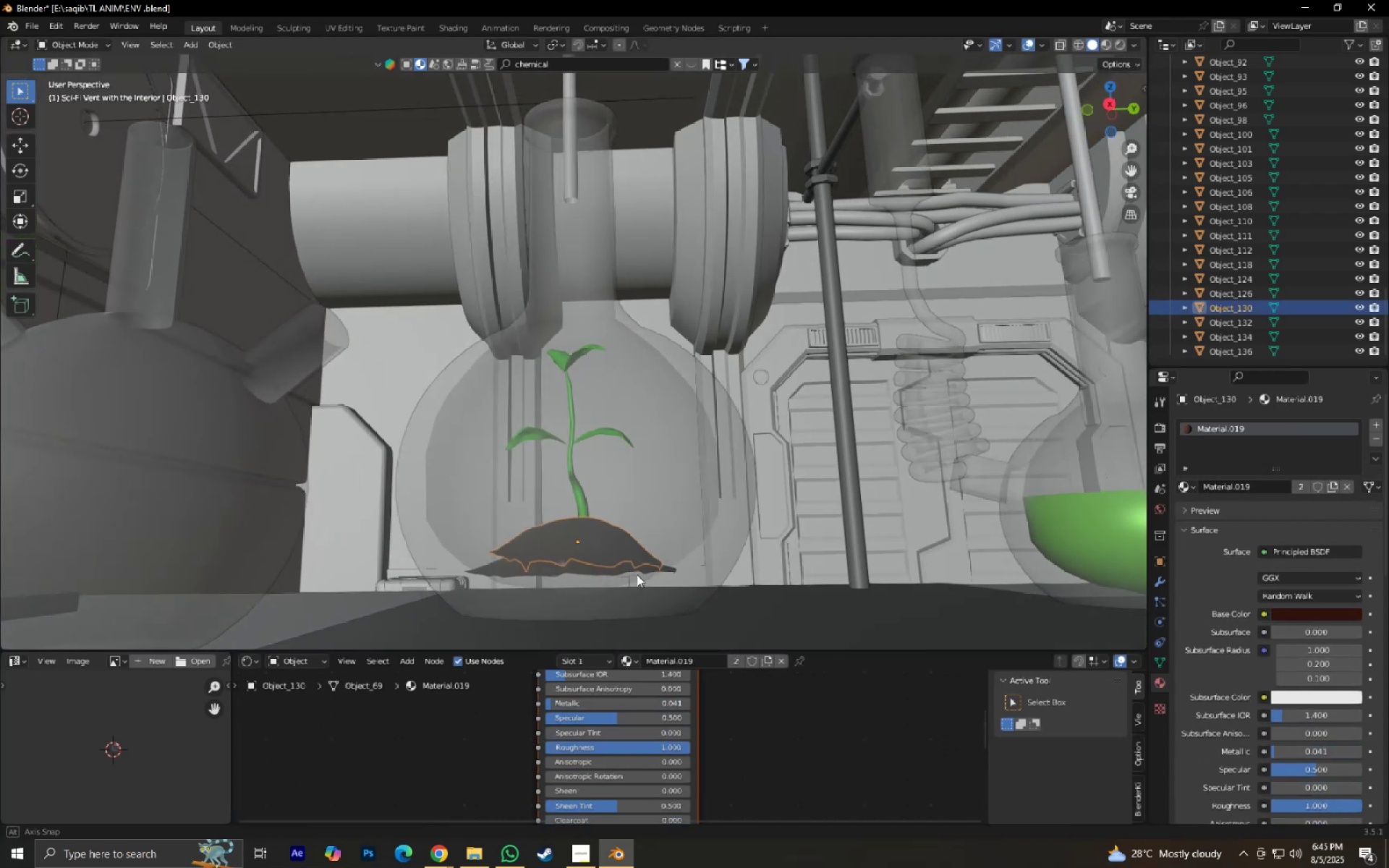 
hold_key(key=ShiftLeft, duration=0.53)
left_click([595, 563])
 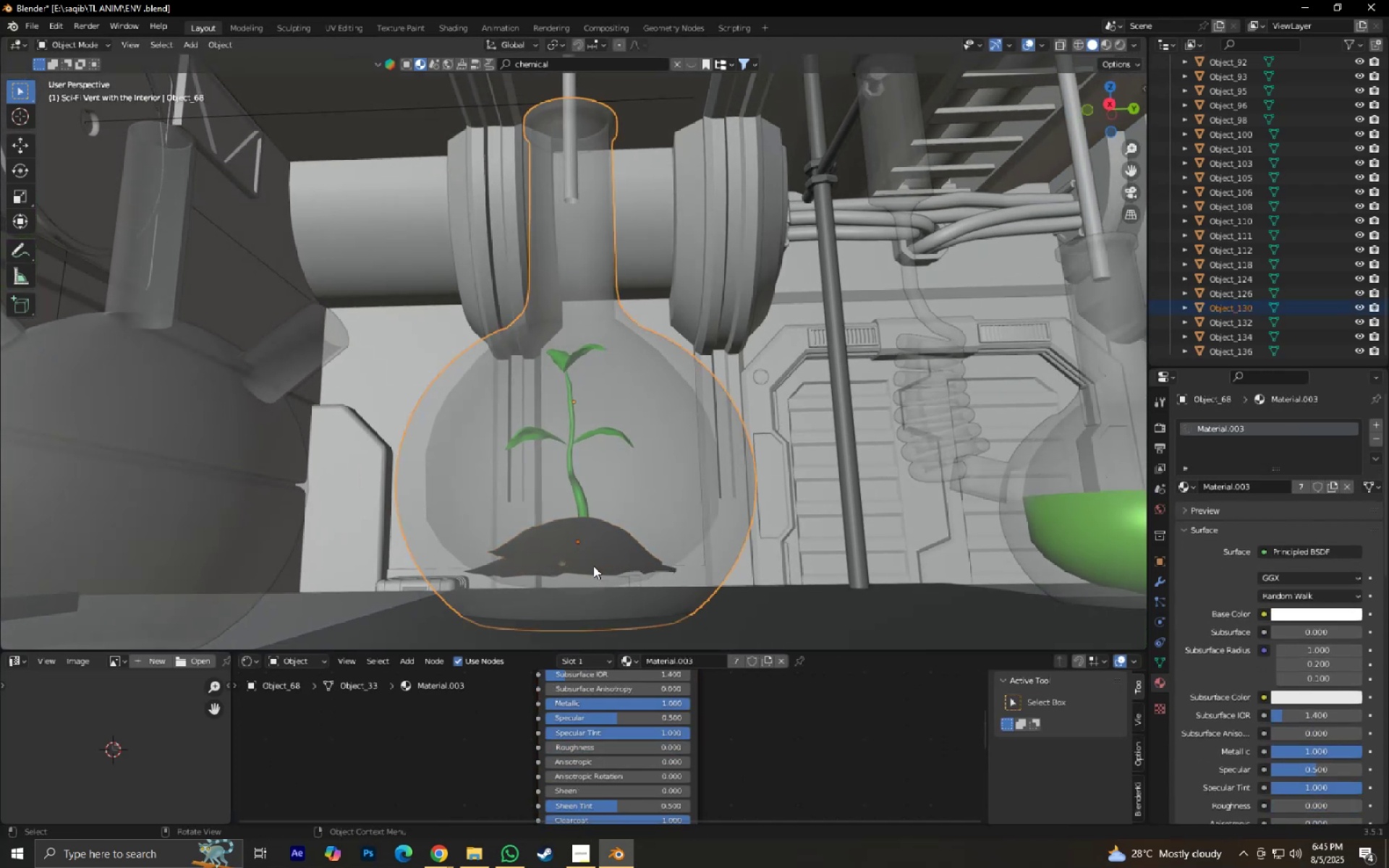 
double_click([593, 566])
 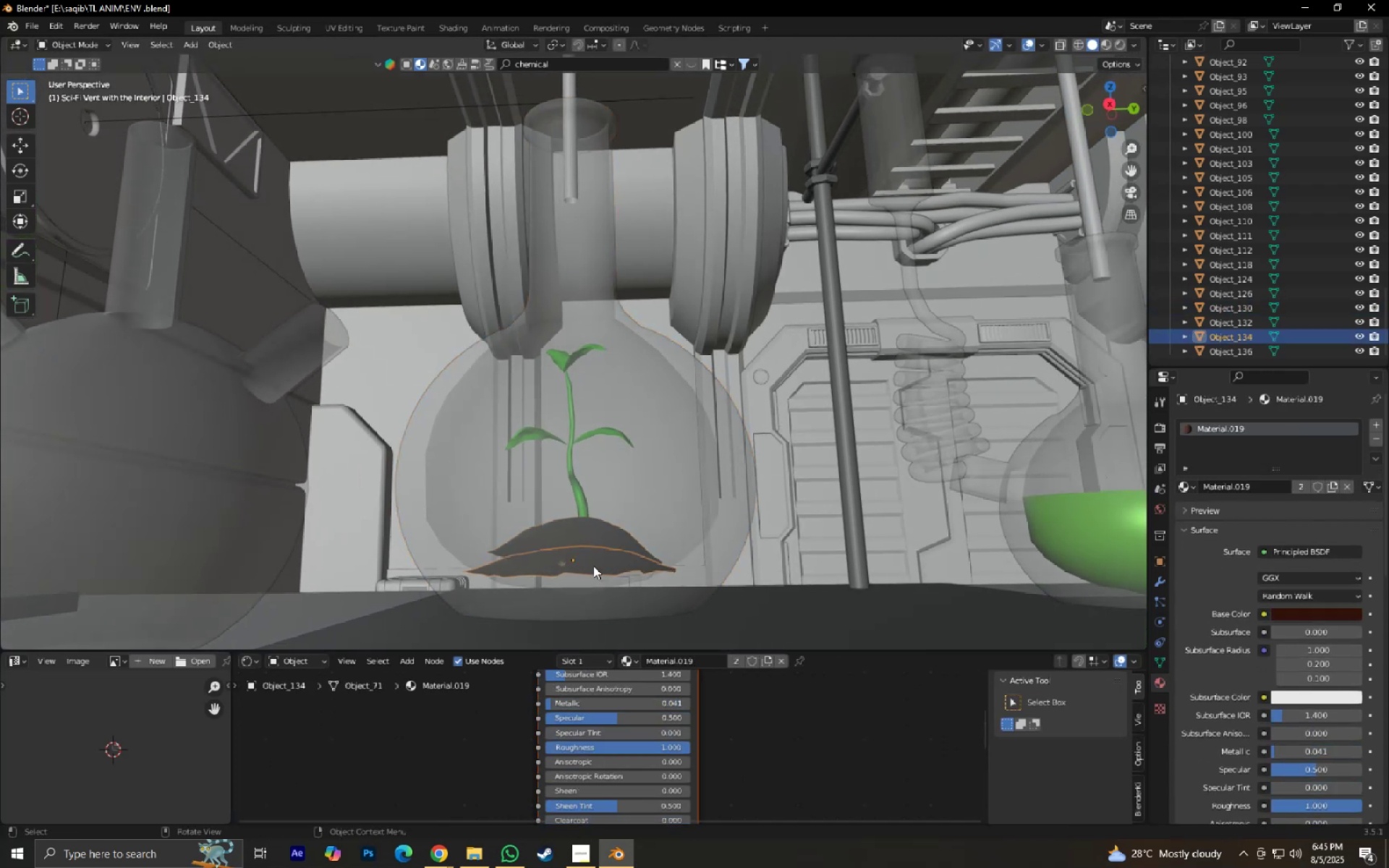 
hold_key(key=ShiftLeft, duration=0.73)
double_click([595, 550])
 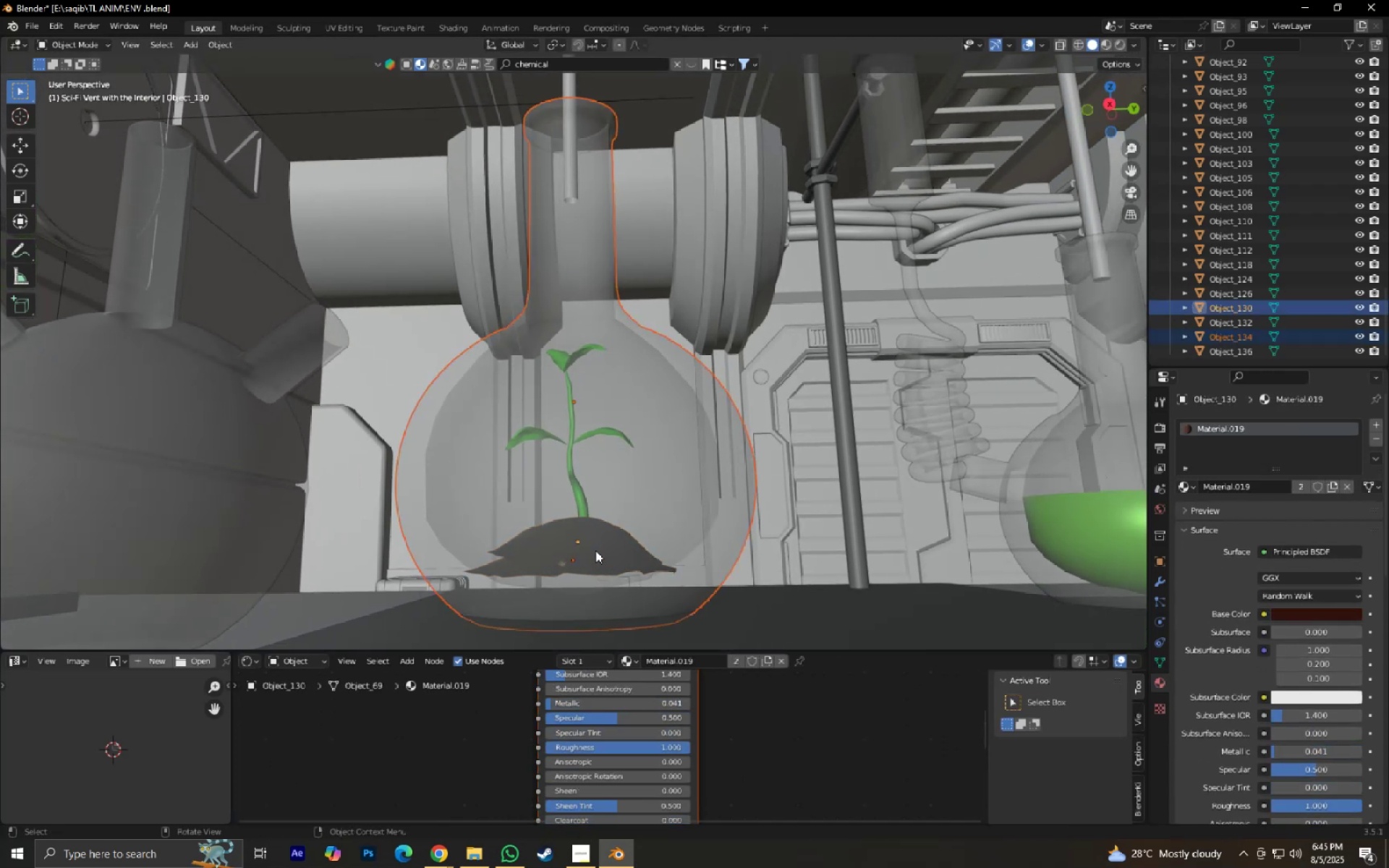 
hold_key(key=ShiftLeft, duration=0.5)
left_click([595, 550])
 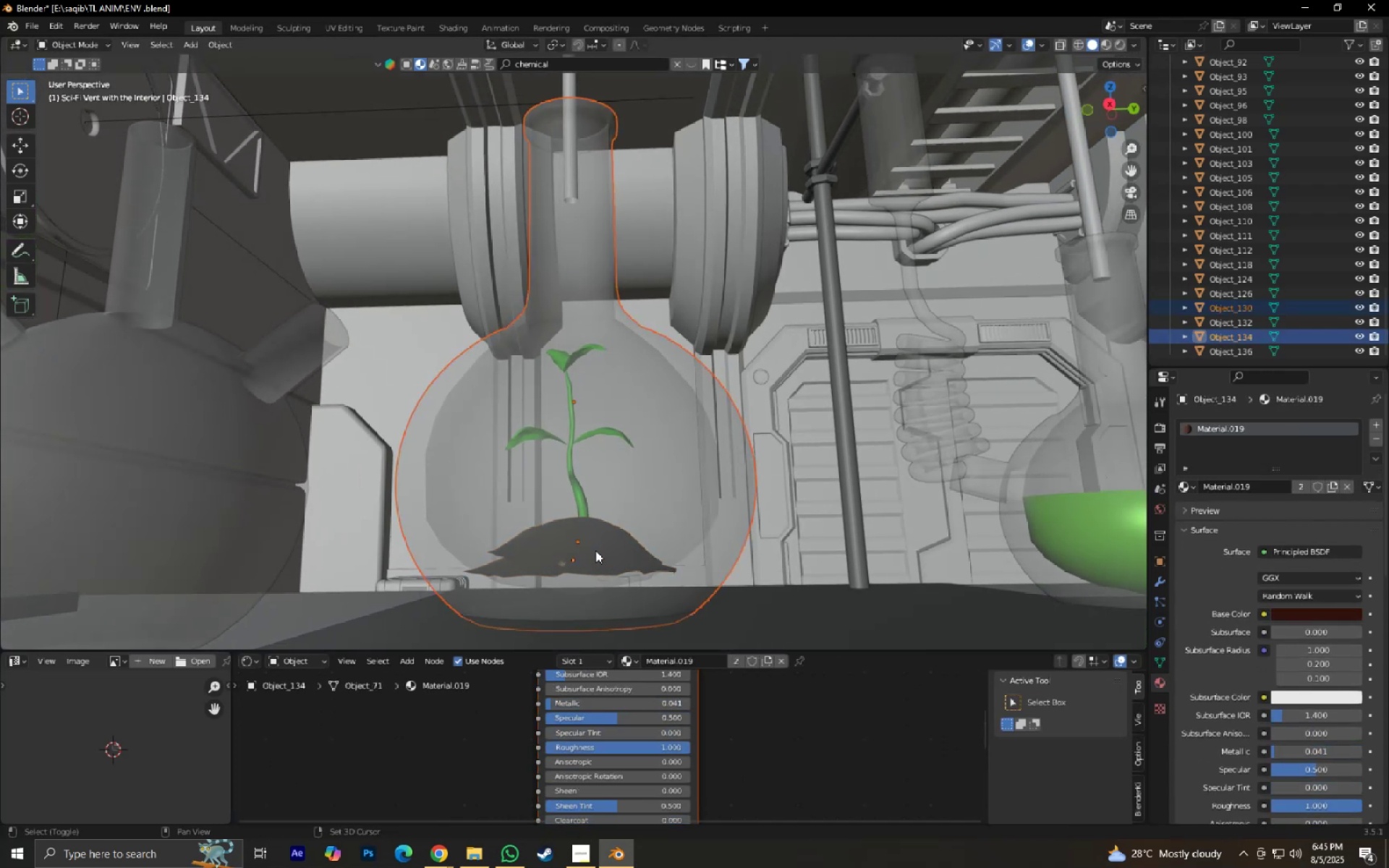 
hold_key(key=ControlLeft, duration=0.49)
 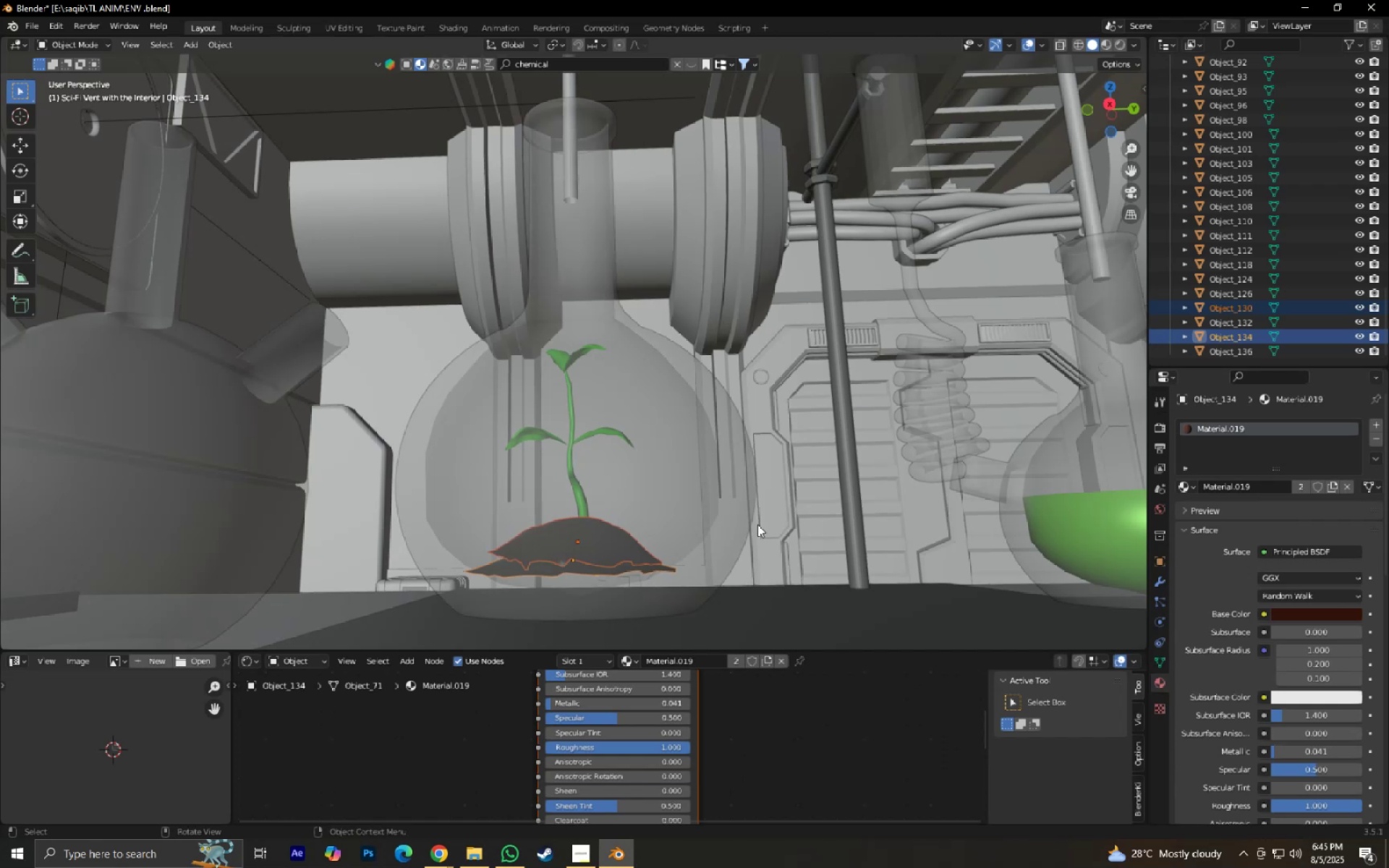 
key(G)
 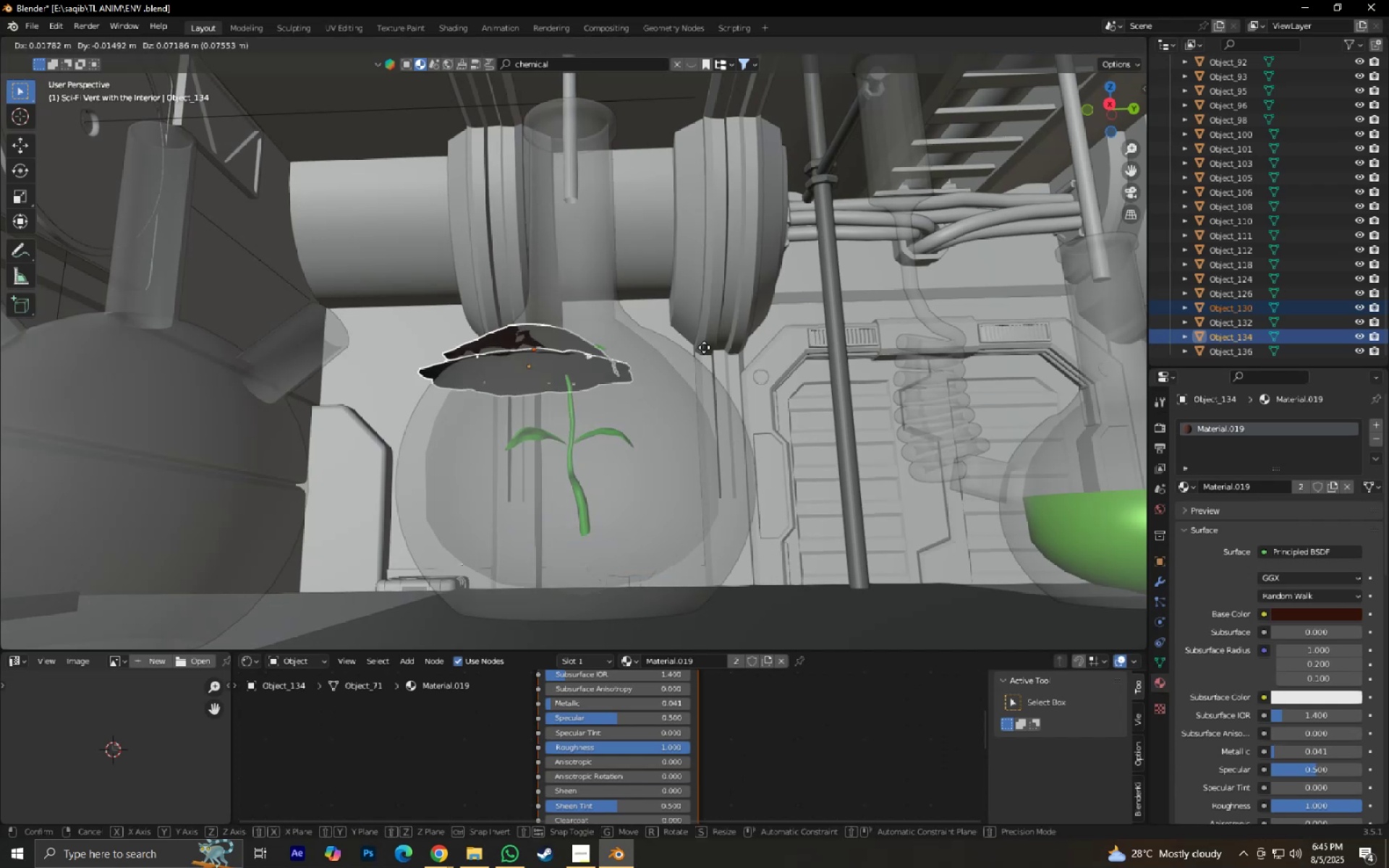 
right_click([699, 342])
 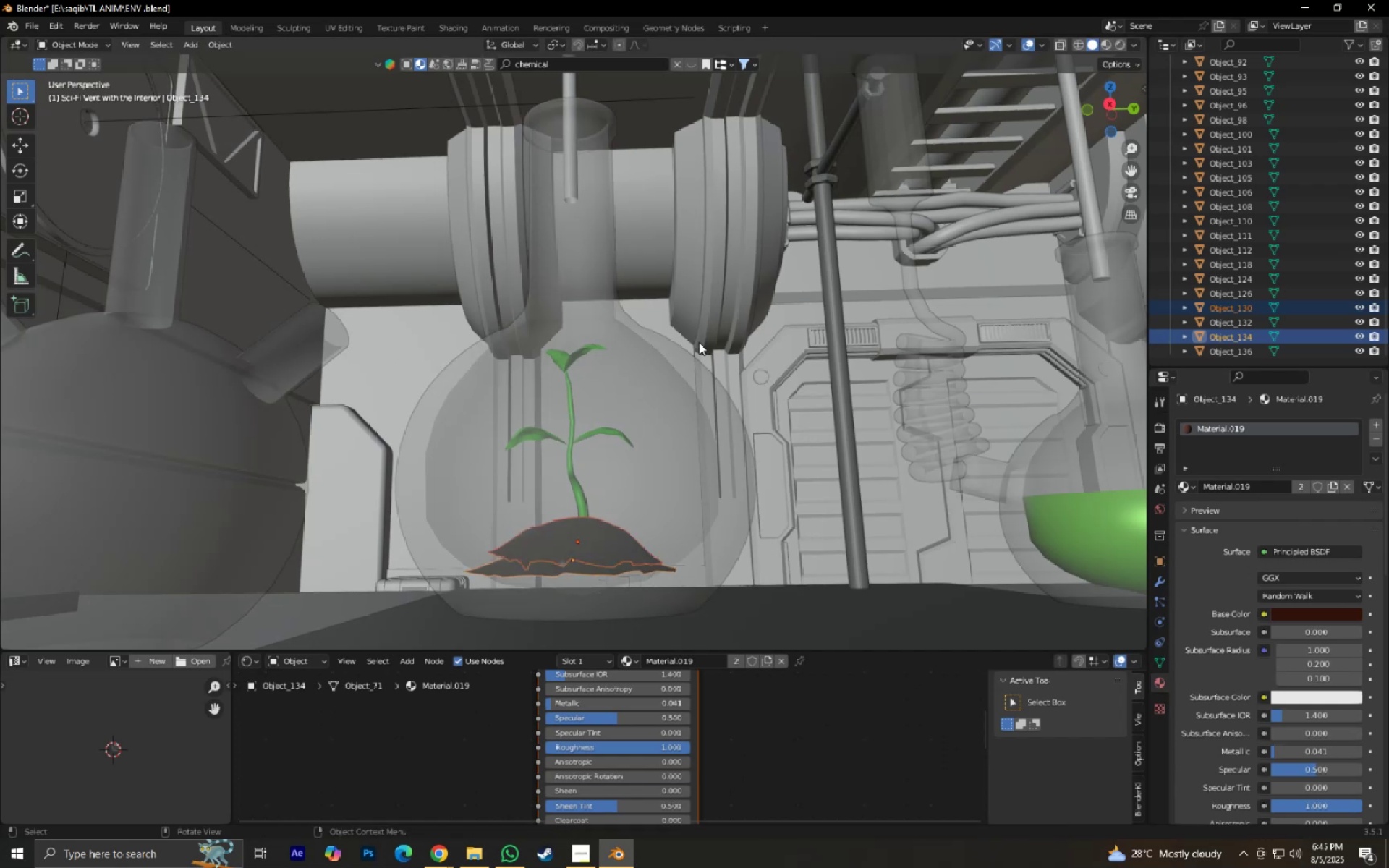 
type(gz)
 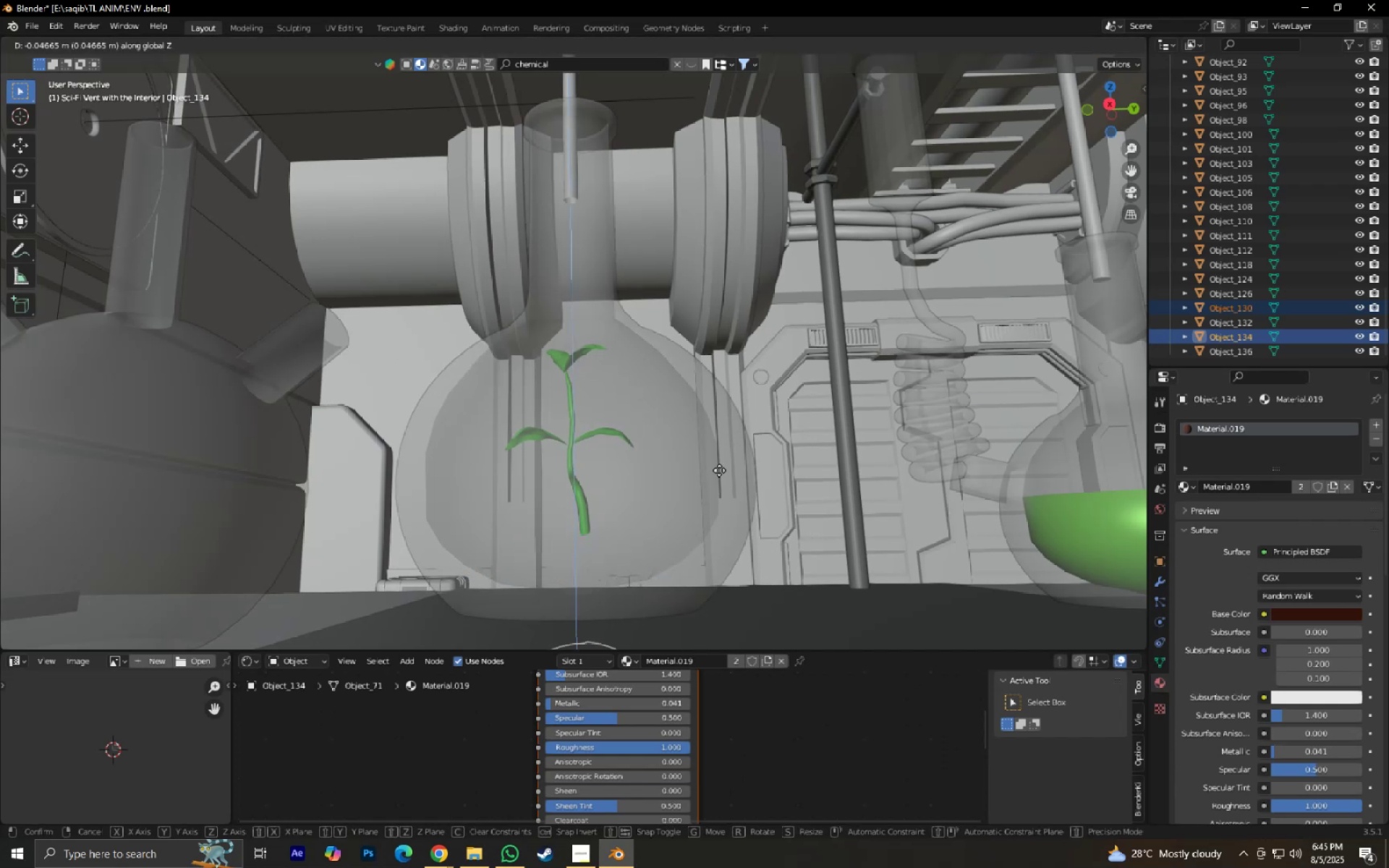 
right_click([719, 471])
 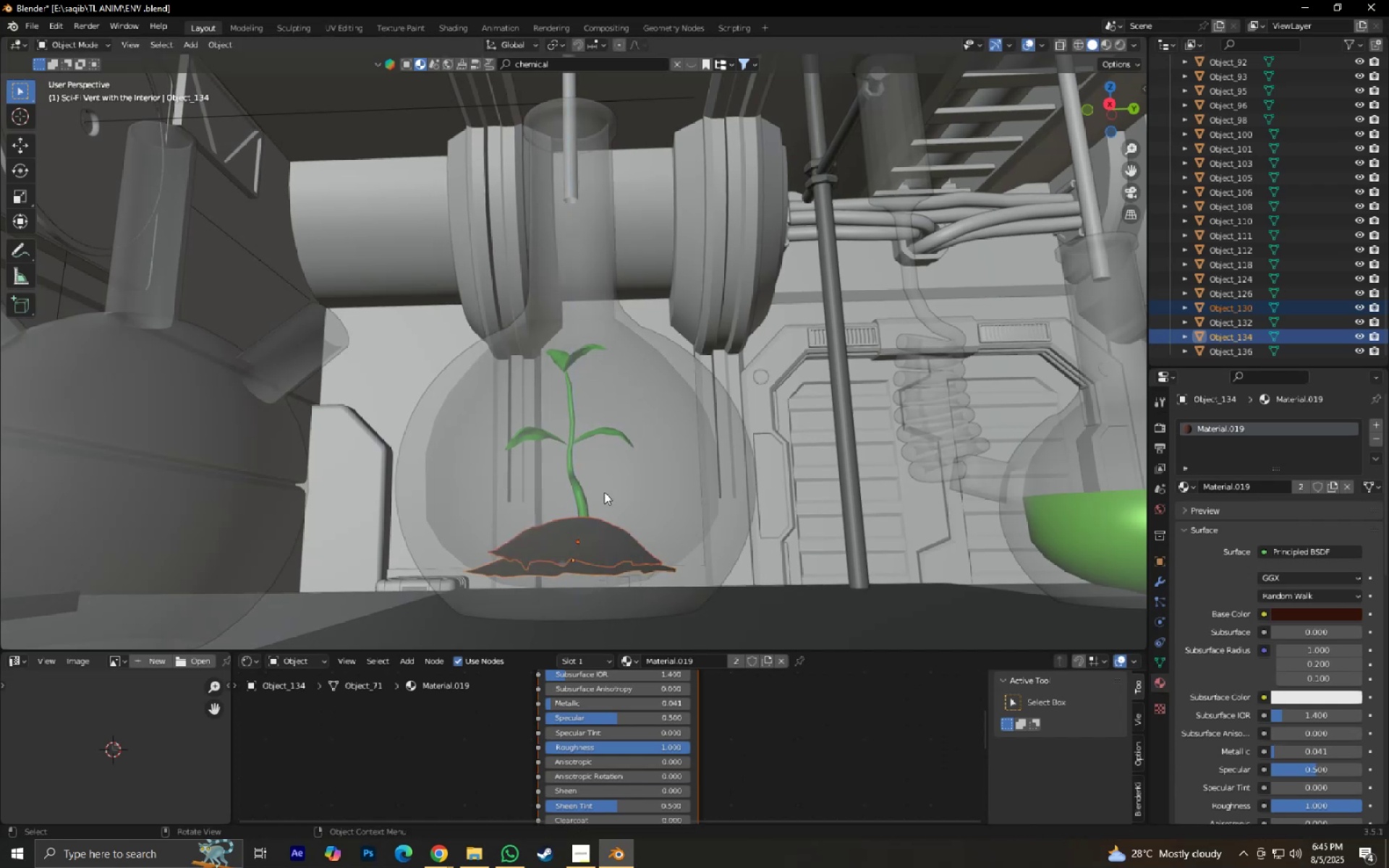 
hold_key(key=ShiftLeft, duration=1.14)
left_click([574, 485])
 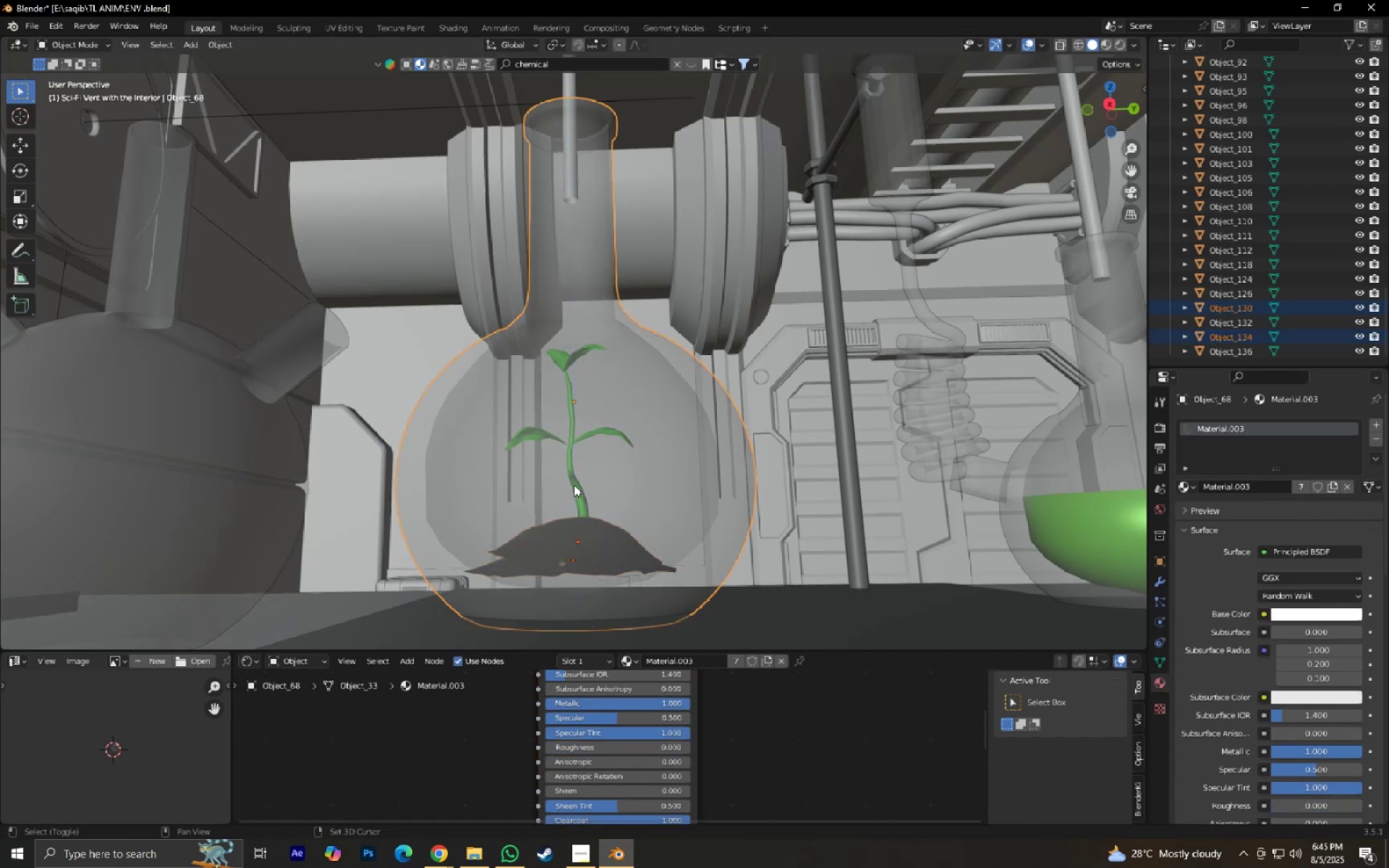 
double_click([574, 485])
 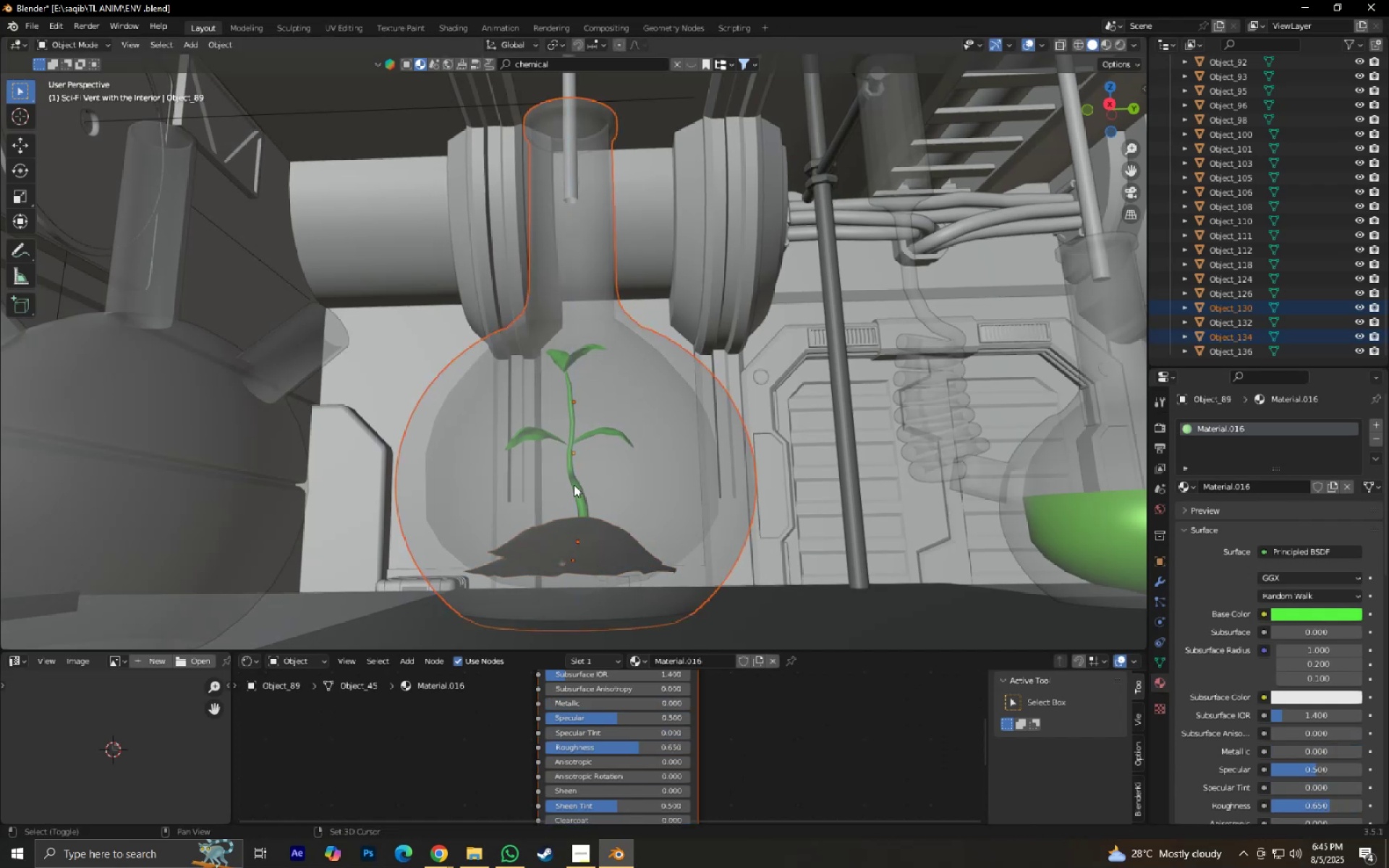 
hold_key(key=ControlLeft, duration=0.38)
 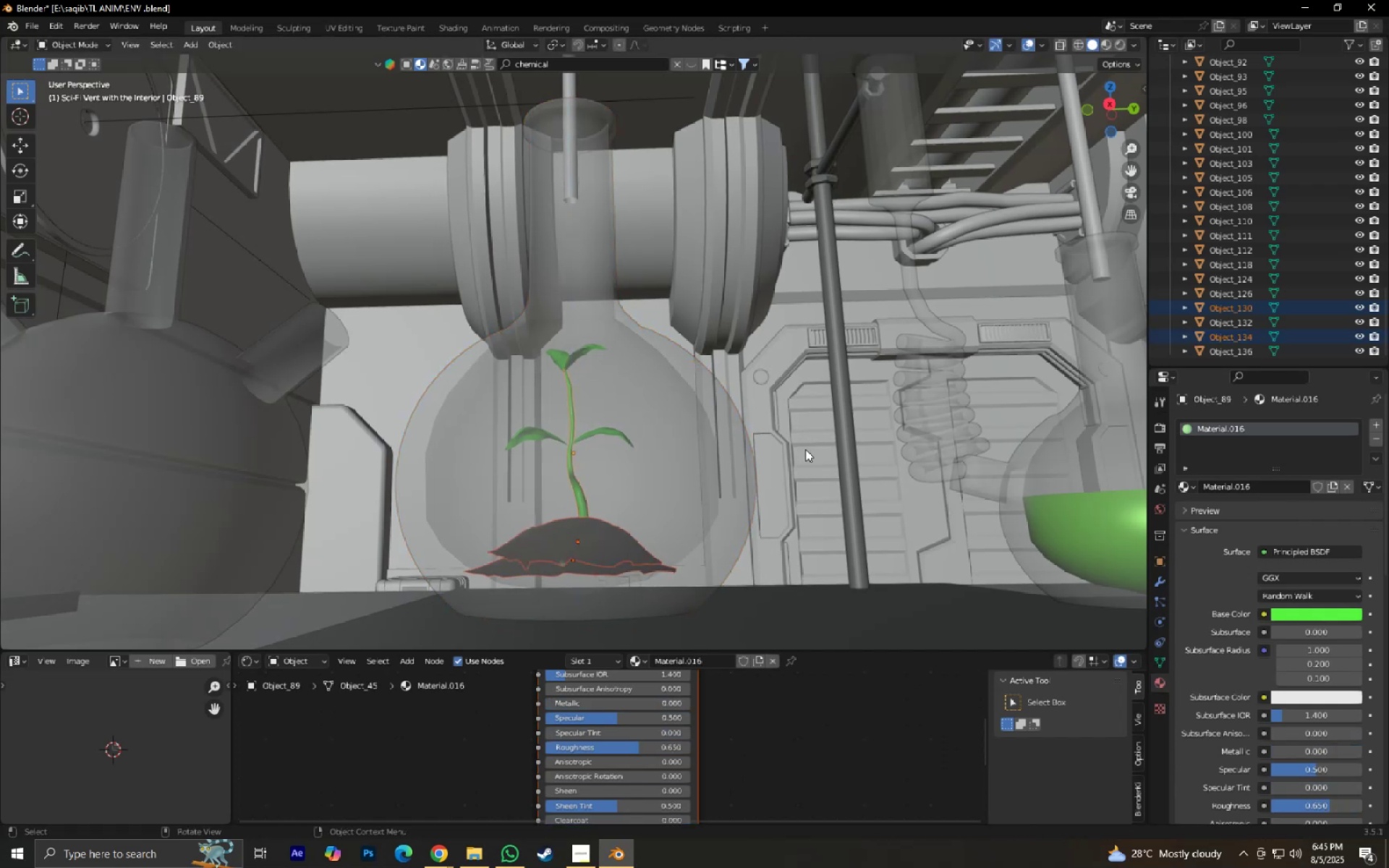 
key(G)
 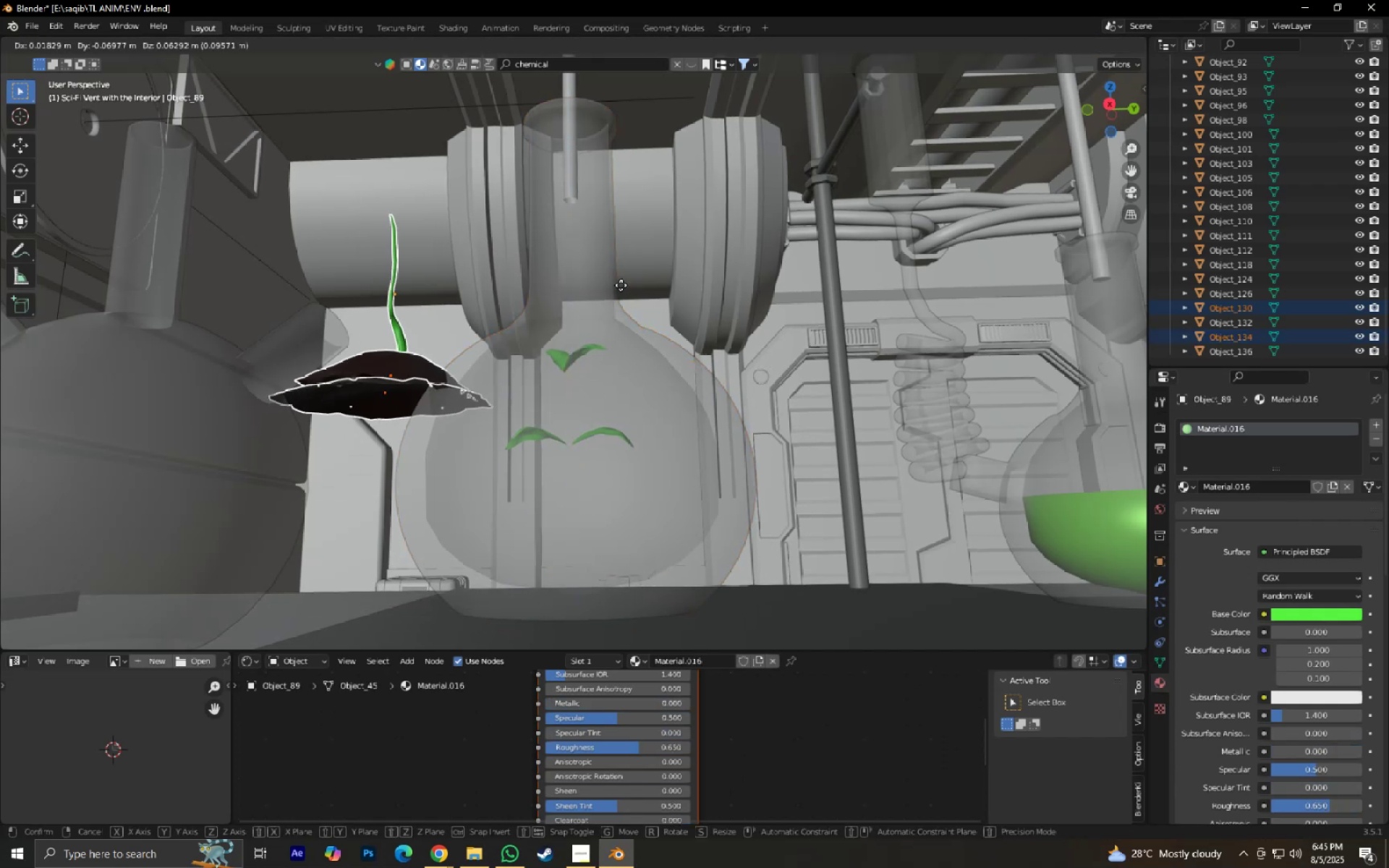 
right_click([621, 285])
 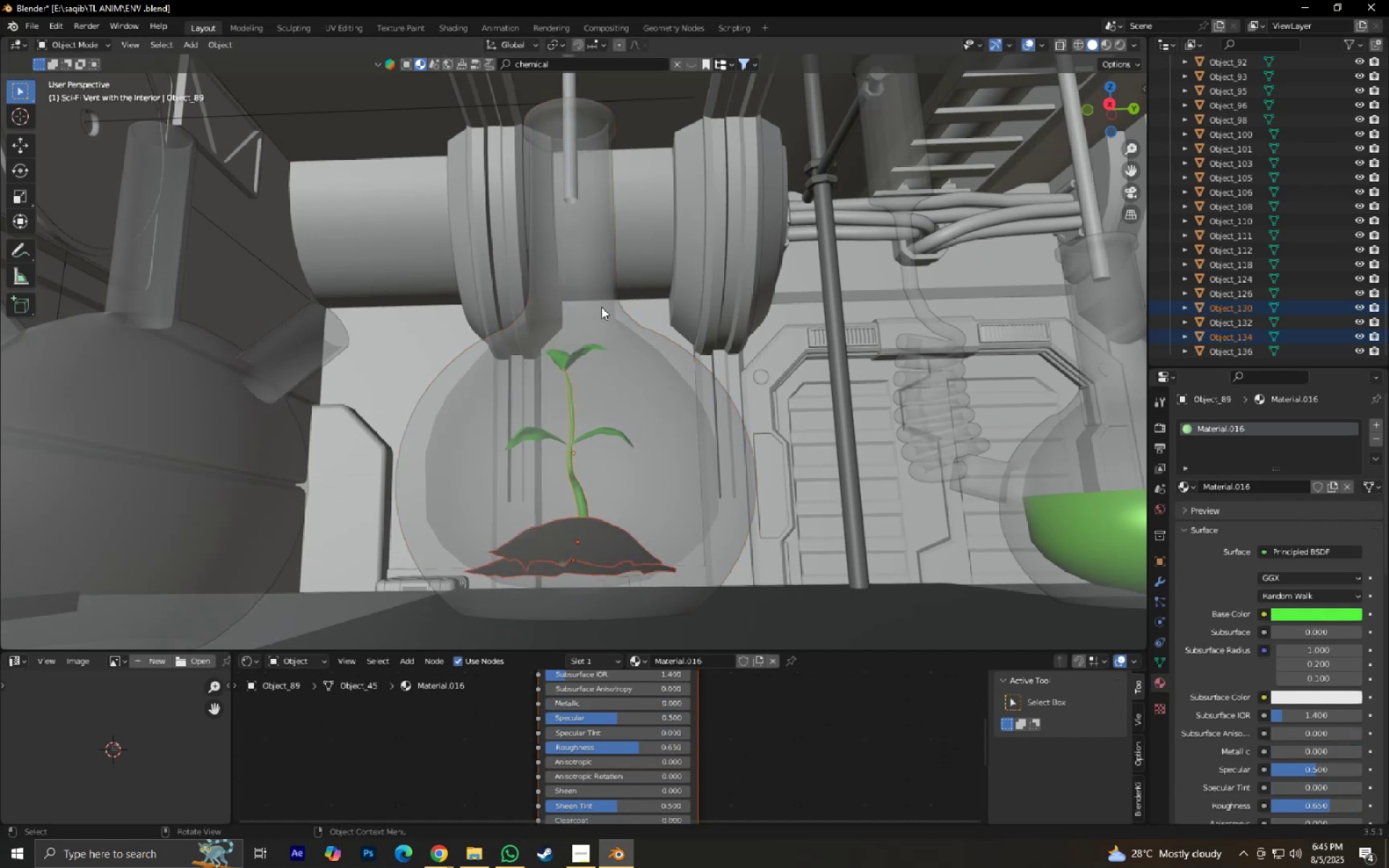 
hold_key(key=ShiftLeft, duration=1.5)
left_click([564, 354])
 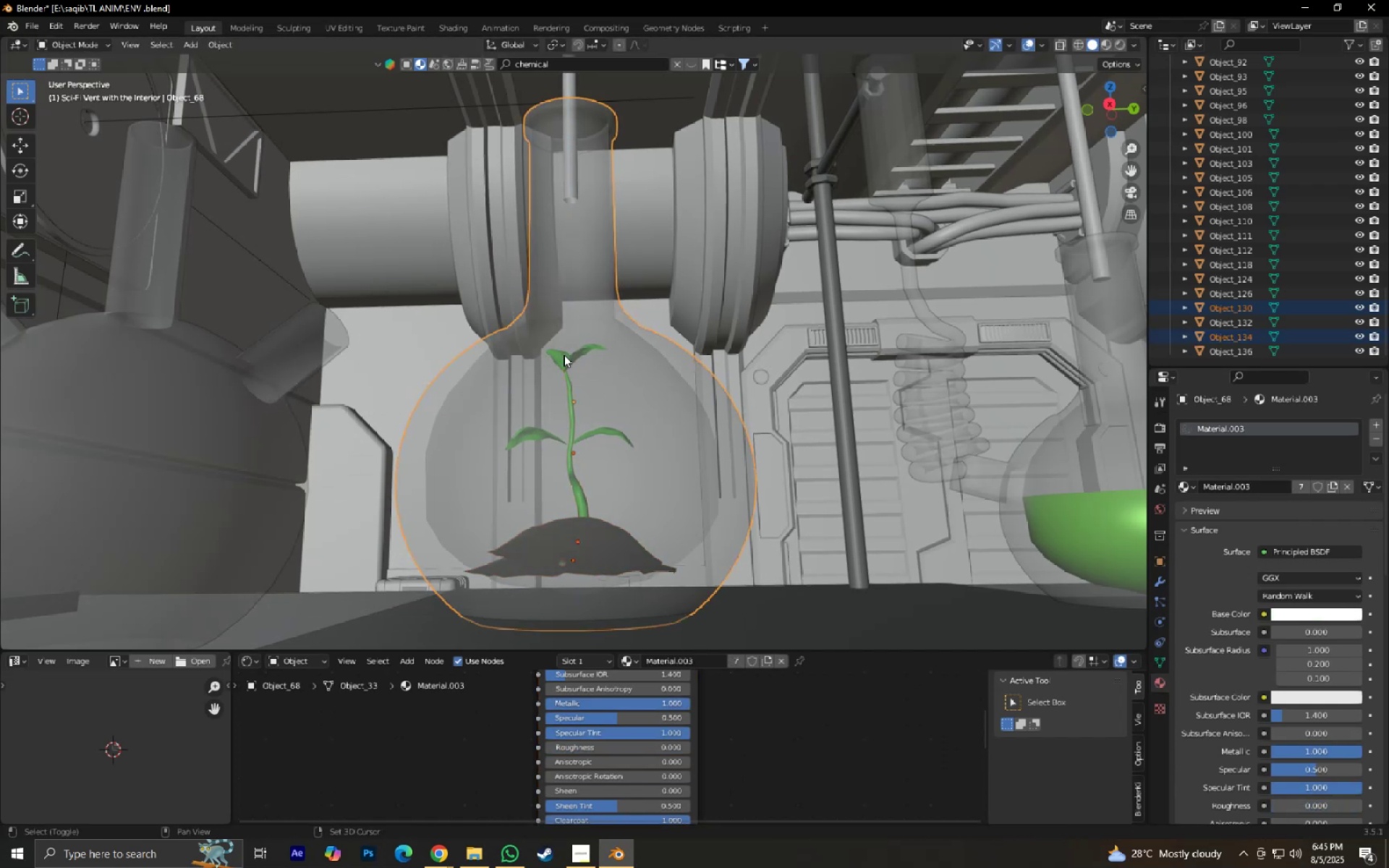 
hold_key(key=ShiftLeft, duration=0.45)
double_click([564, 354])
 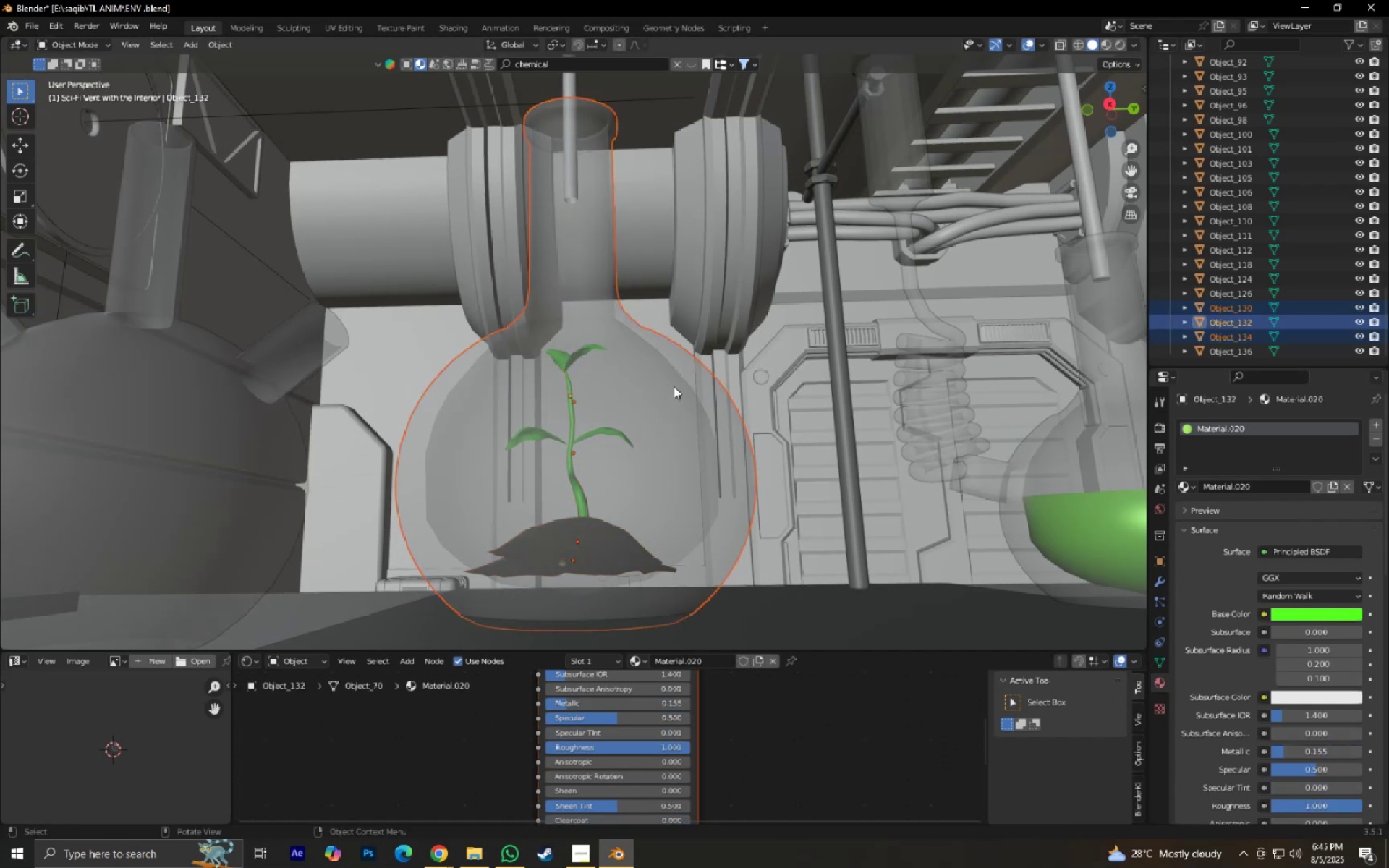 
hold_key(key=ControlLeft, duration=0.34)
 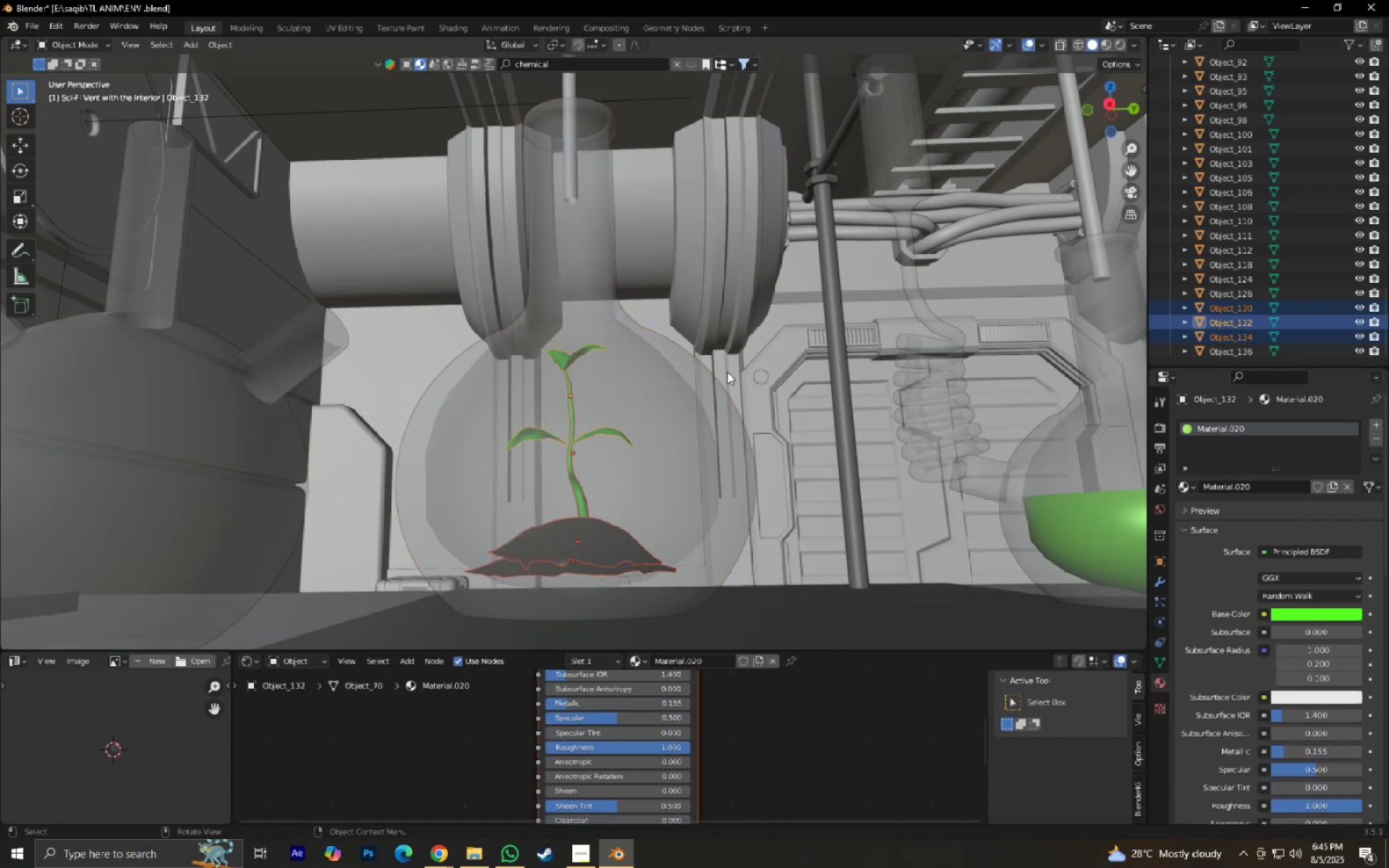 
key(G)
 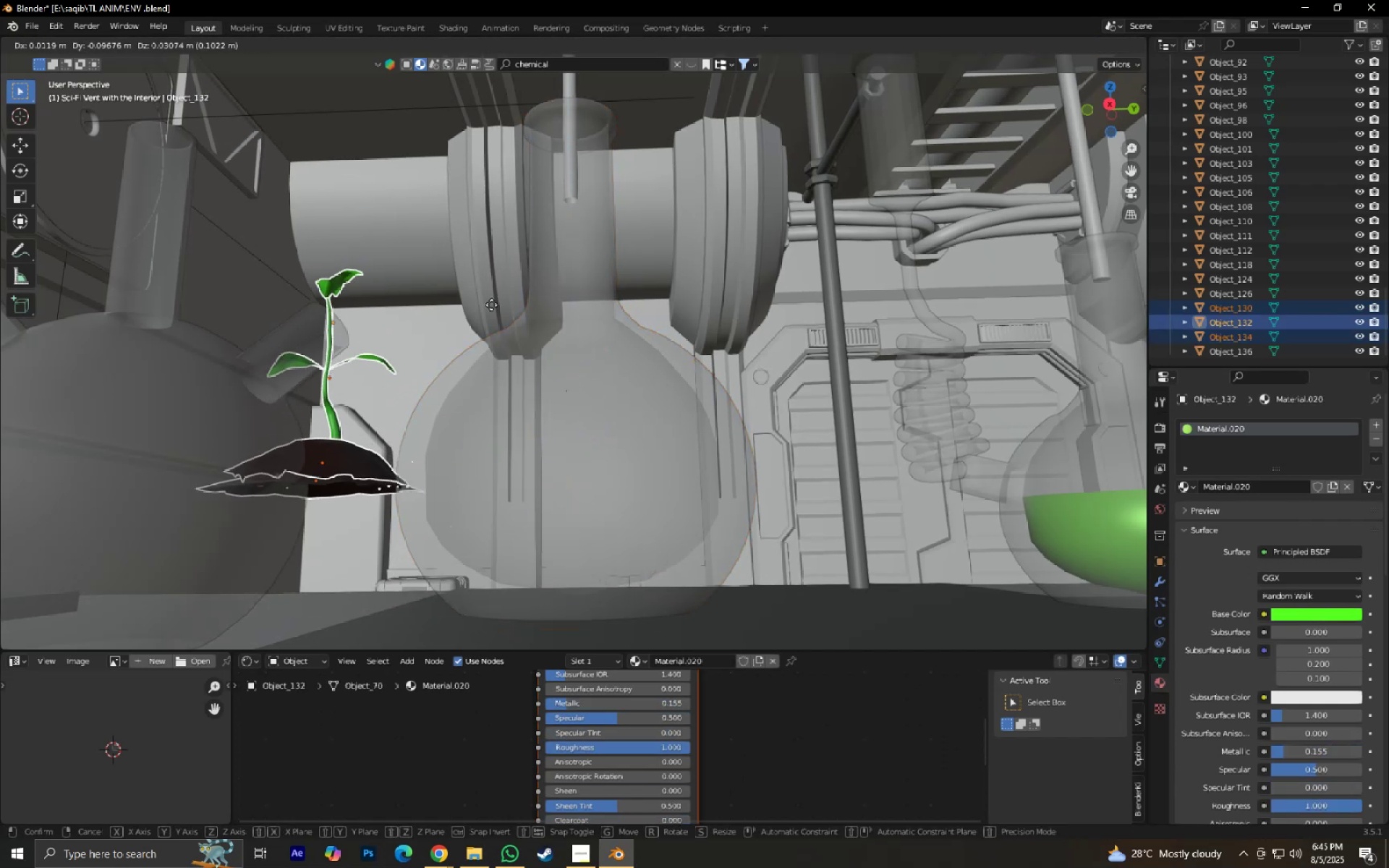 
right_click([517, 312])
 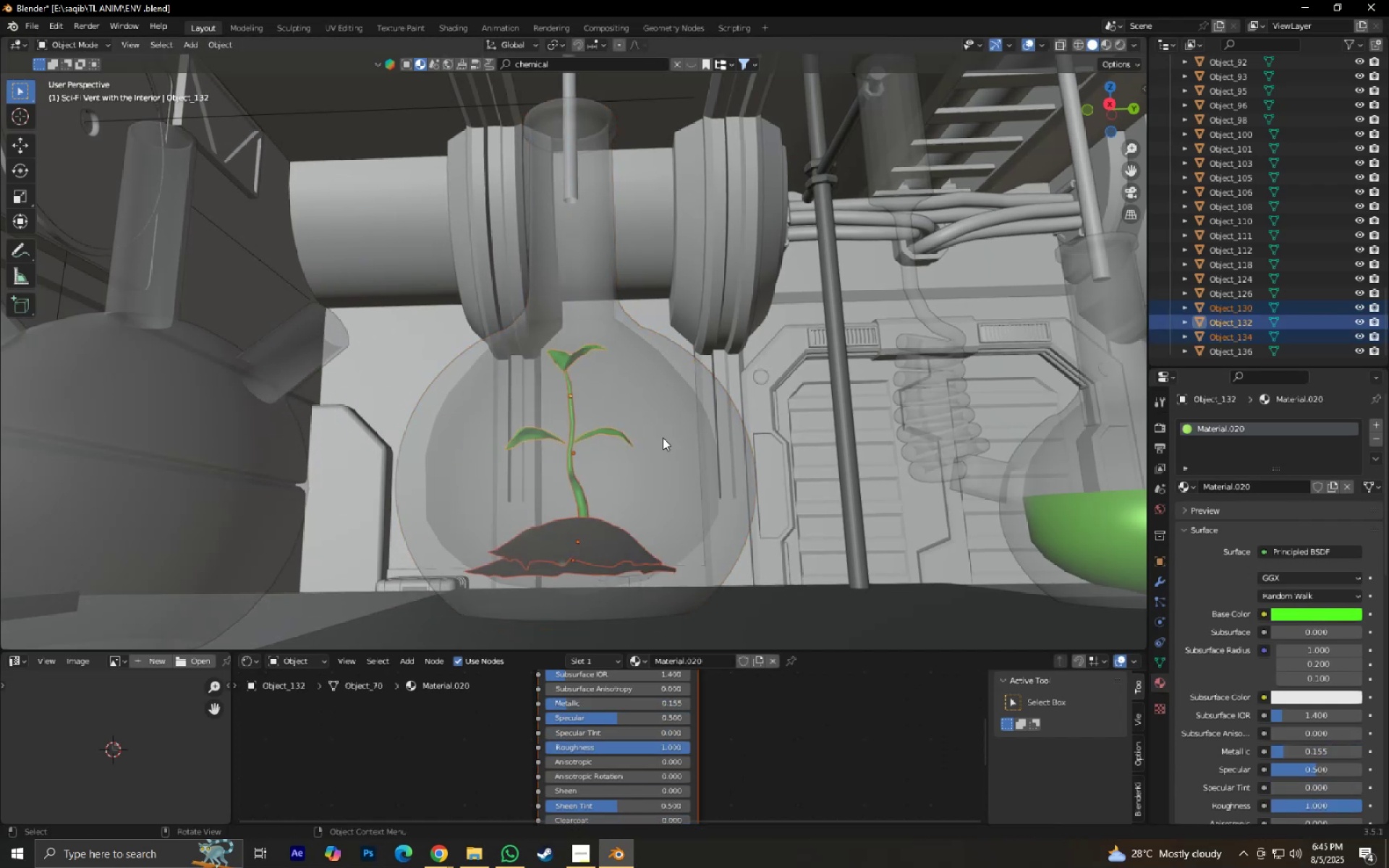 
key(G)
 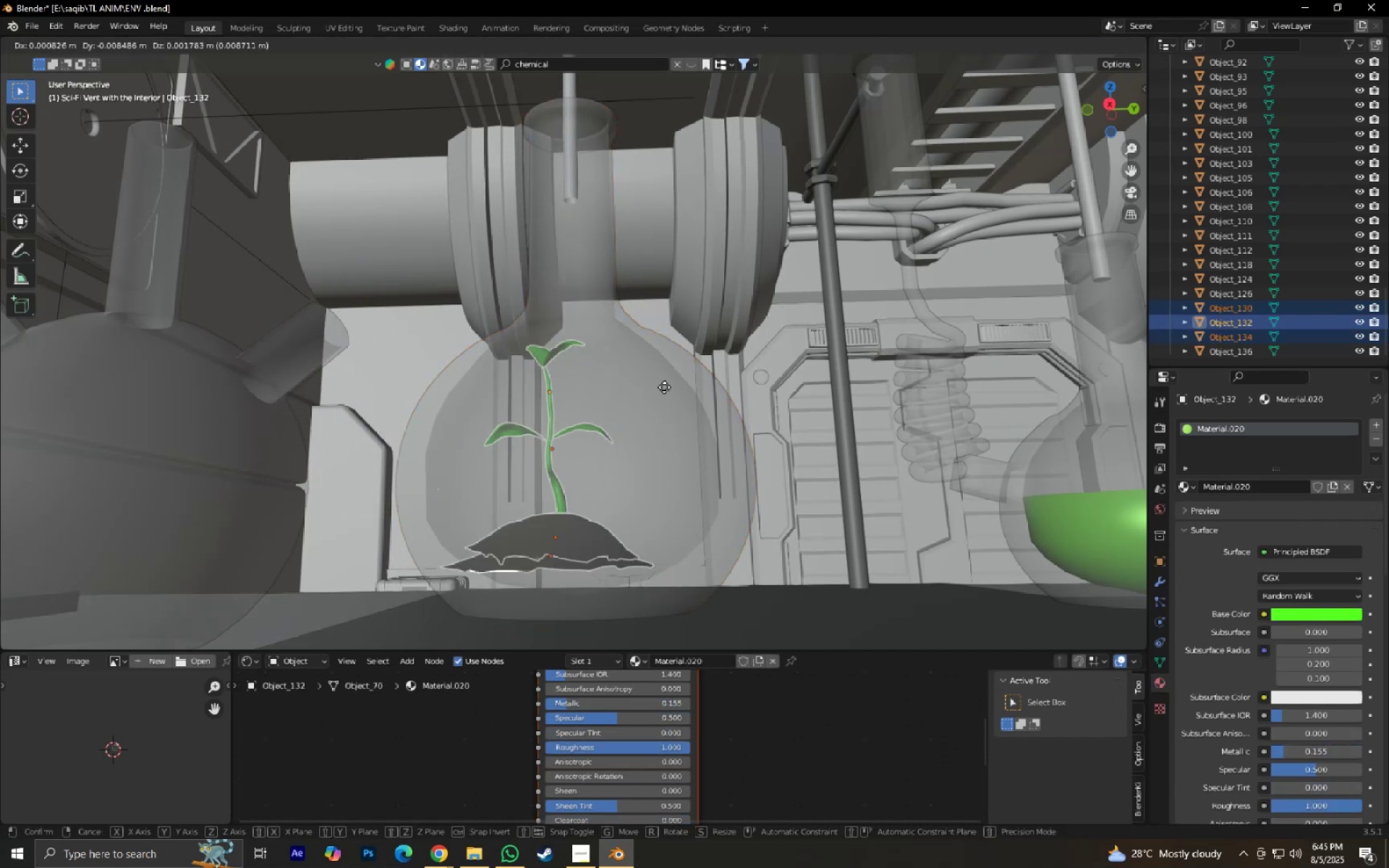 
right_click([665, 379])
 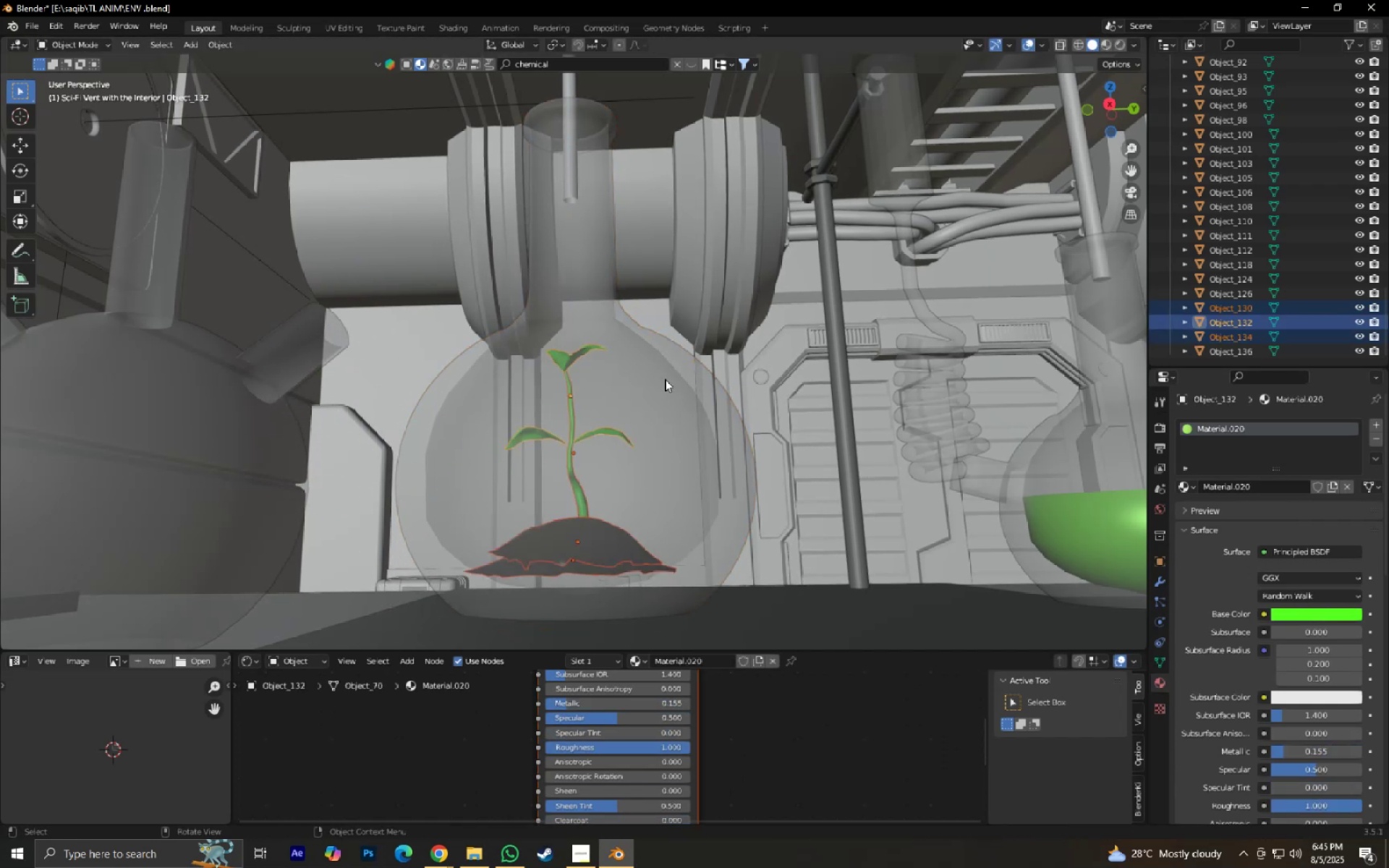 
type(gz)
 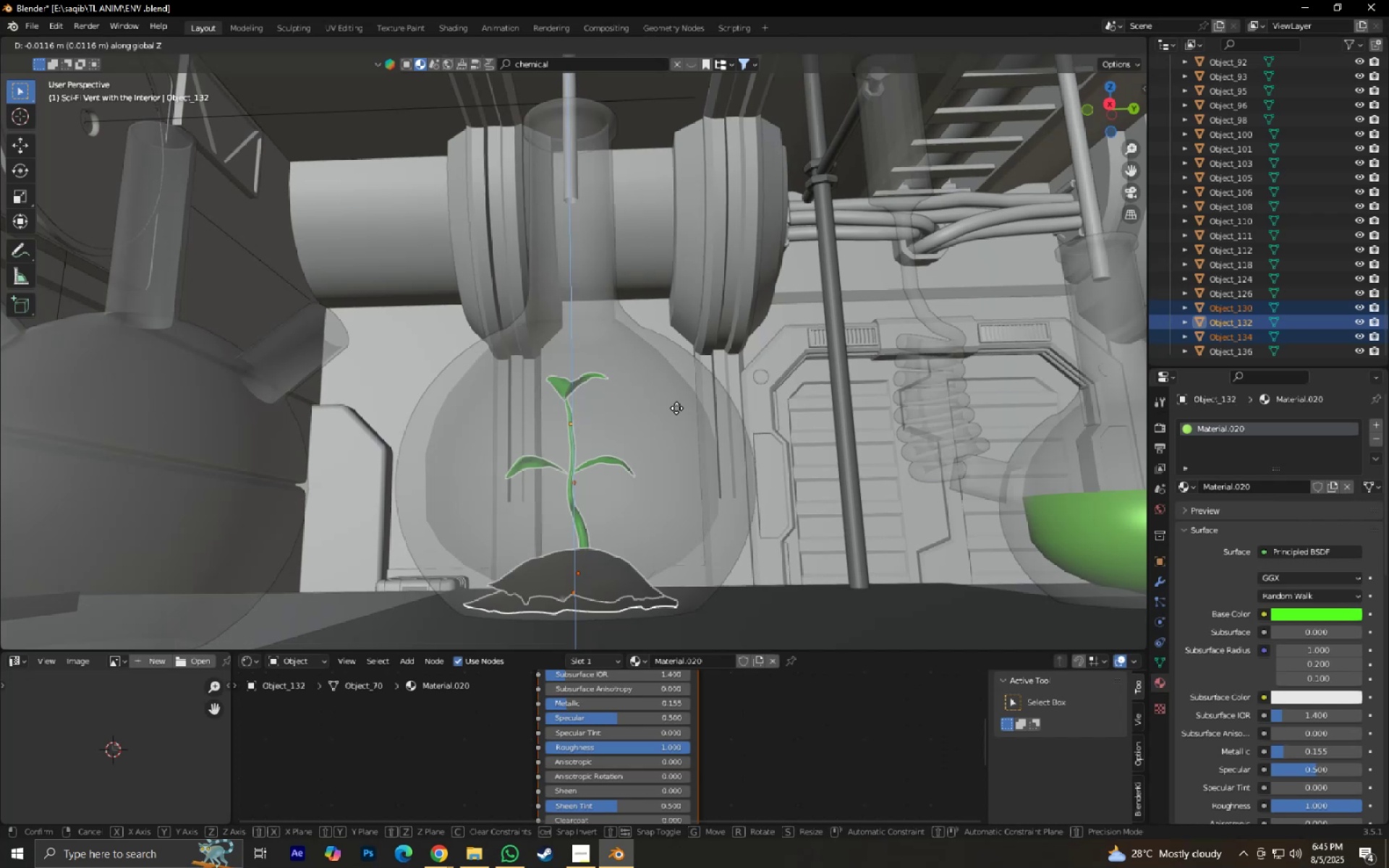 
left_click([676, 408])
 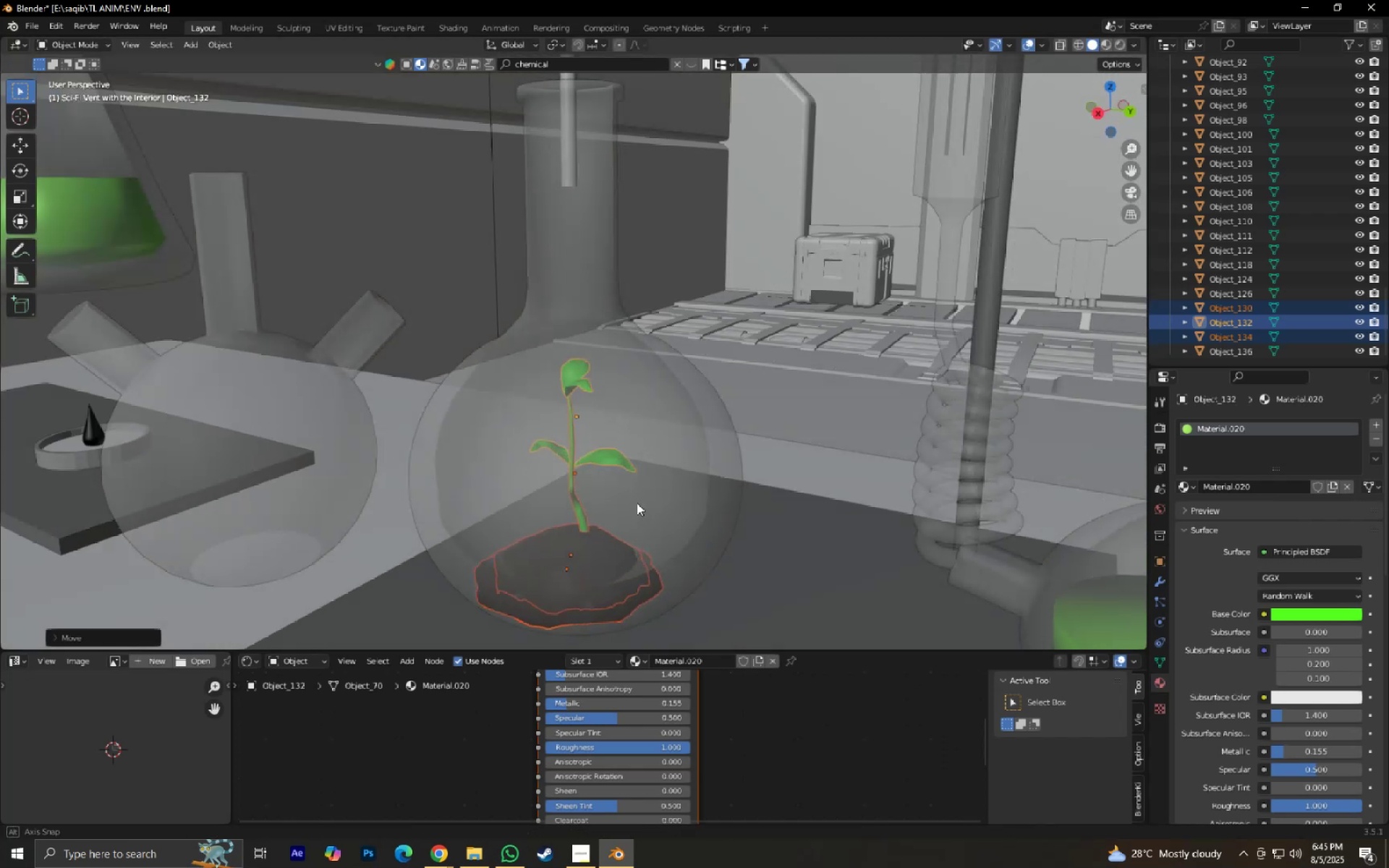 
scroll: coordinate [647, 502], scroll_direction: down, amount: 5.0
 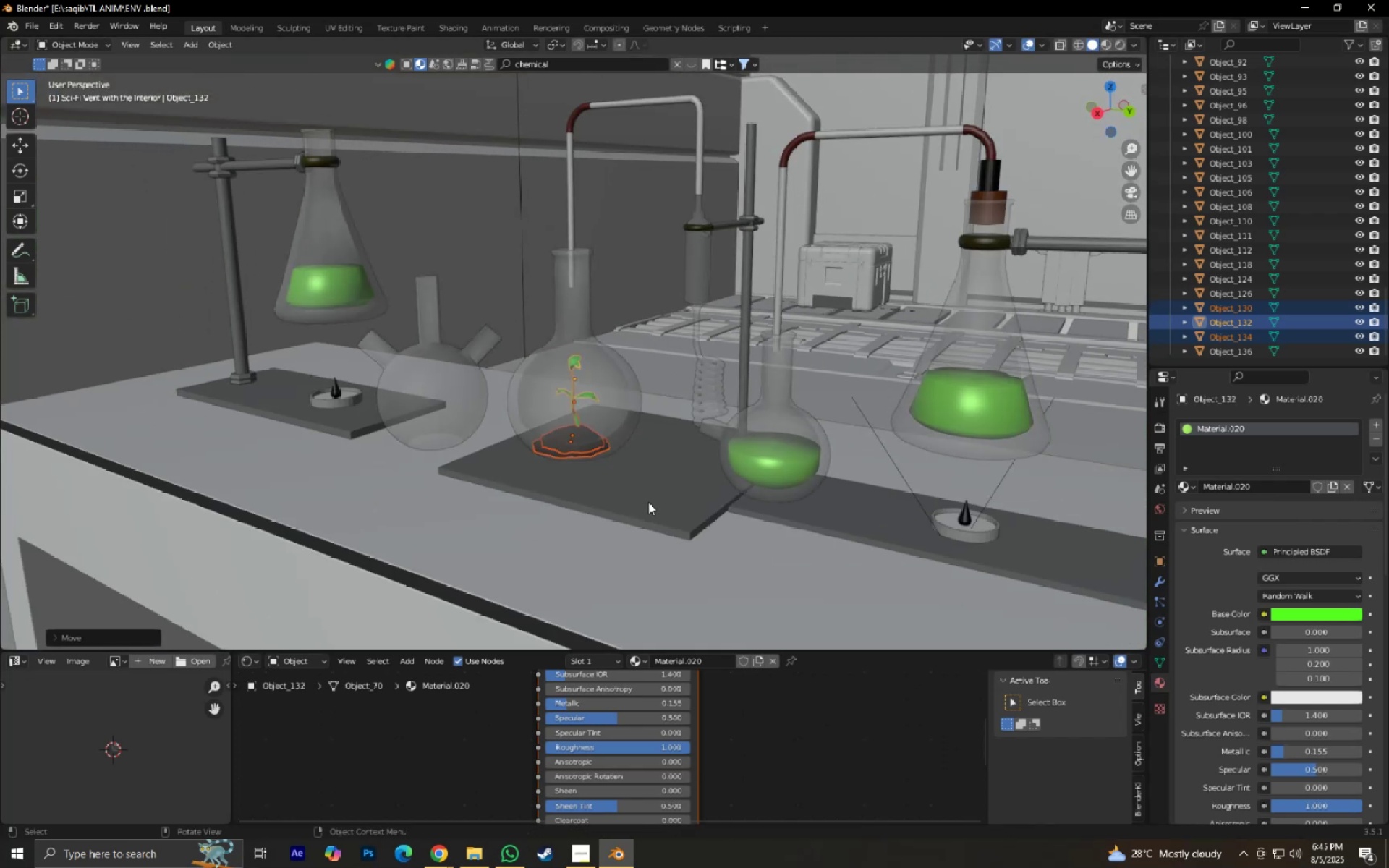 
key(Numpad0)
 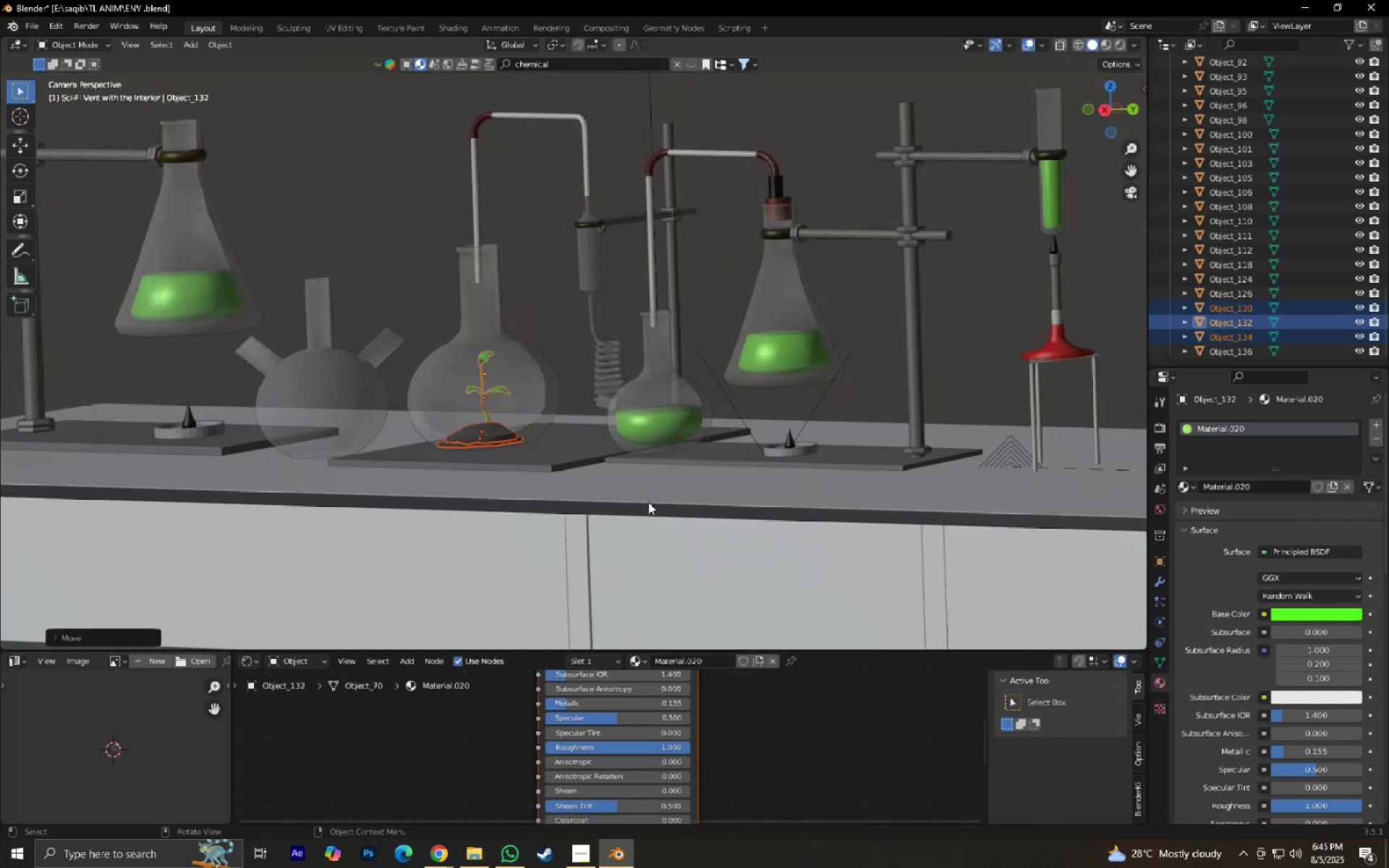 
hold_key(key=ShiftLeft, duration=0.35)
 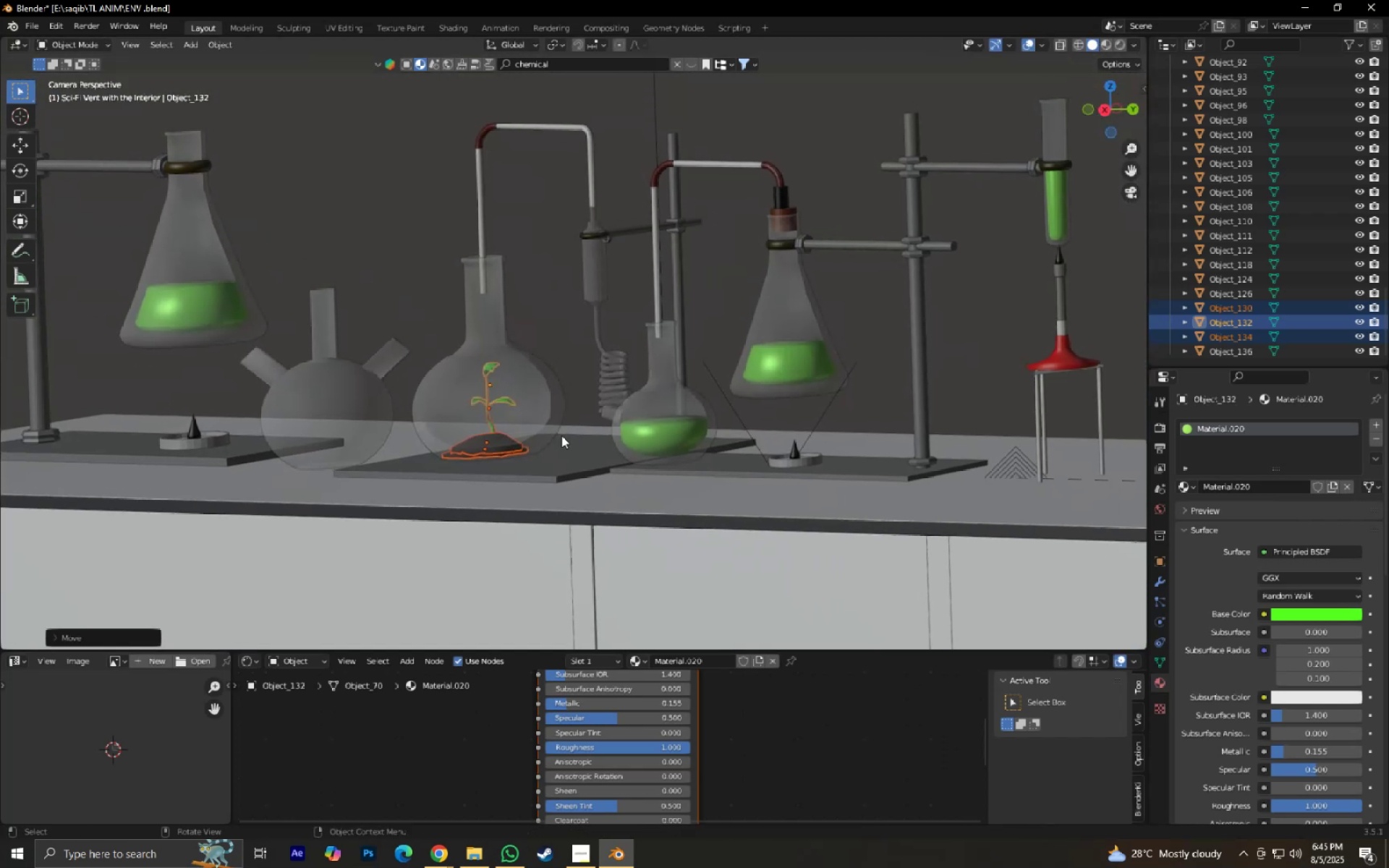 
scroll: coordinate [571, 453], scroll_direction: up, amount: 5.0
 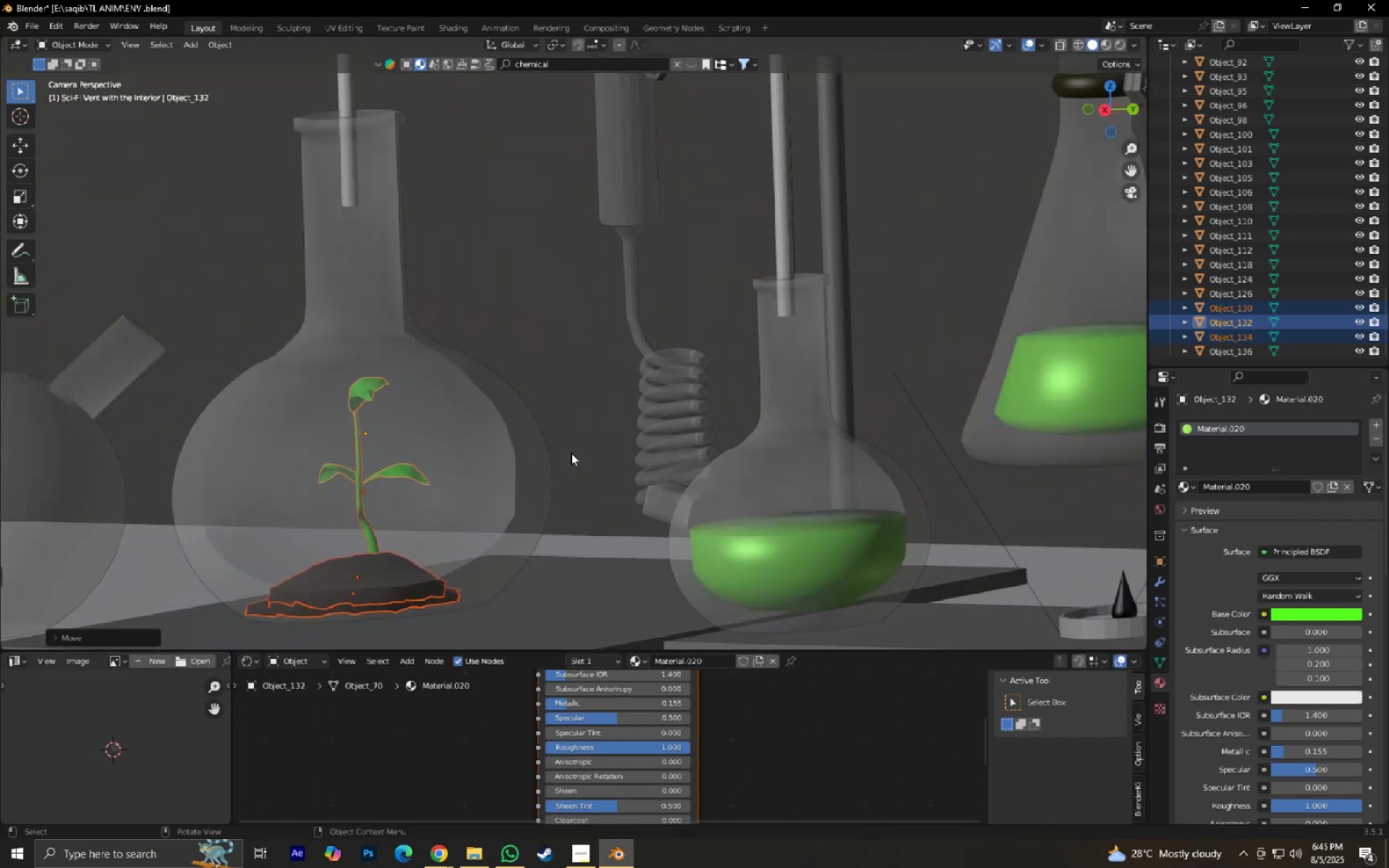 
key(Control+Z)
 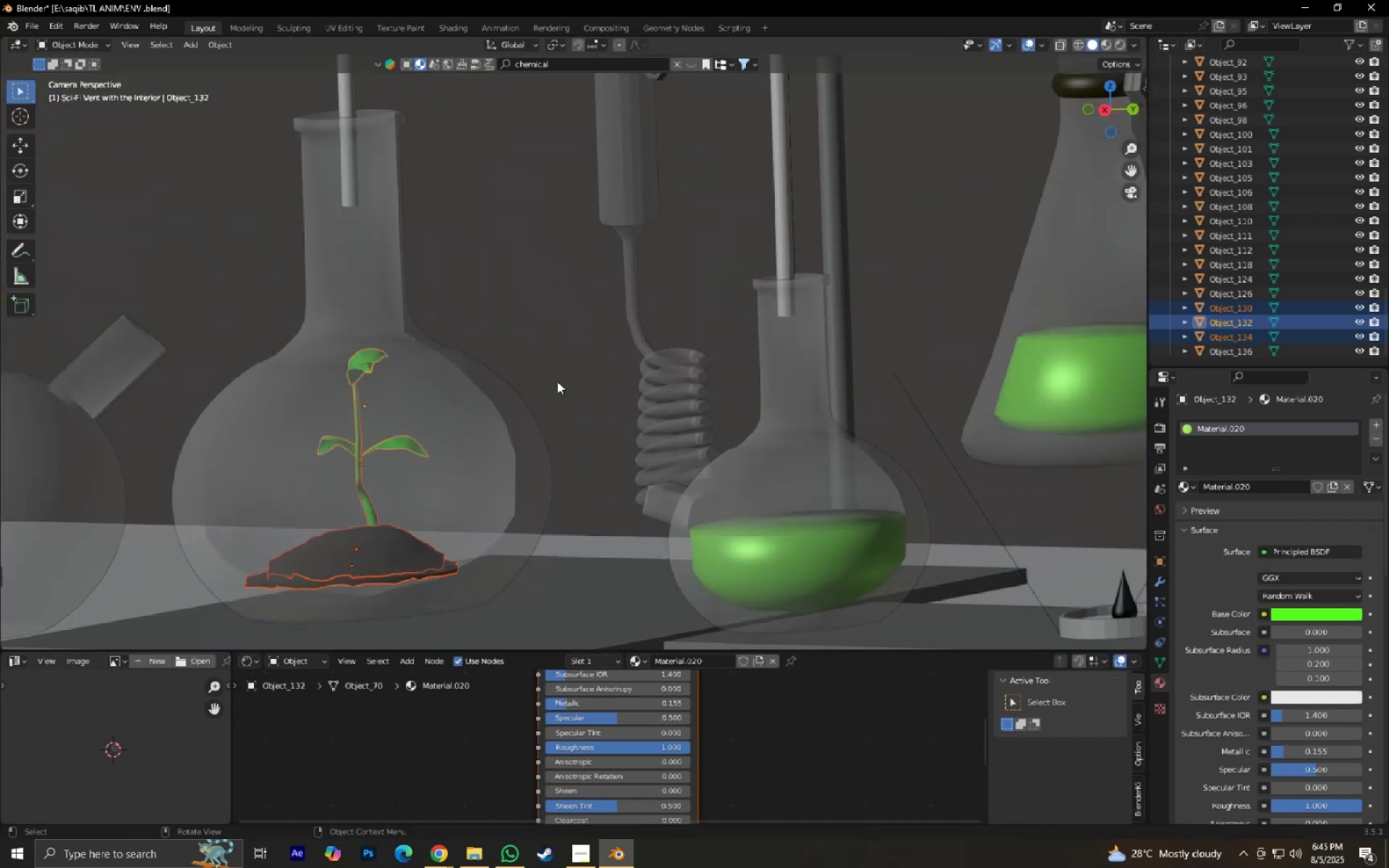 
left_click([557, 378])
 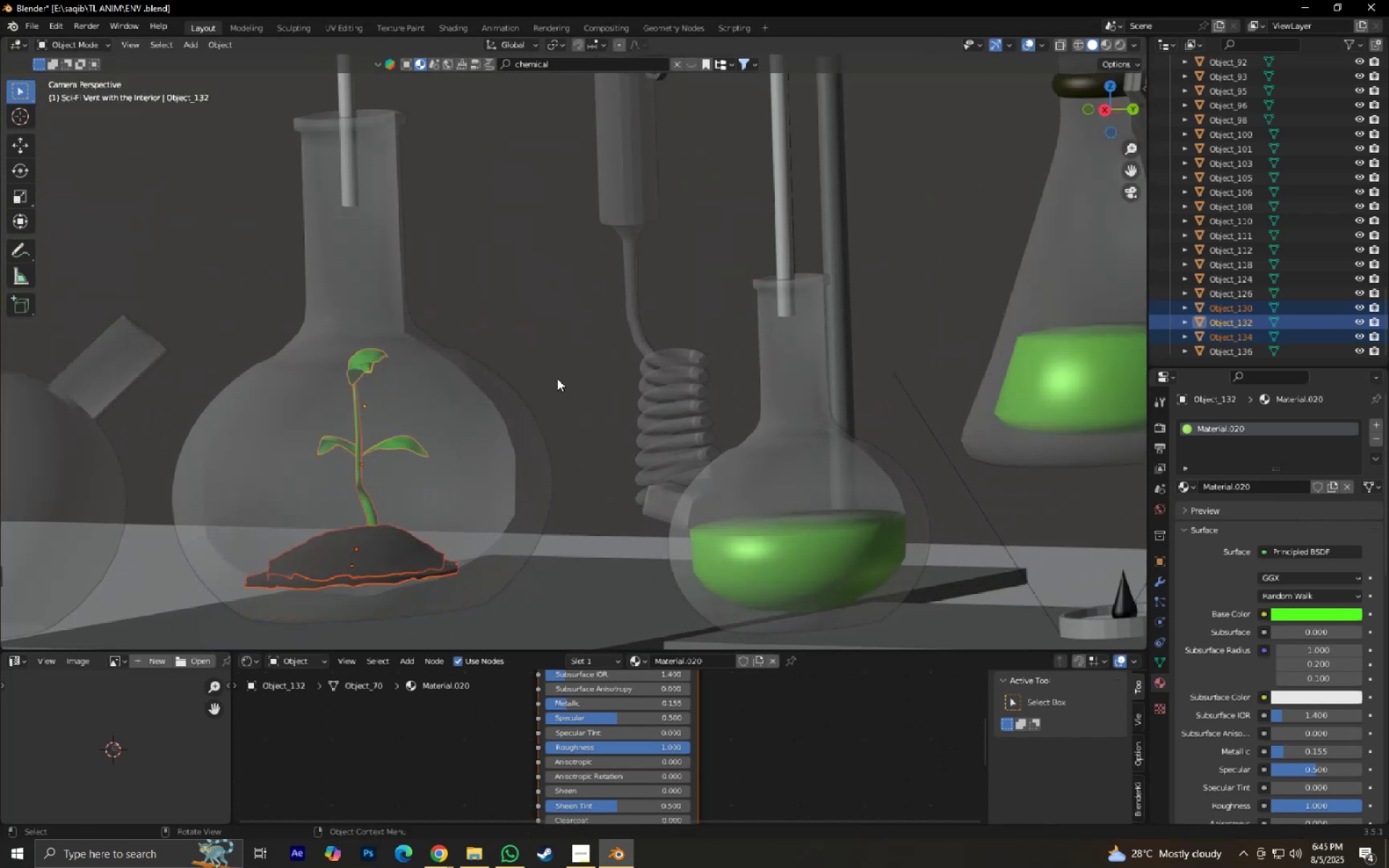 
key(Control+S)
 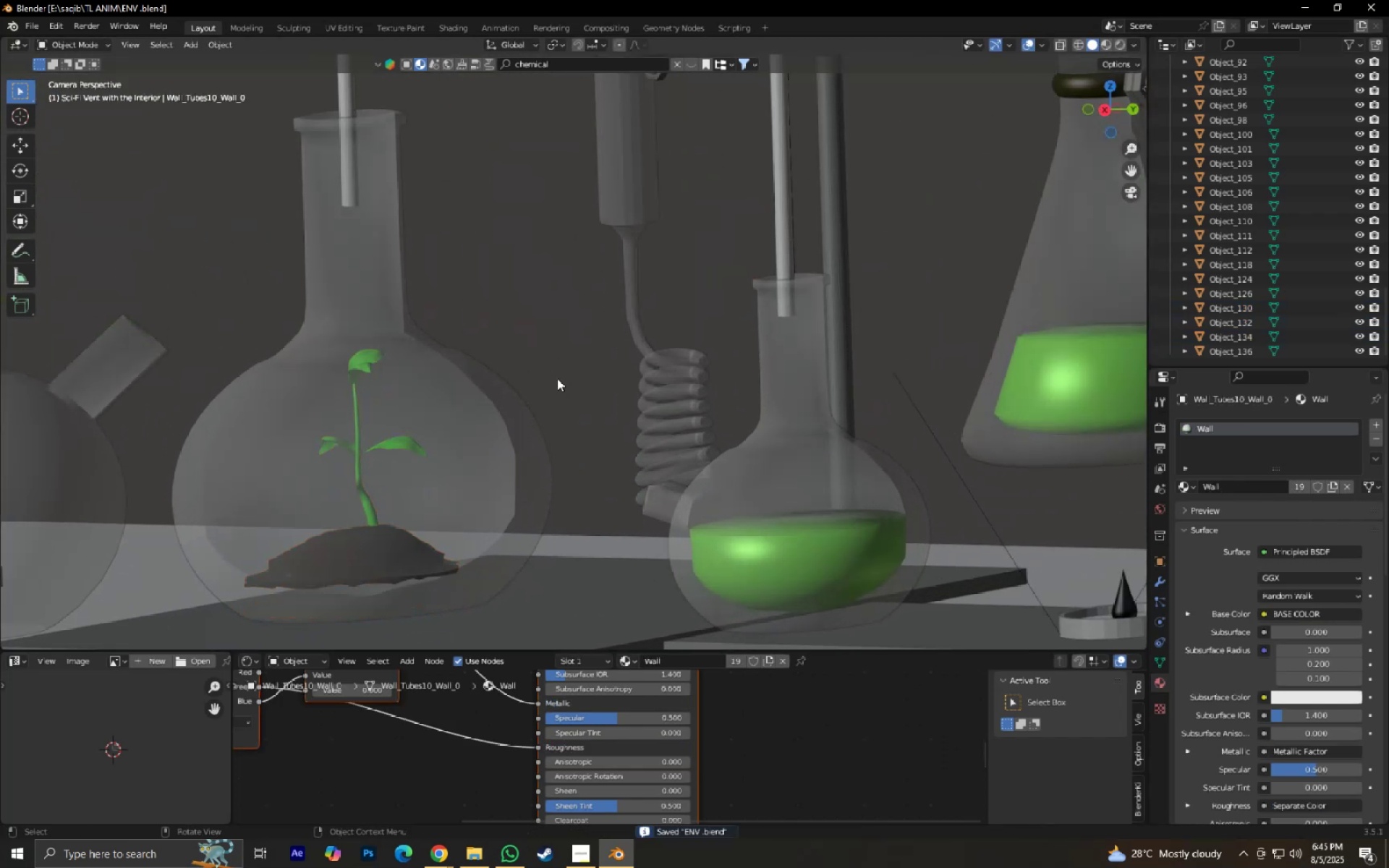 
scroll: coordinate [606, 427], scroll_direction: down, amount: 8.0
 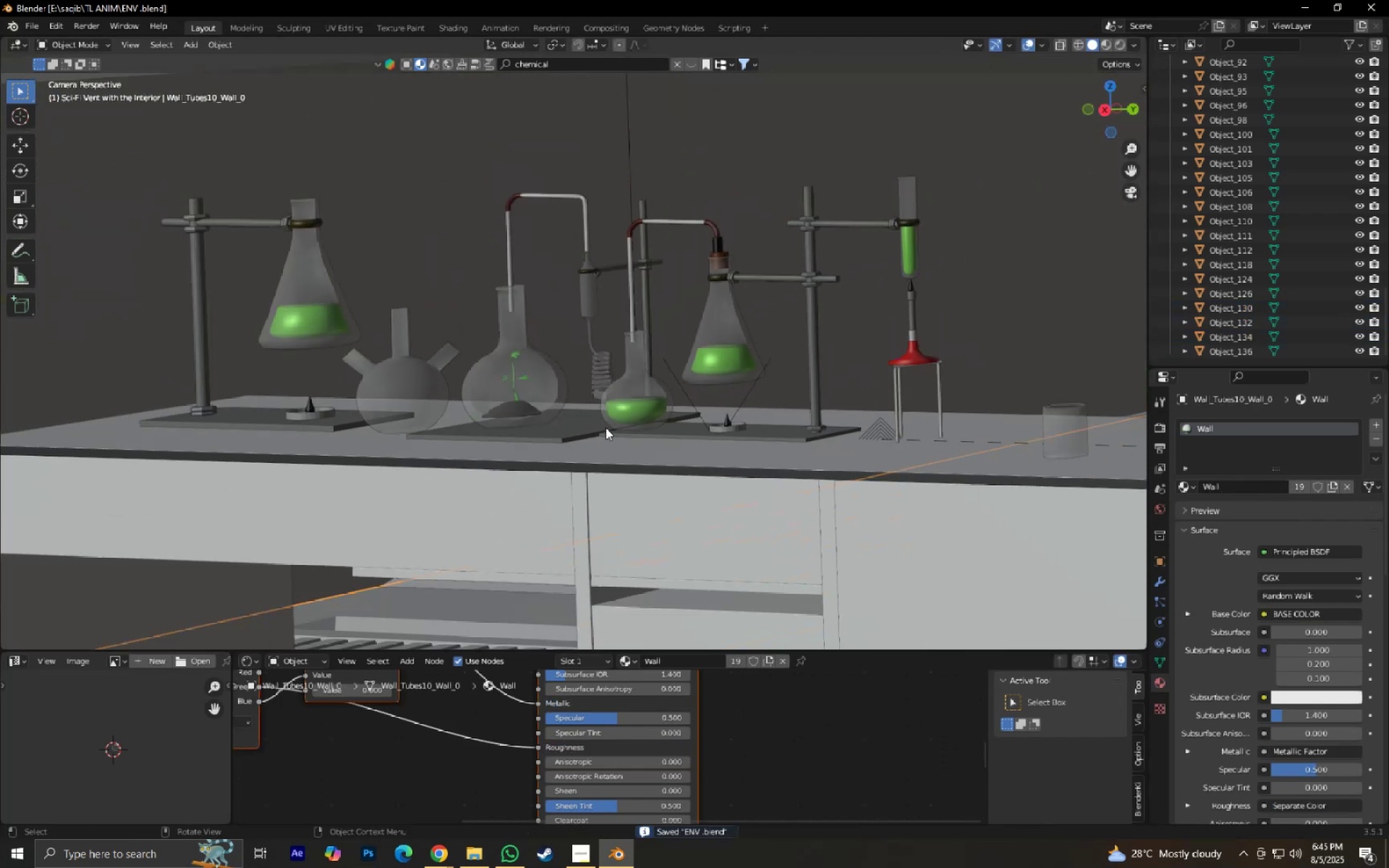 
hold_key(key=ShiftLeft, duration=0.58)
 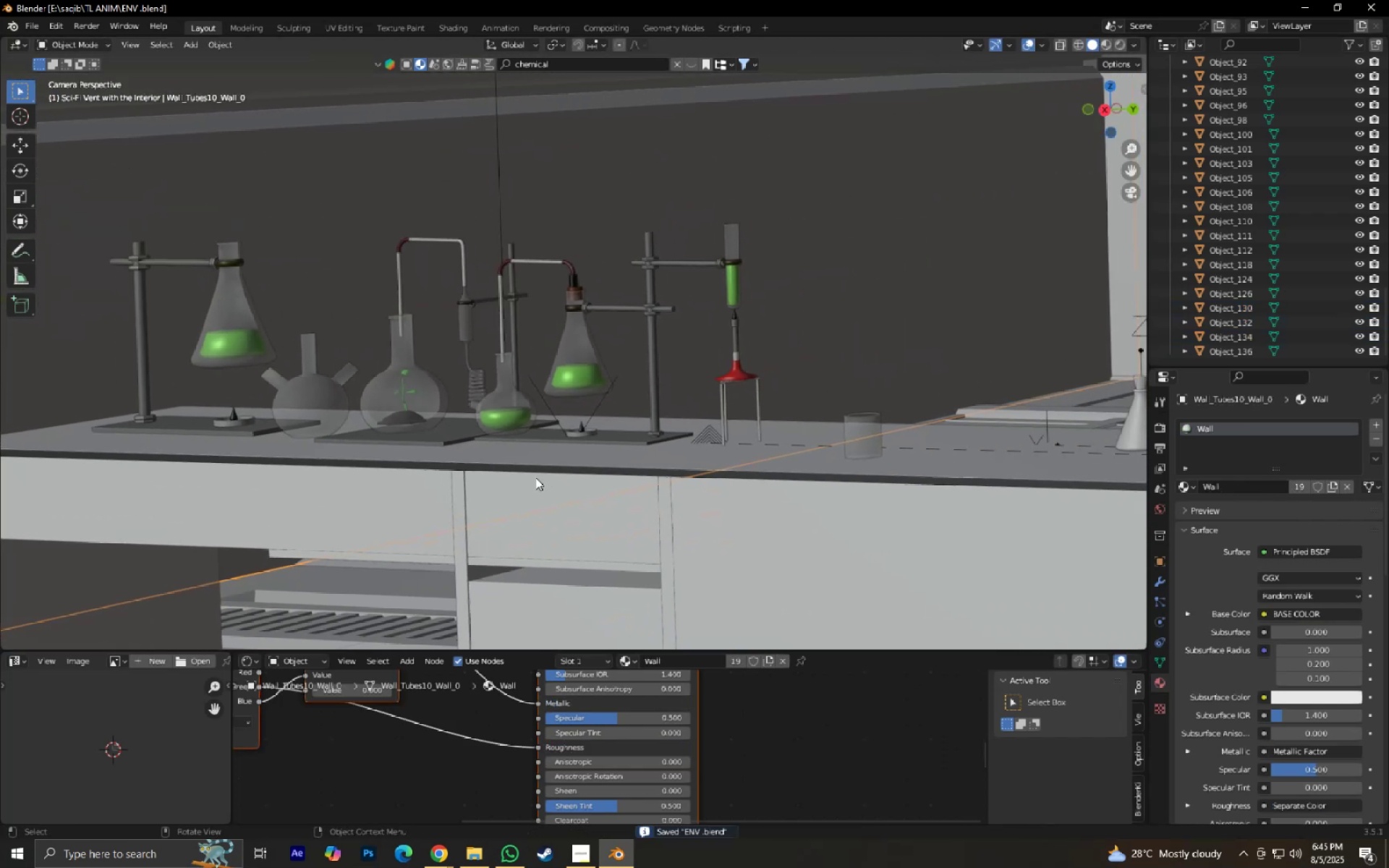 
scroll: coordinate [537, 477], scroll_direction: down, amount: 2.0
 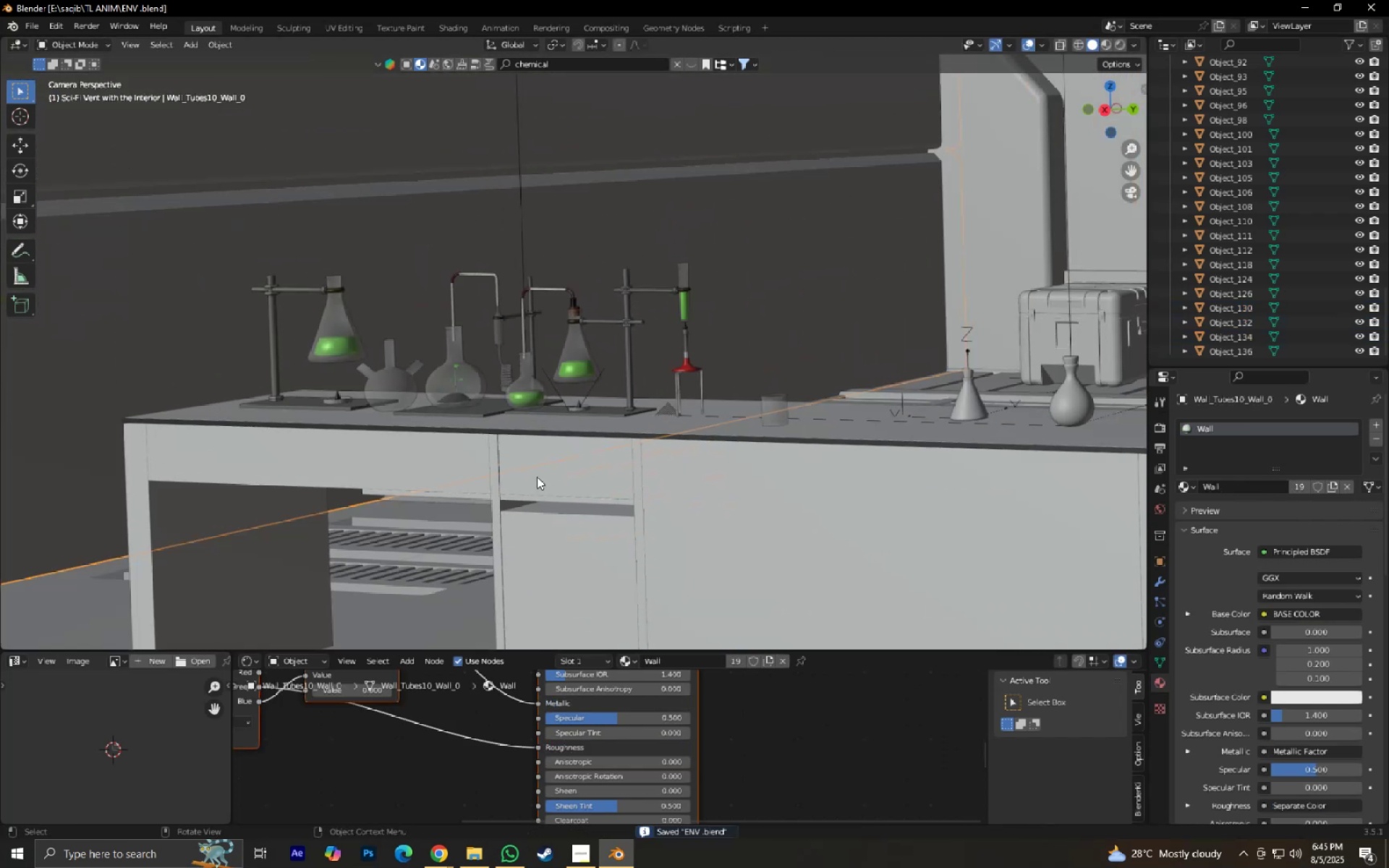 
hold_key(key=ShiftLeft, duration=0.56)
 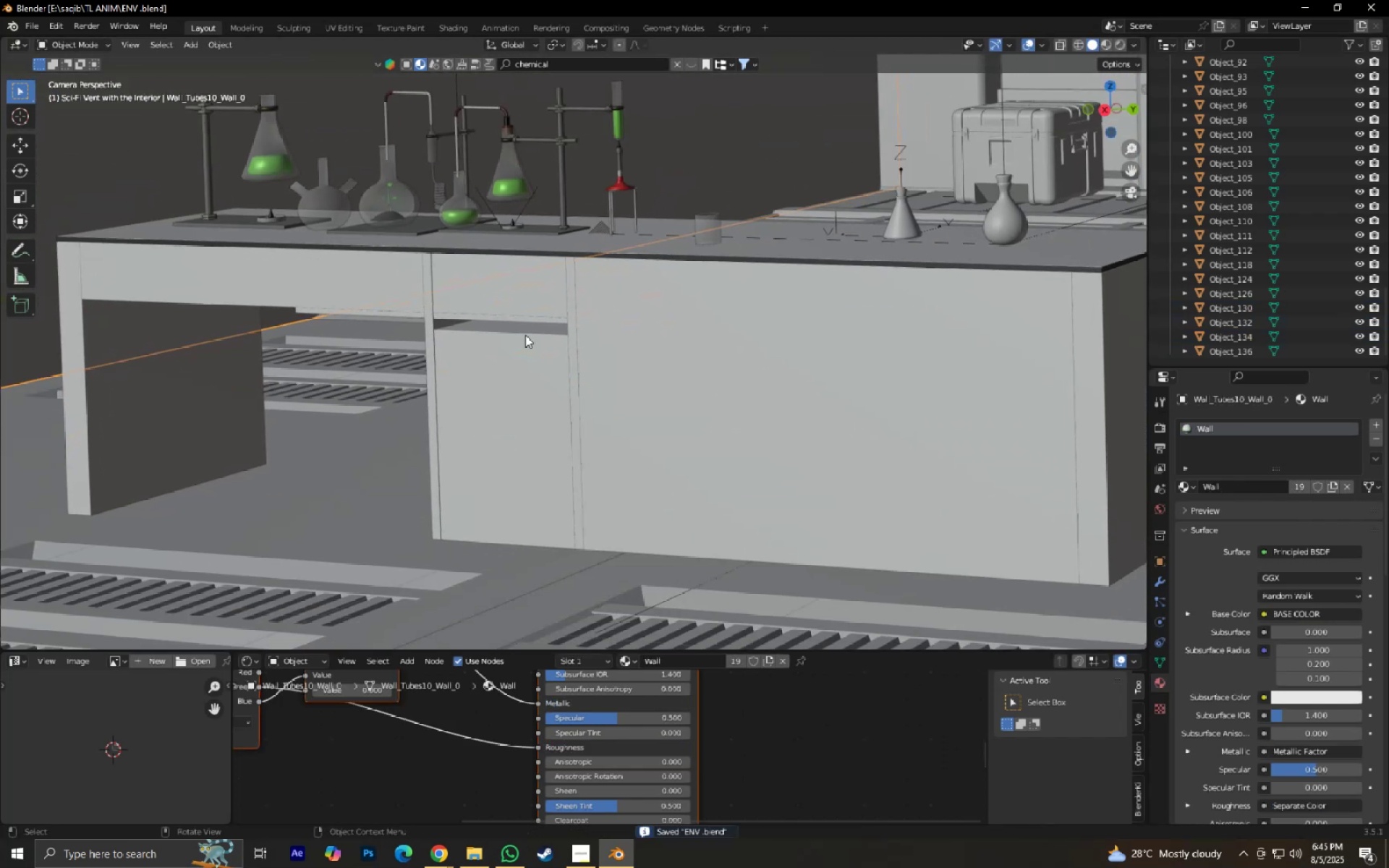 
scroll: coordinate [530, 339], scroll_direction: down, amount: 2.0
 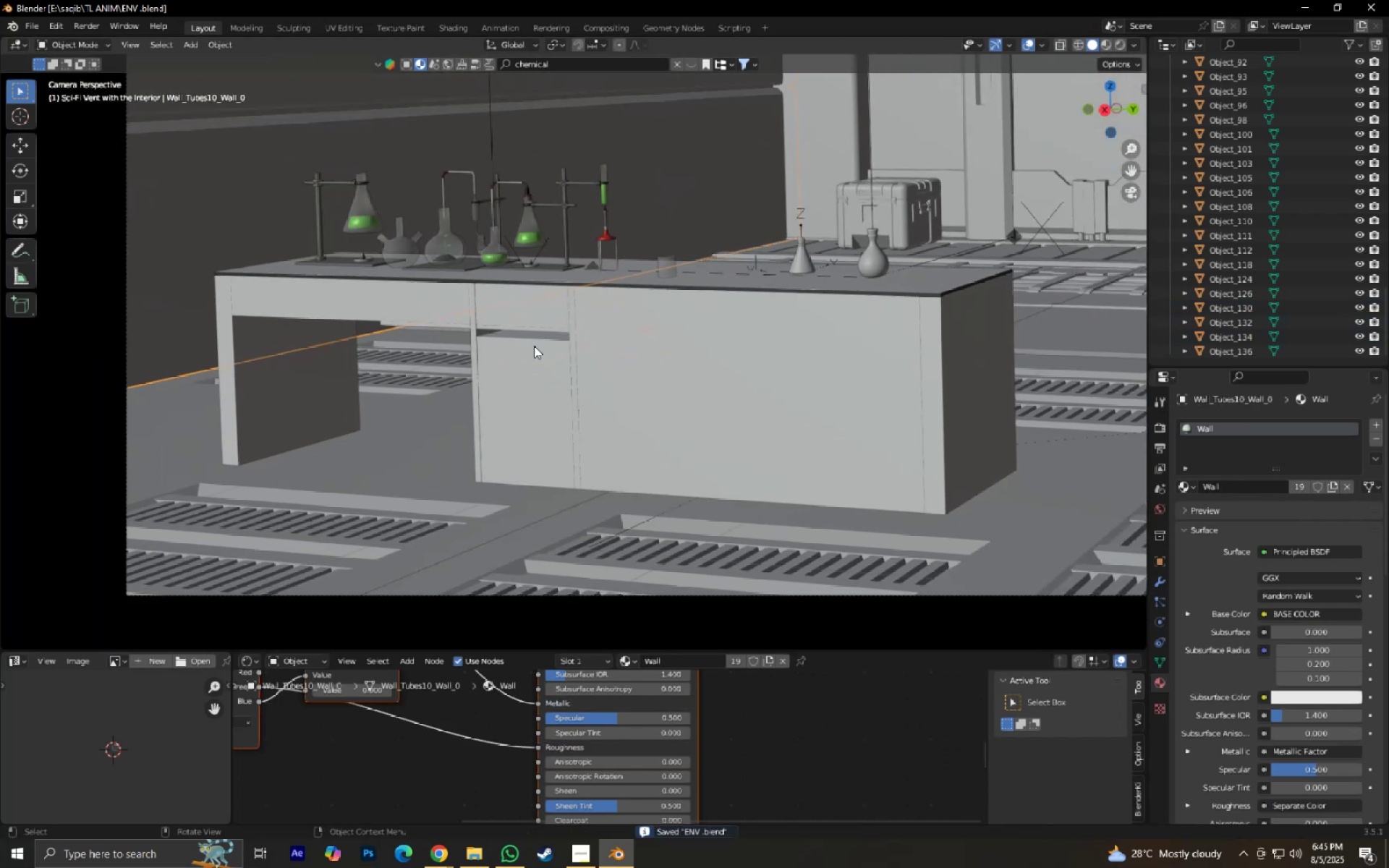 
left_click([534, 346])
 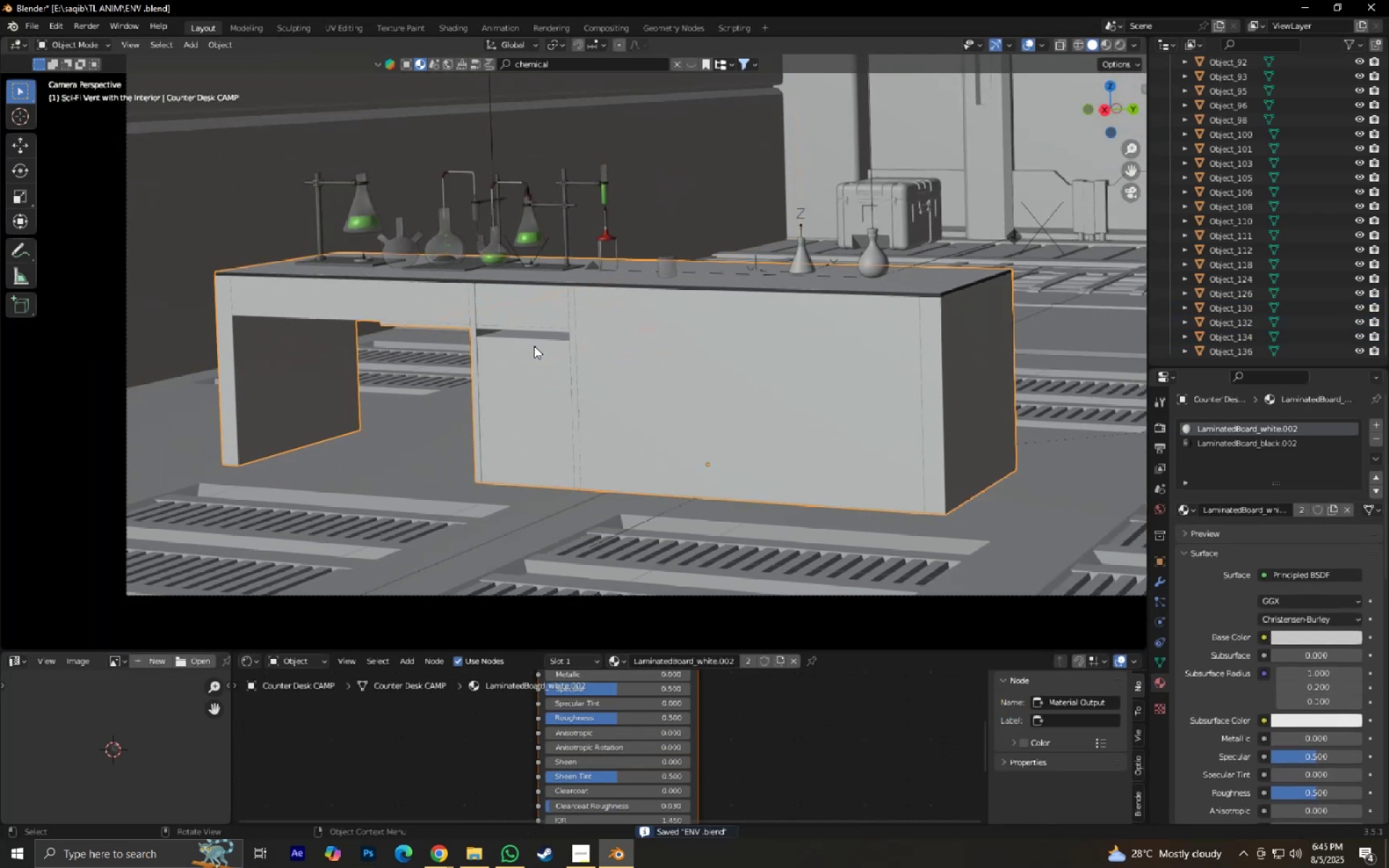 
key(NumpadDecimal)
 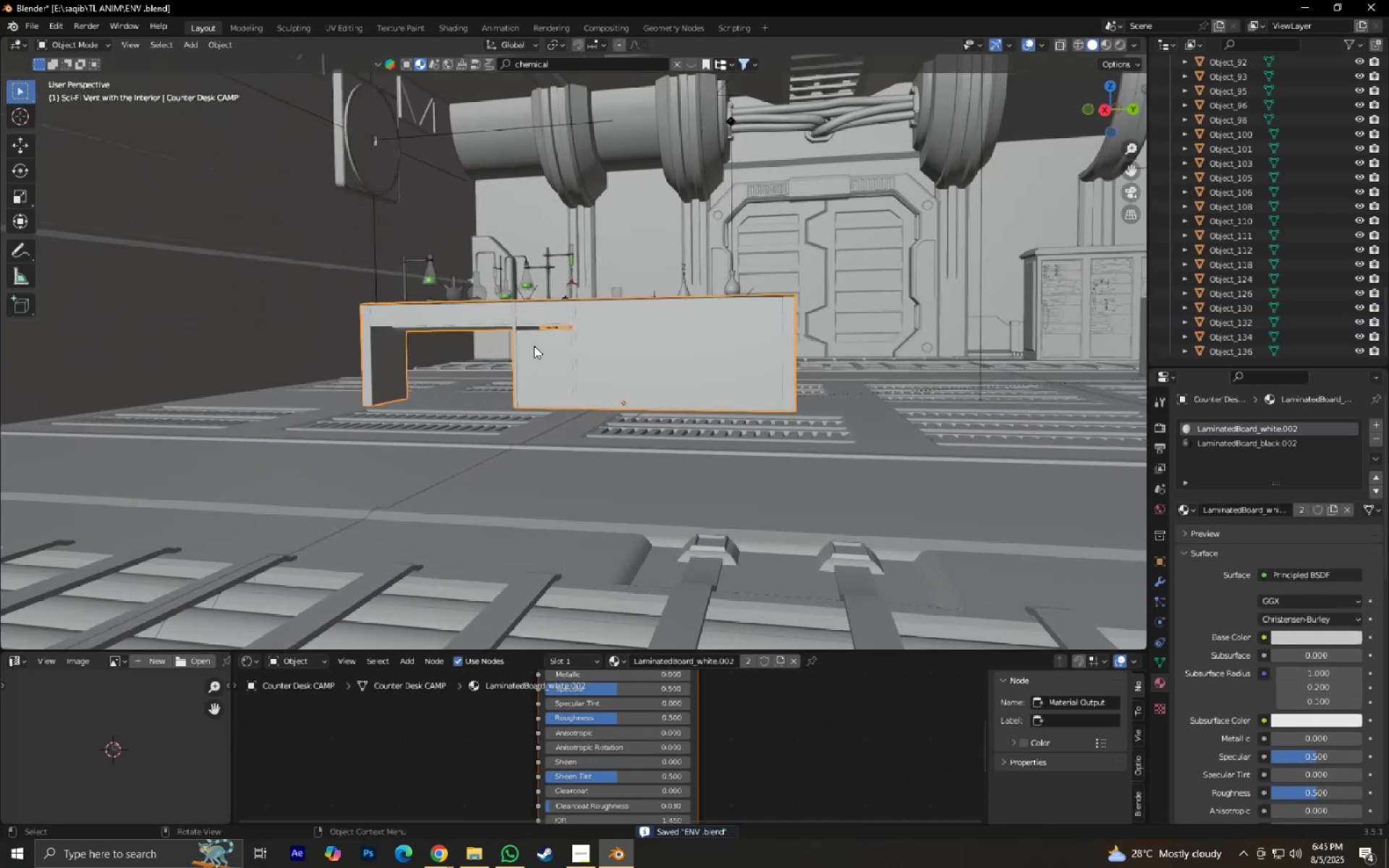 
scroll: coordinate [524, 352], scroll_direction: up, amount: 9.0
 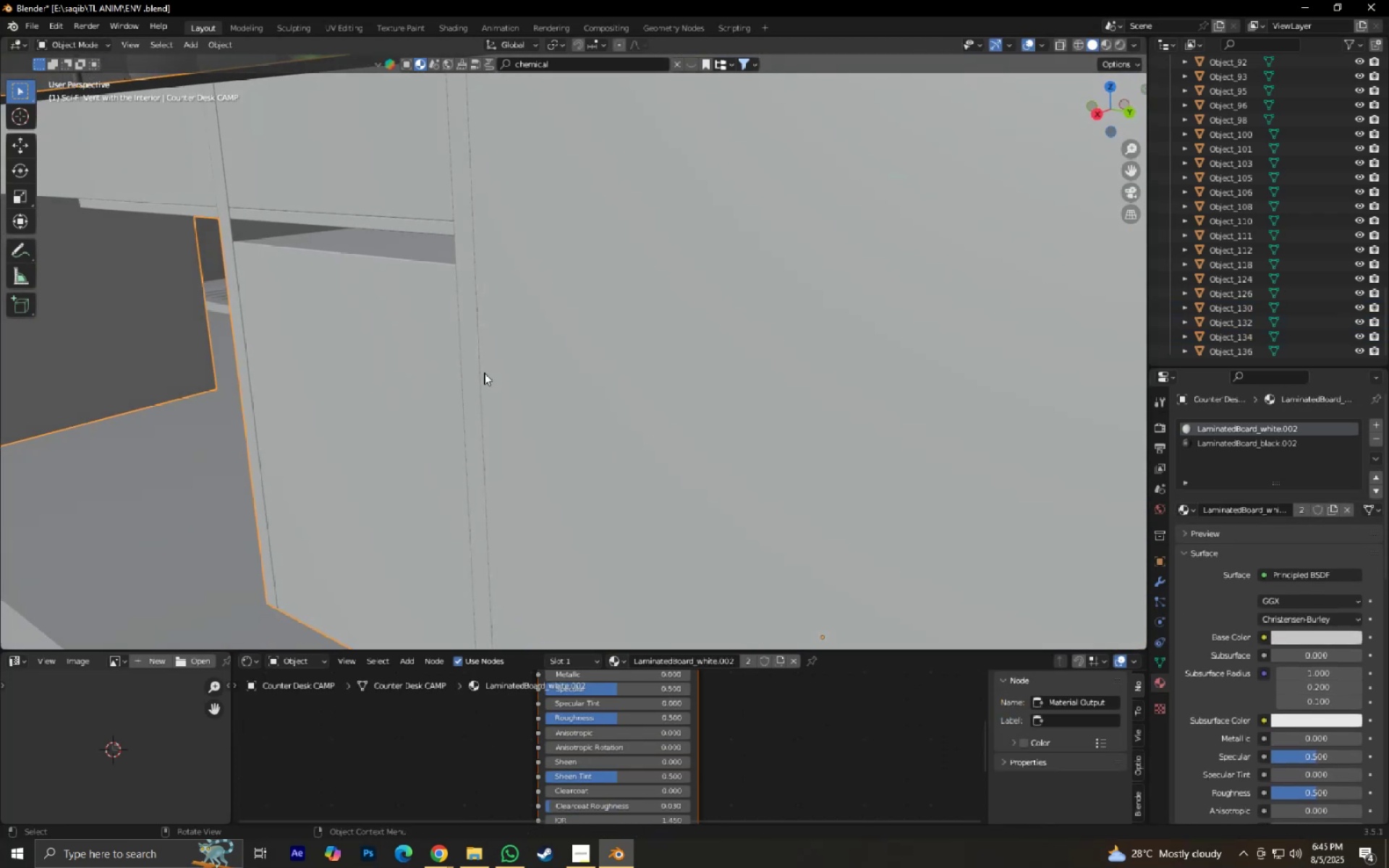 
key(Shift+ShiftLeft)
 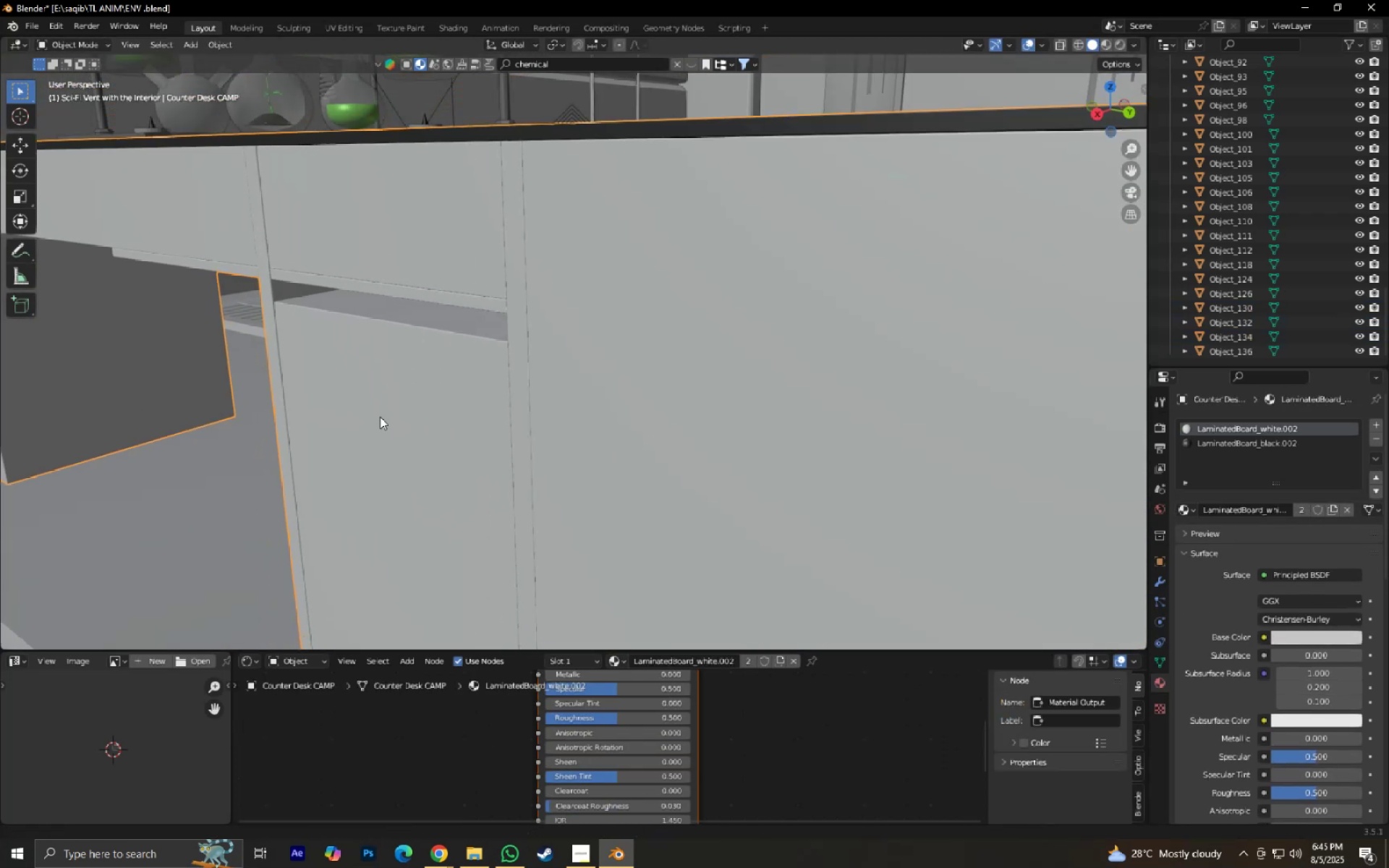 
key(Tab)
 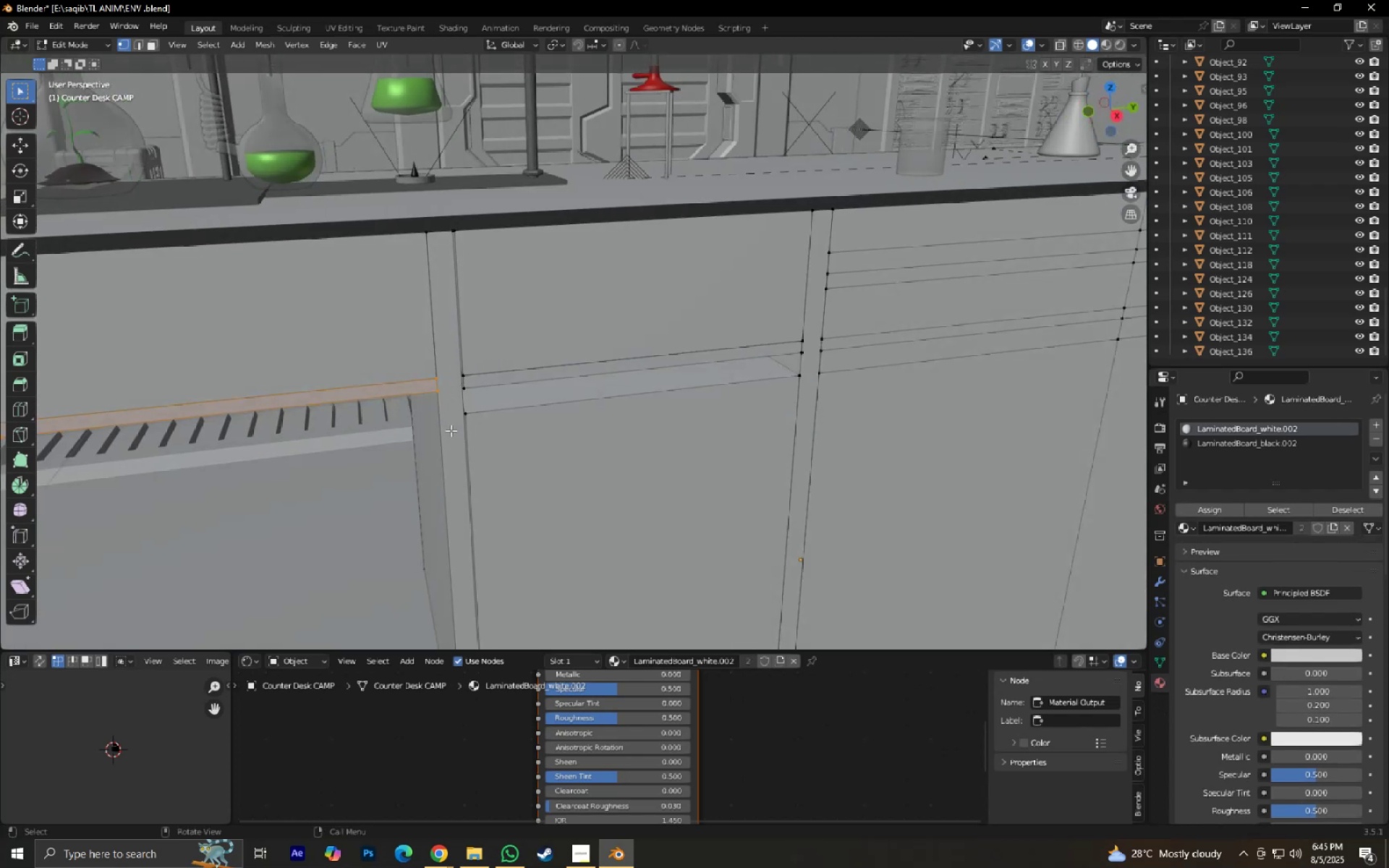 
hold_key(key=ShiftLeft, duration=0.3)
 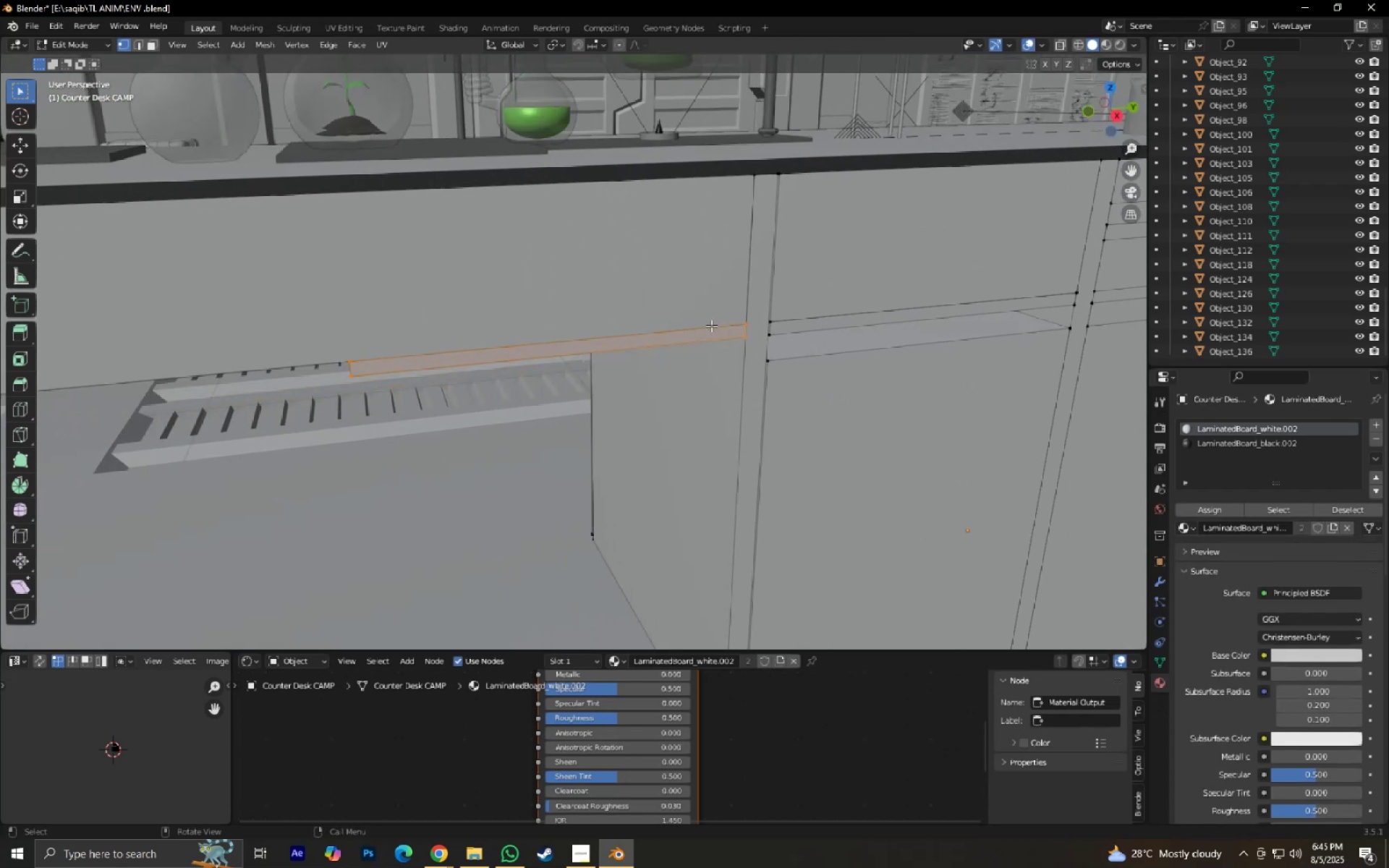 
scroll: coordinate [700, 331], scroll_direction: down, amount: 4.0
 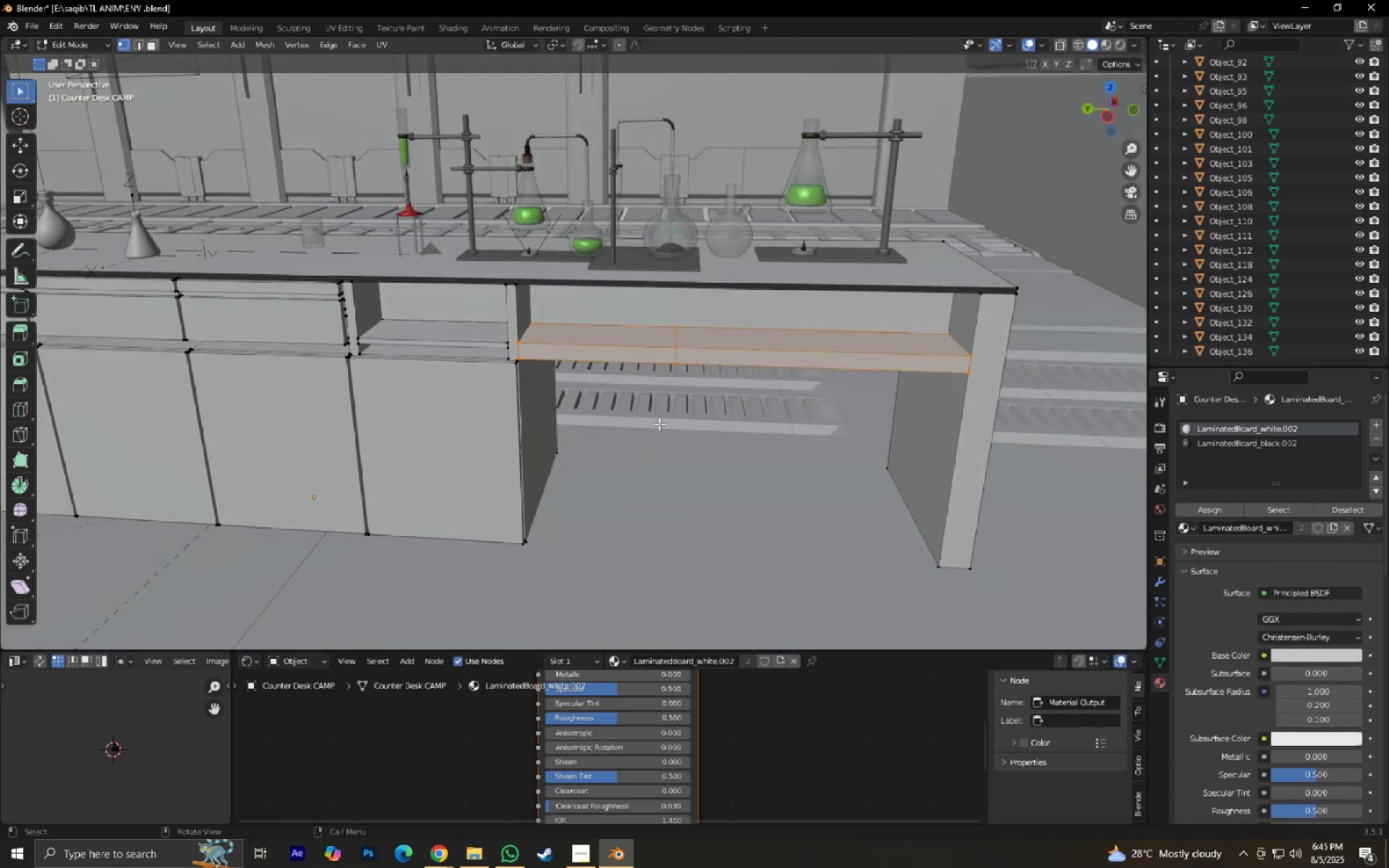 
key(Tab)
 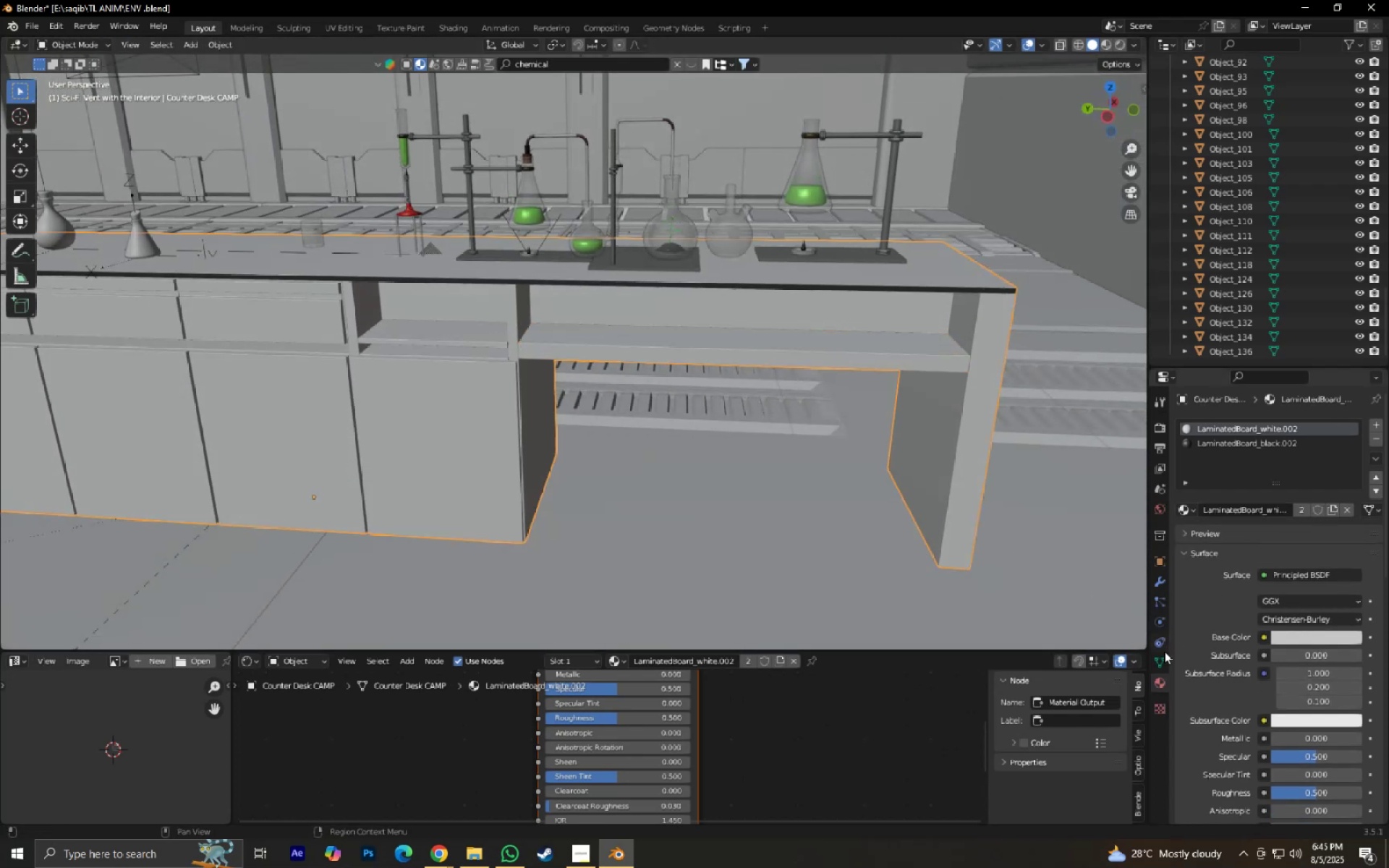 
left_click([1164, 664])
 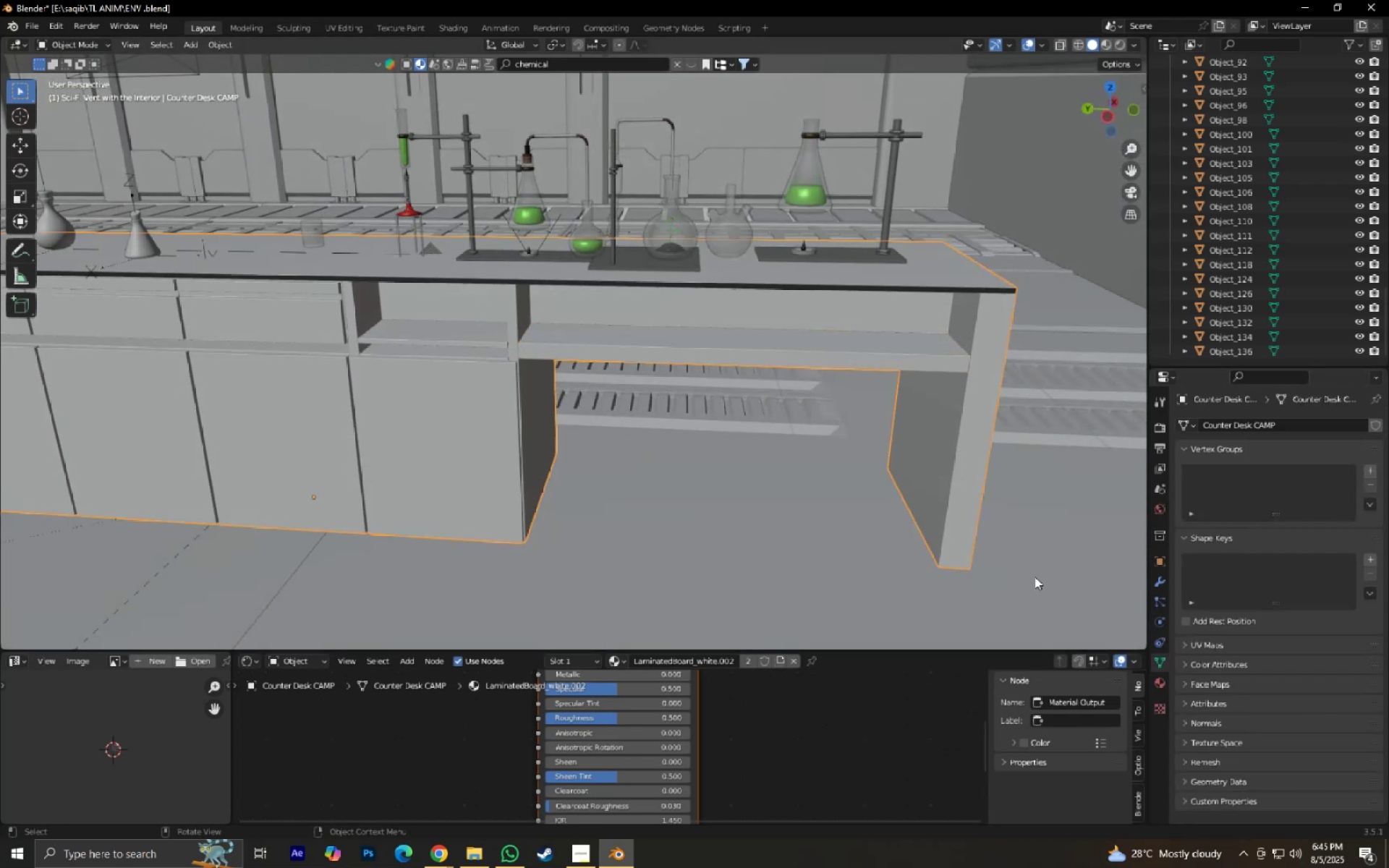 
key(Tab)
 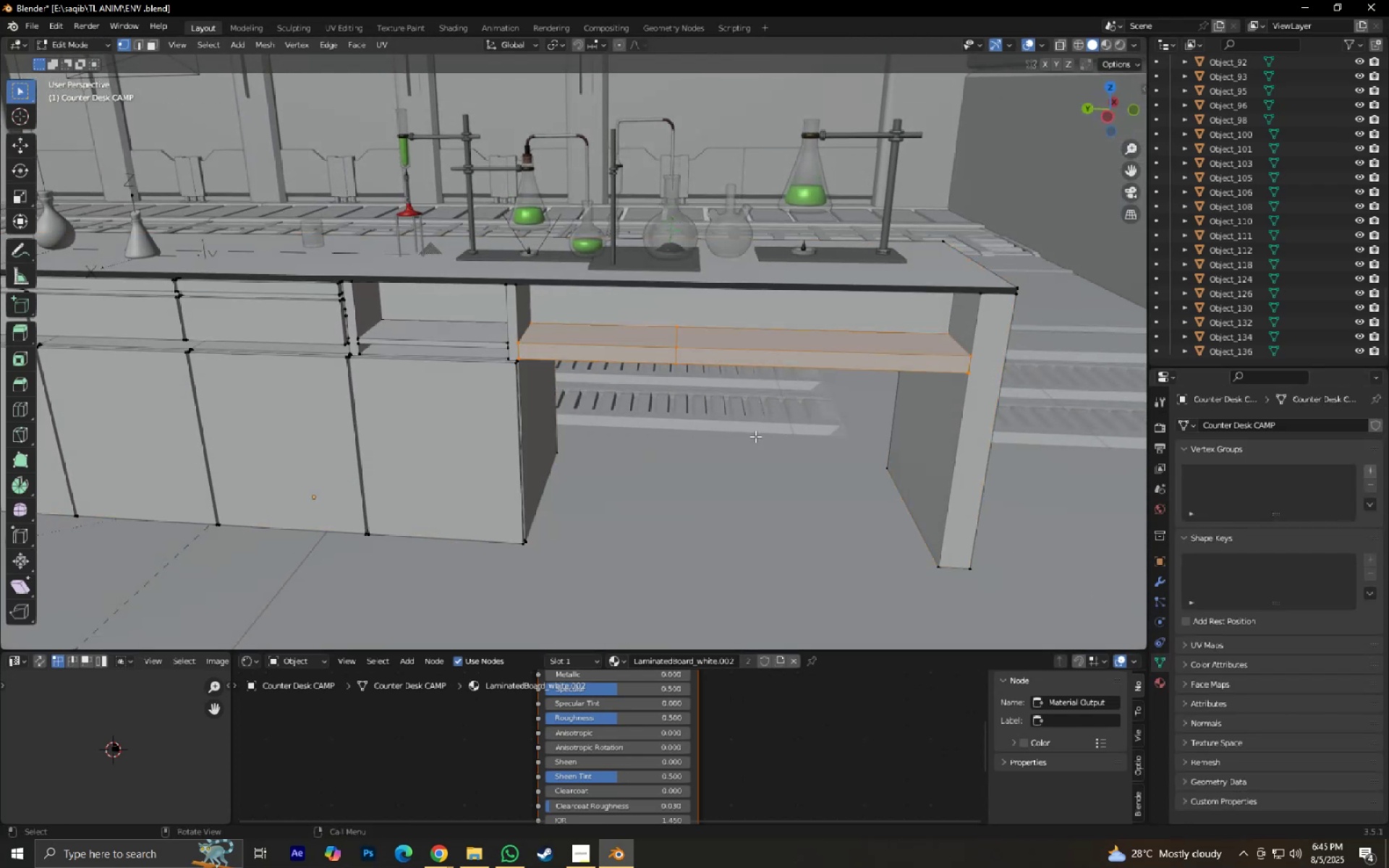 
key(H)
 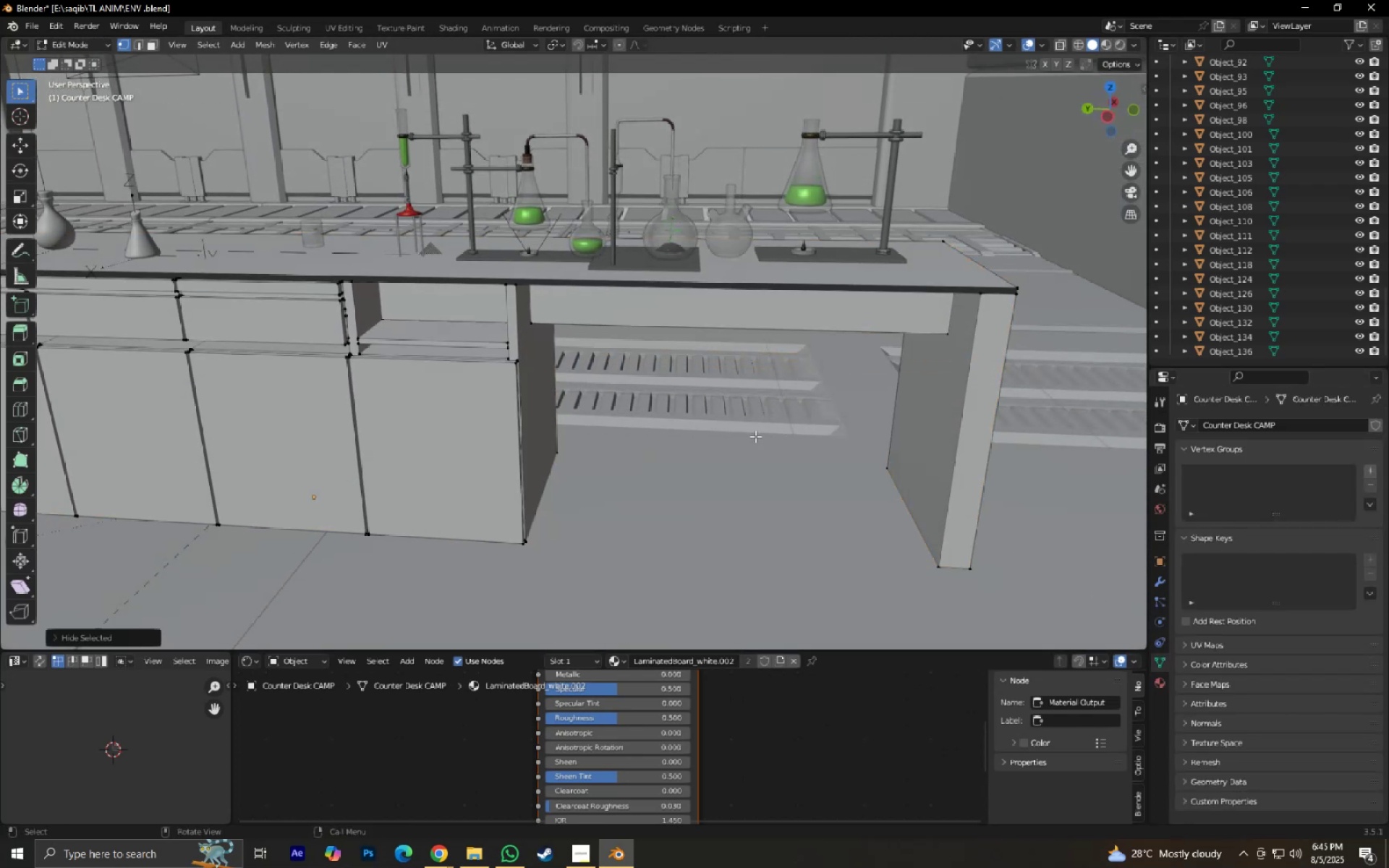 
key(Control+Z)
 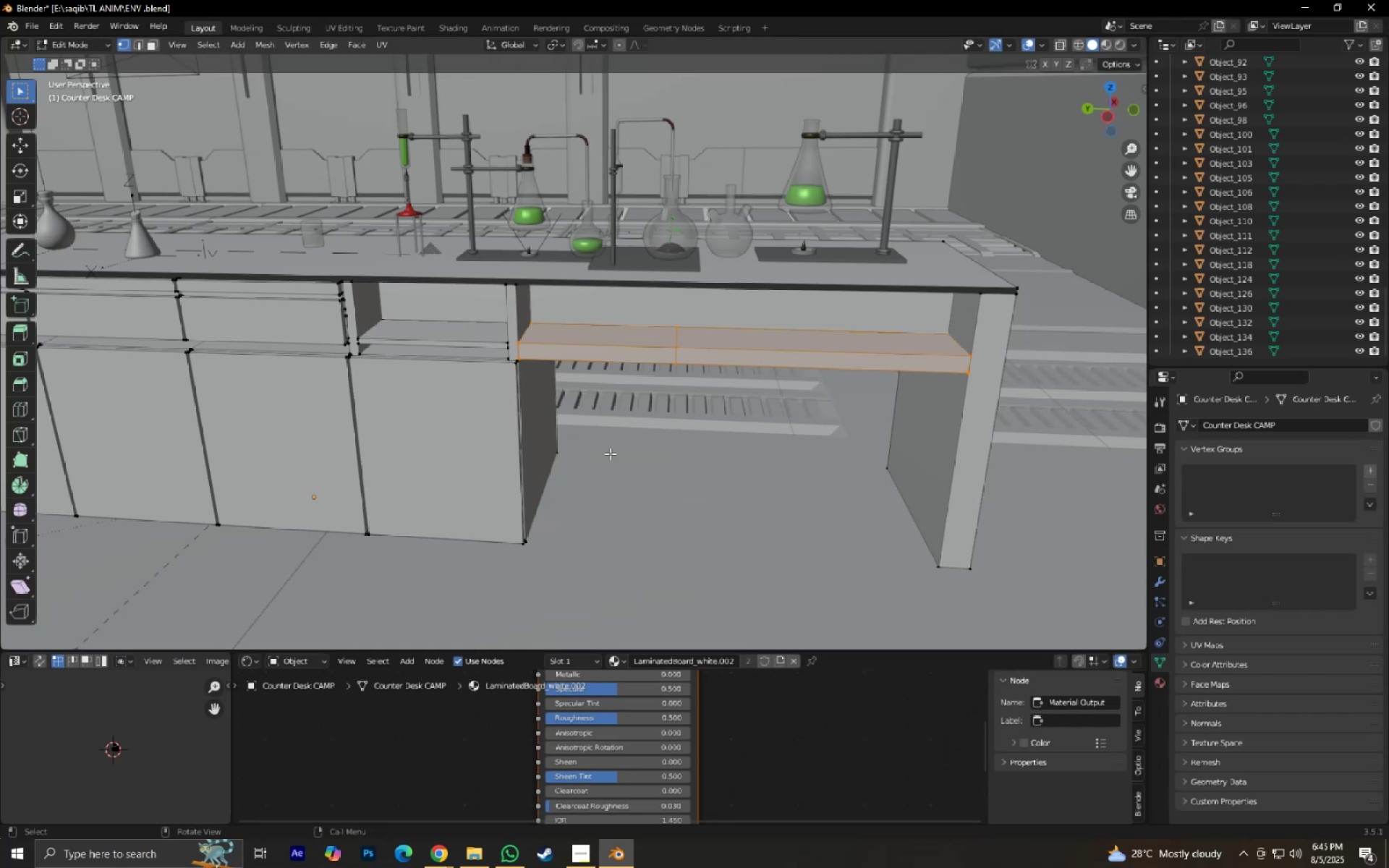 
scroll: coordinate [613, 527], scroll_direction: none, amount: 0.0
 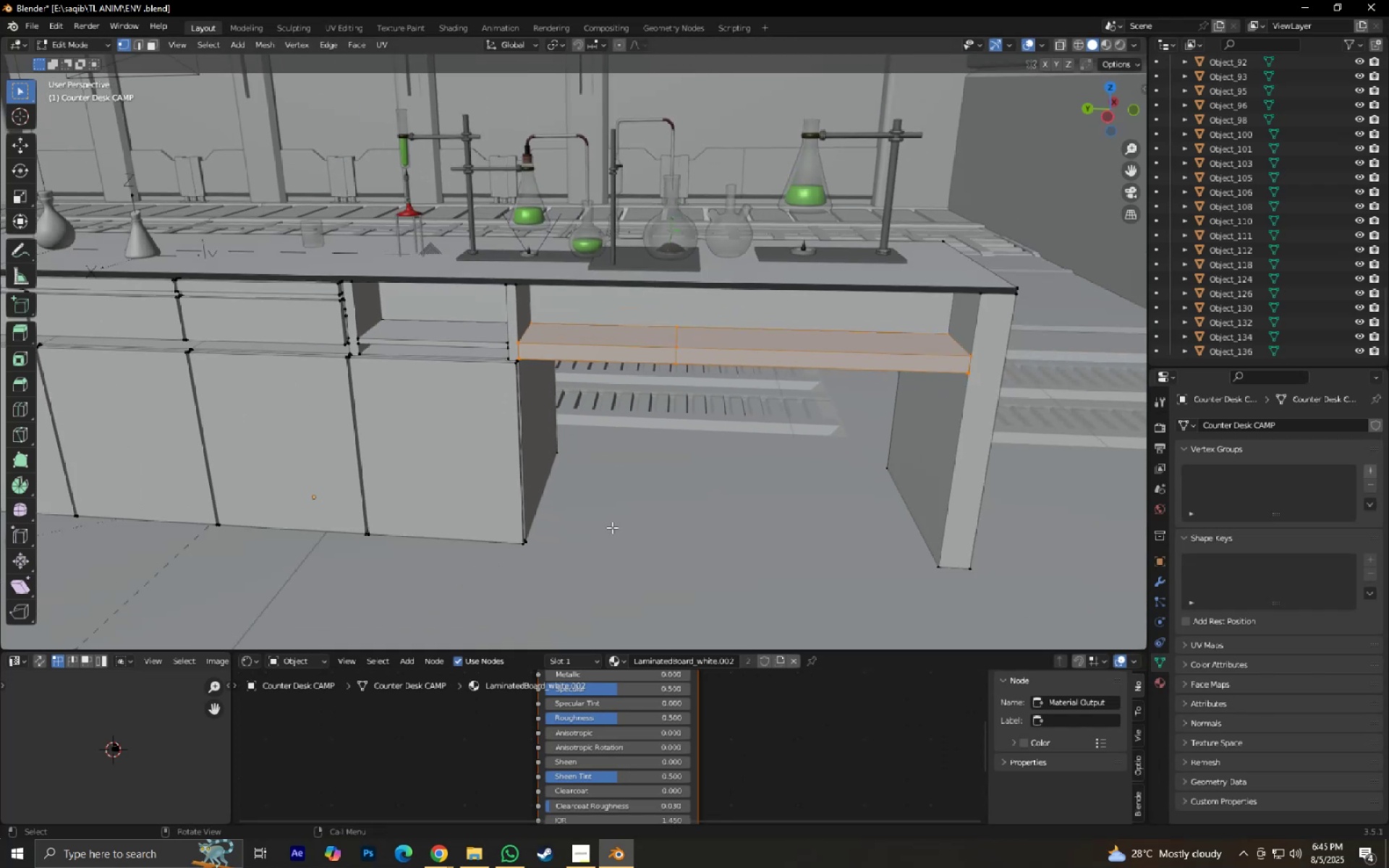 
key(Tab)
 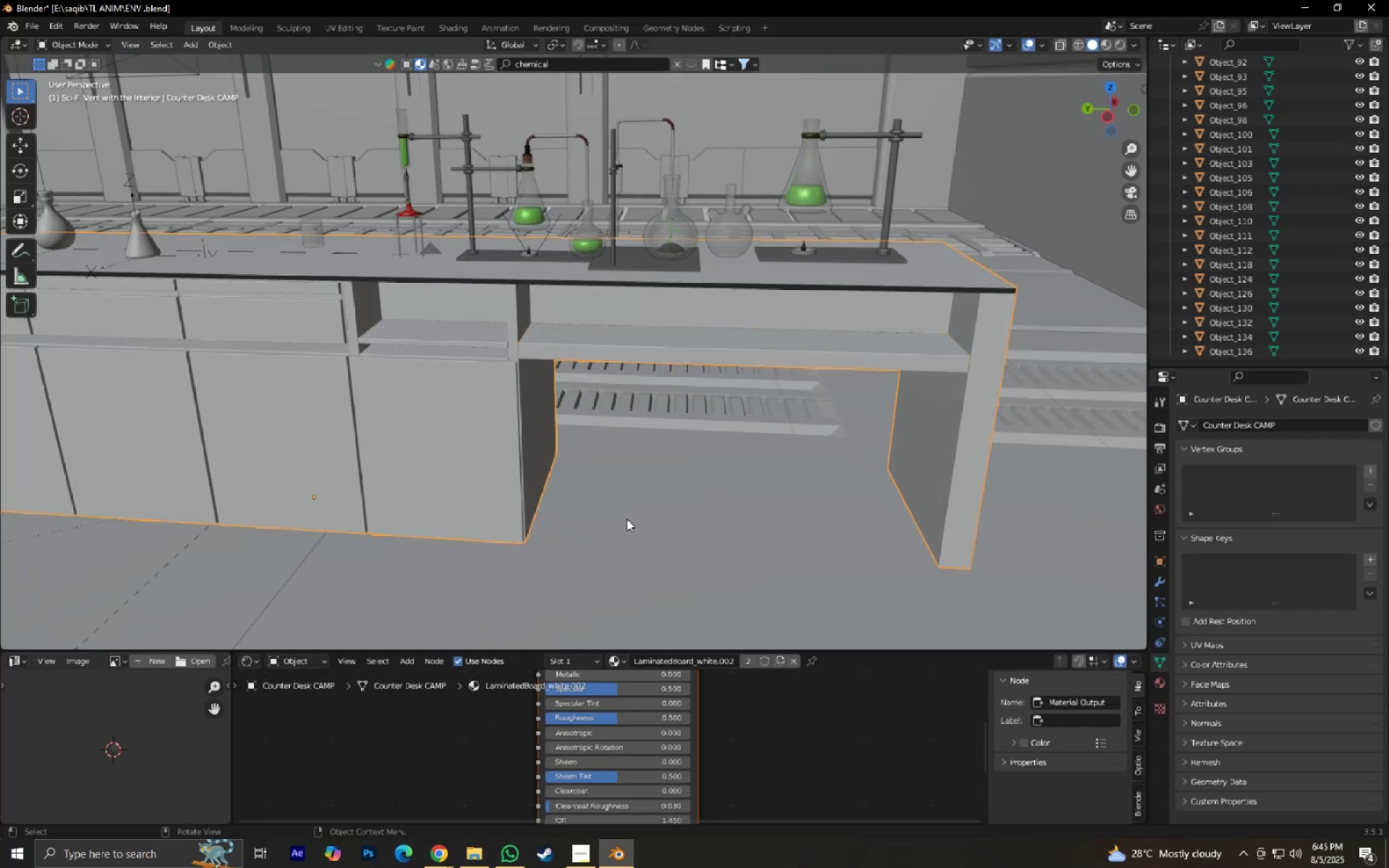 
key(Control+S)
 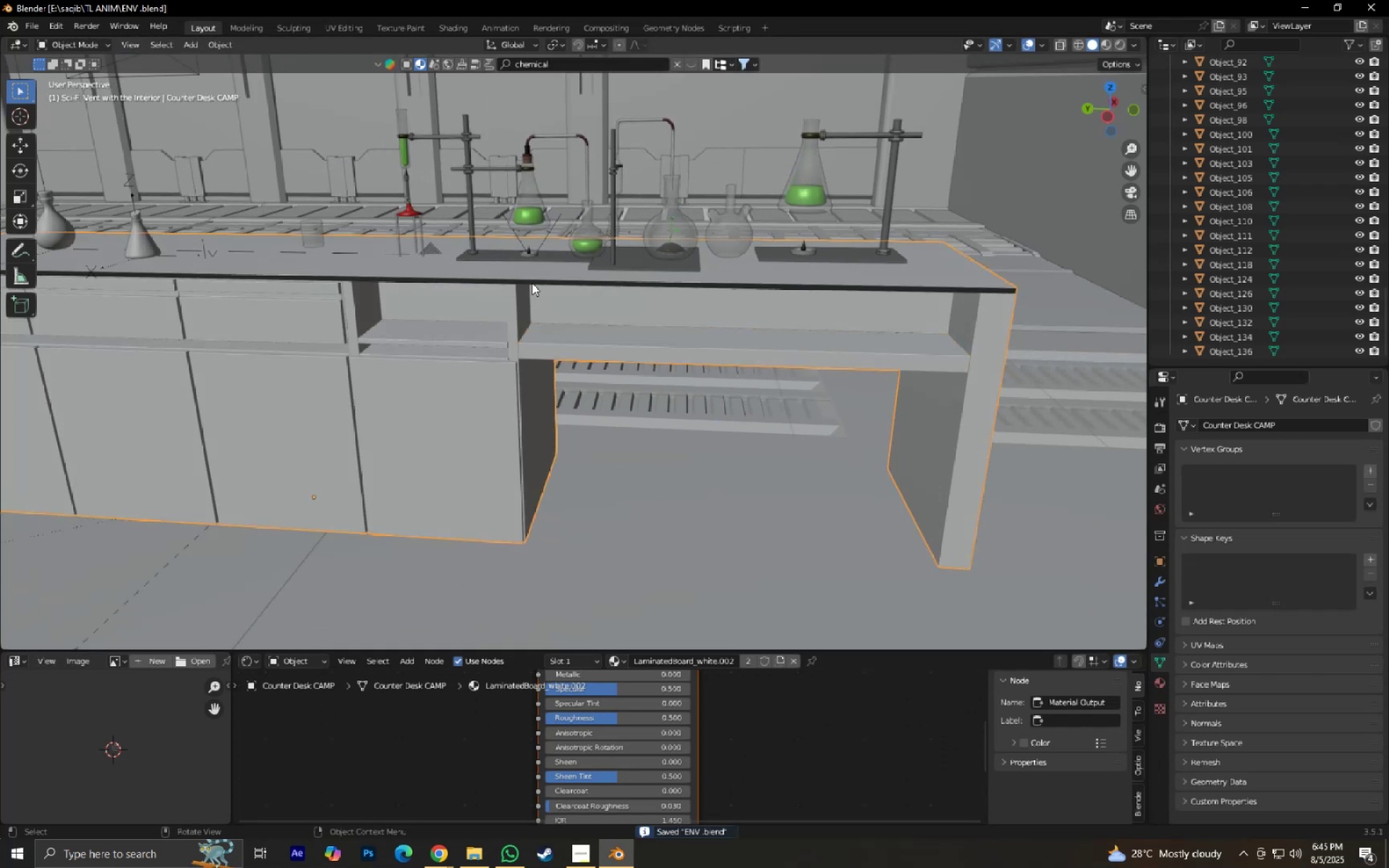 
scroll: coordinate [547, 240], scroll_direction: up, amount: 1.0
 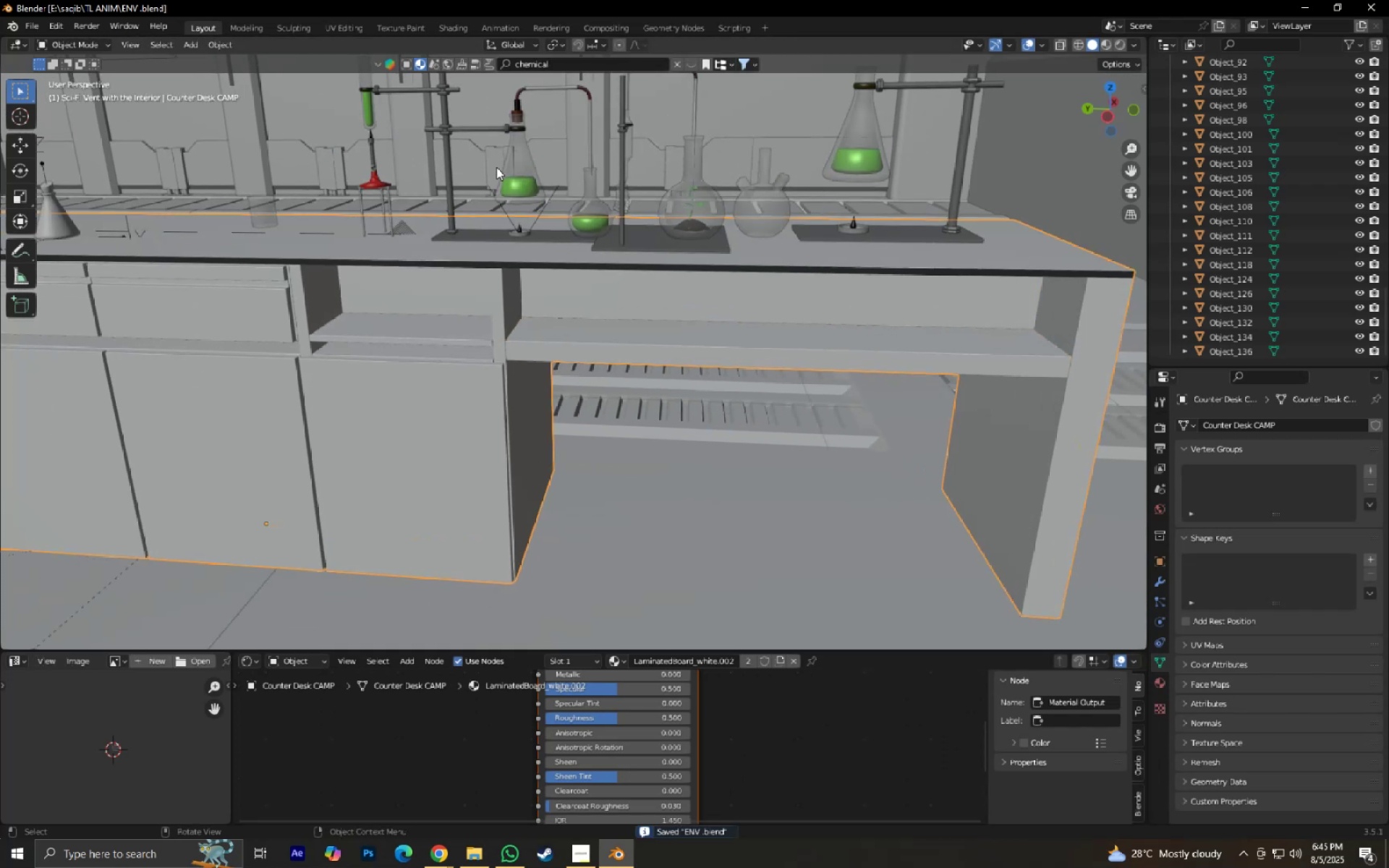 
hold_key(key=ShiftLeft, duration=0.48)
 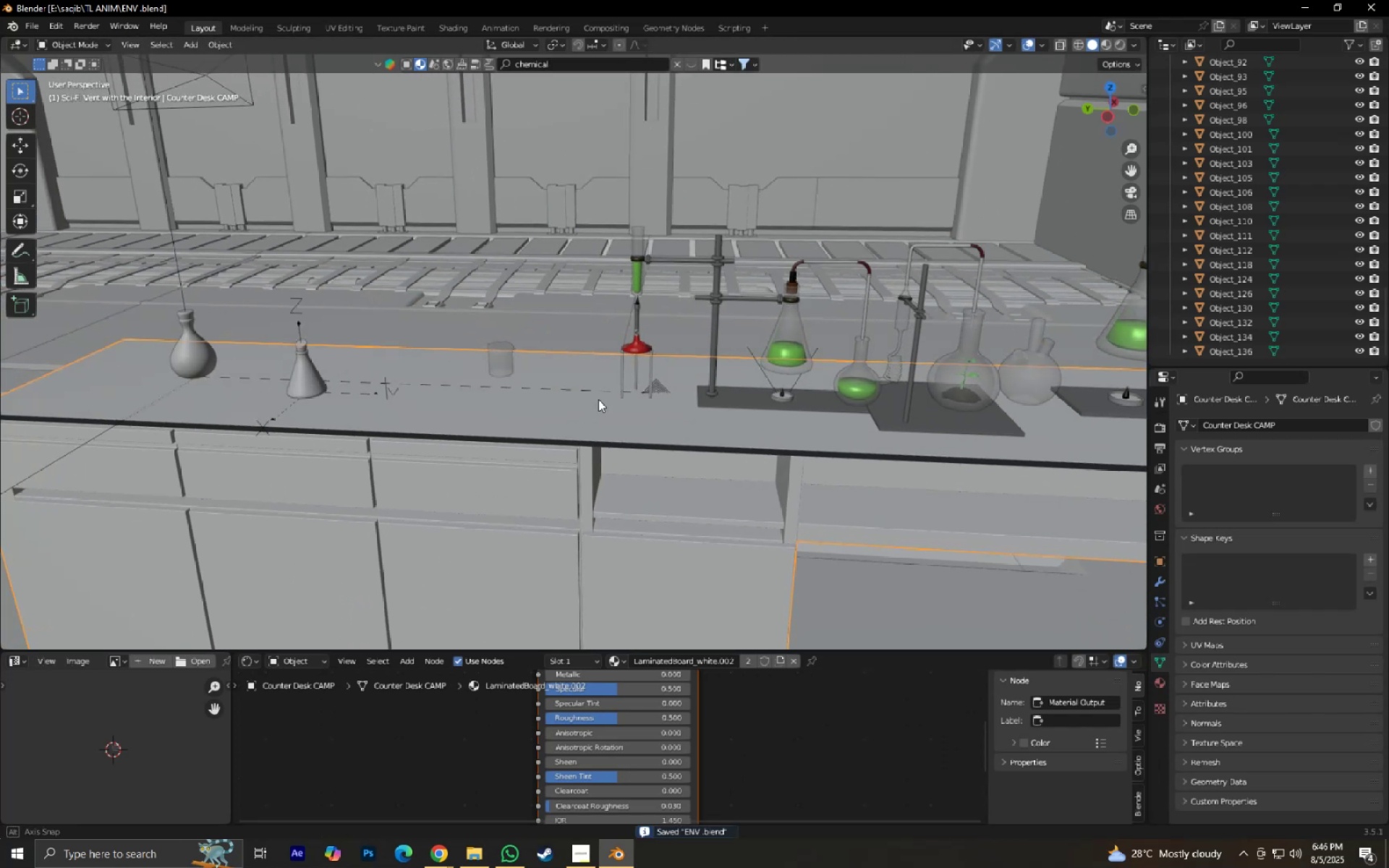 
middle_click([598, 399])
 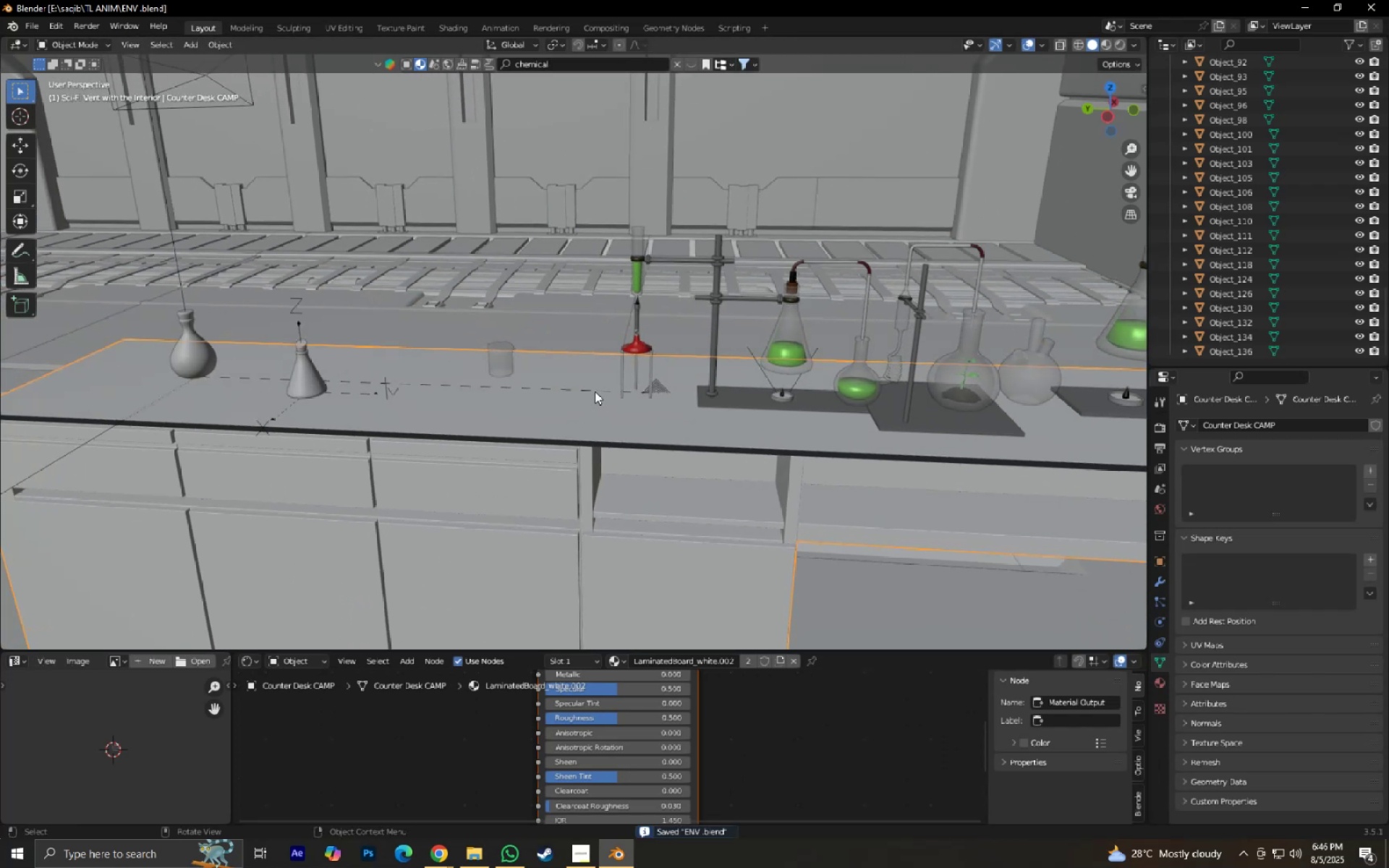 
scroll: coordinate [613, 393], scroll_direction: up, amount: 6.0
 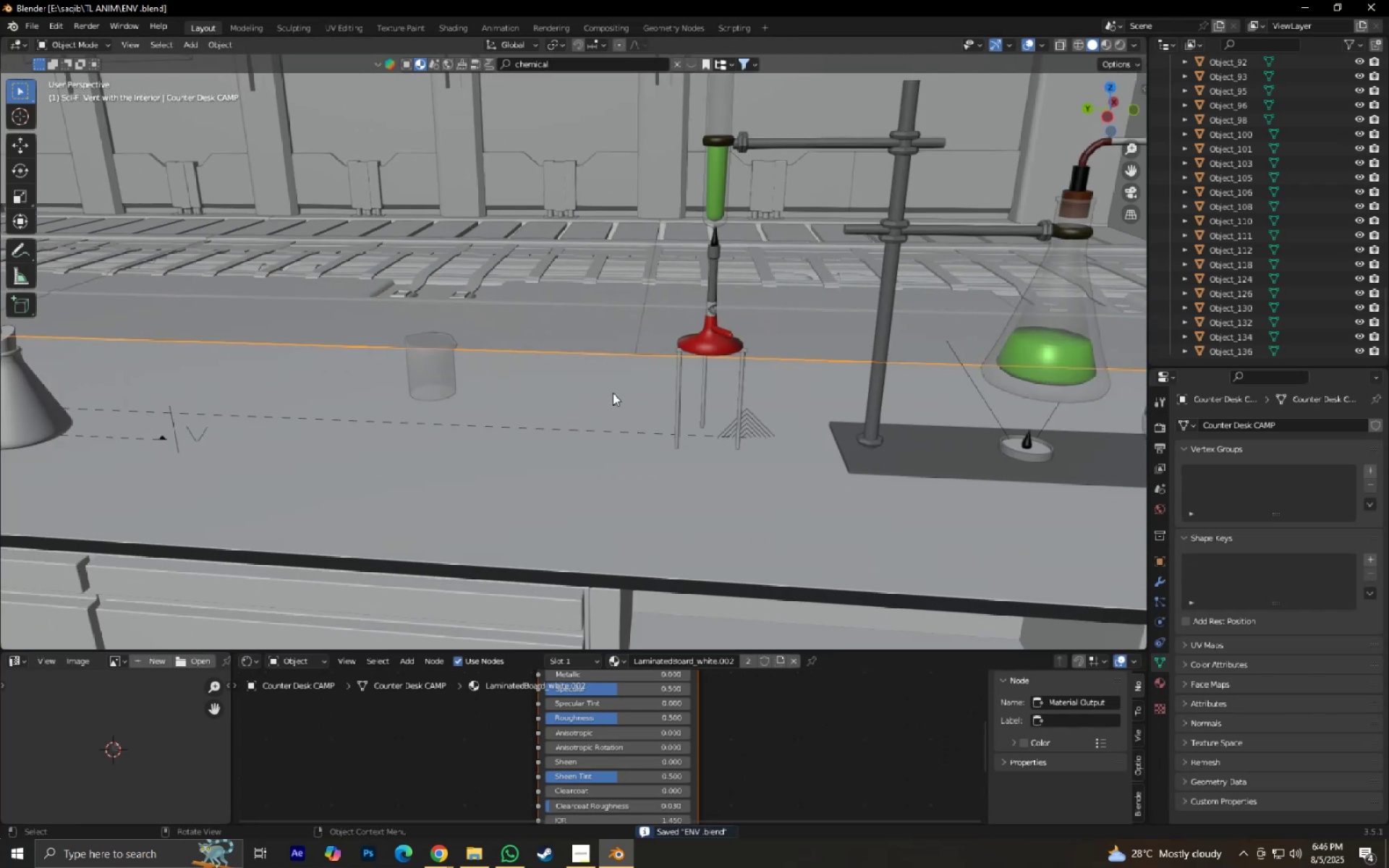 
hold_key(key=ShiftLeft, duration=0.38)
 